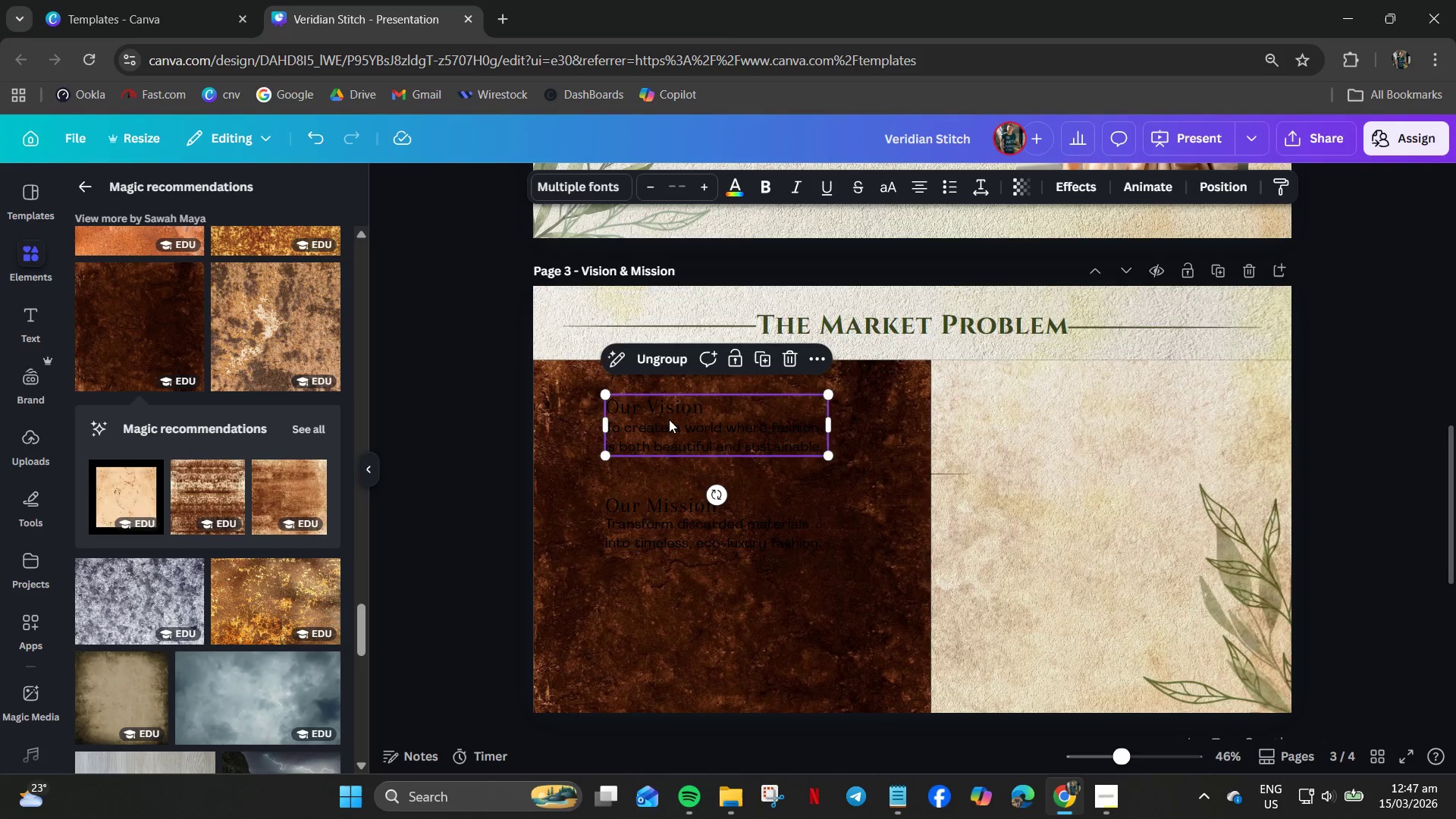 
left_click_drag(start_coordinate=[669, 419], to_coordinate=[635, 348])
 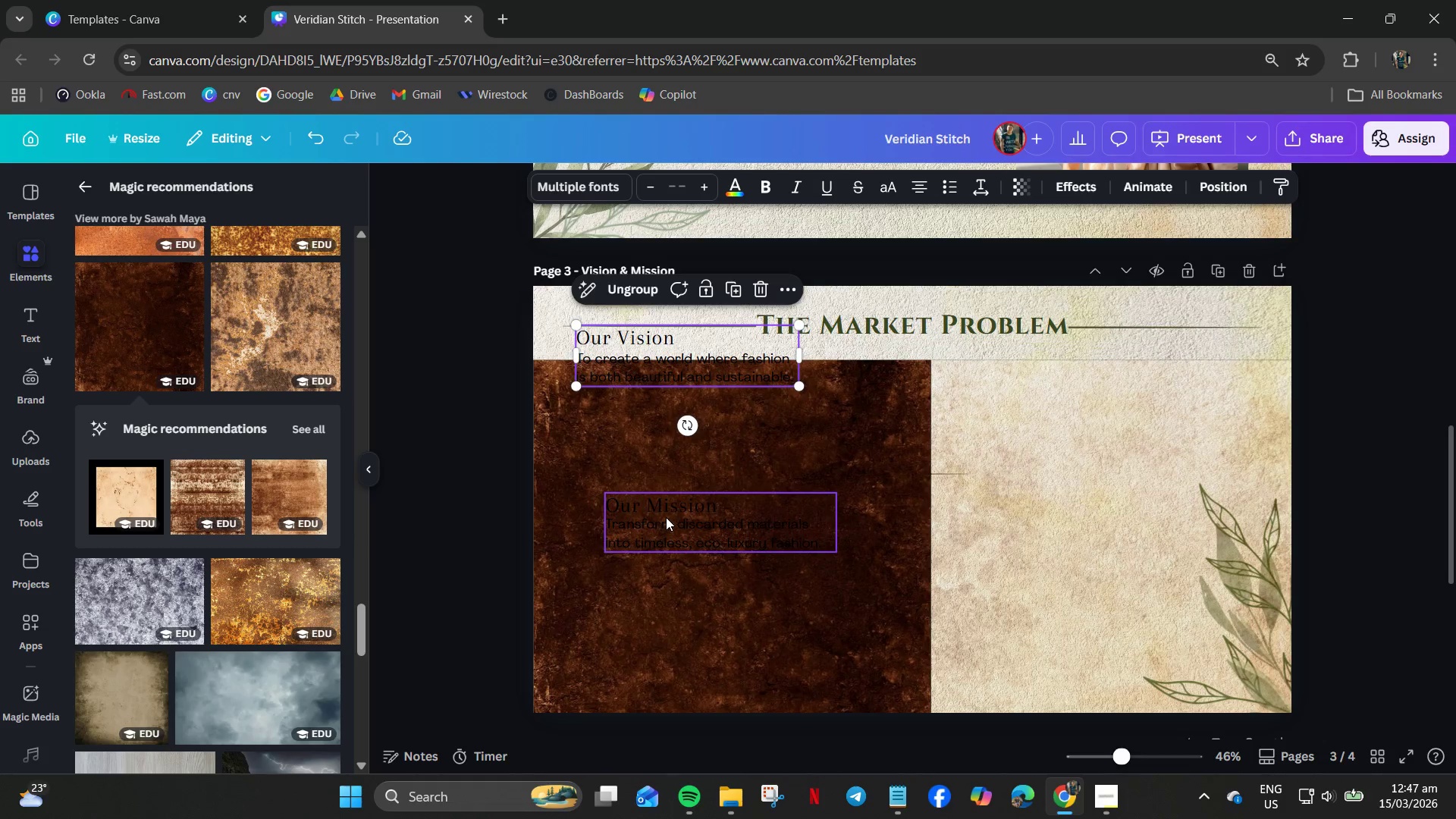 
left_click([666, 517])
 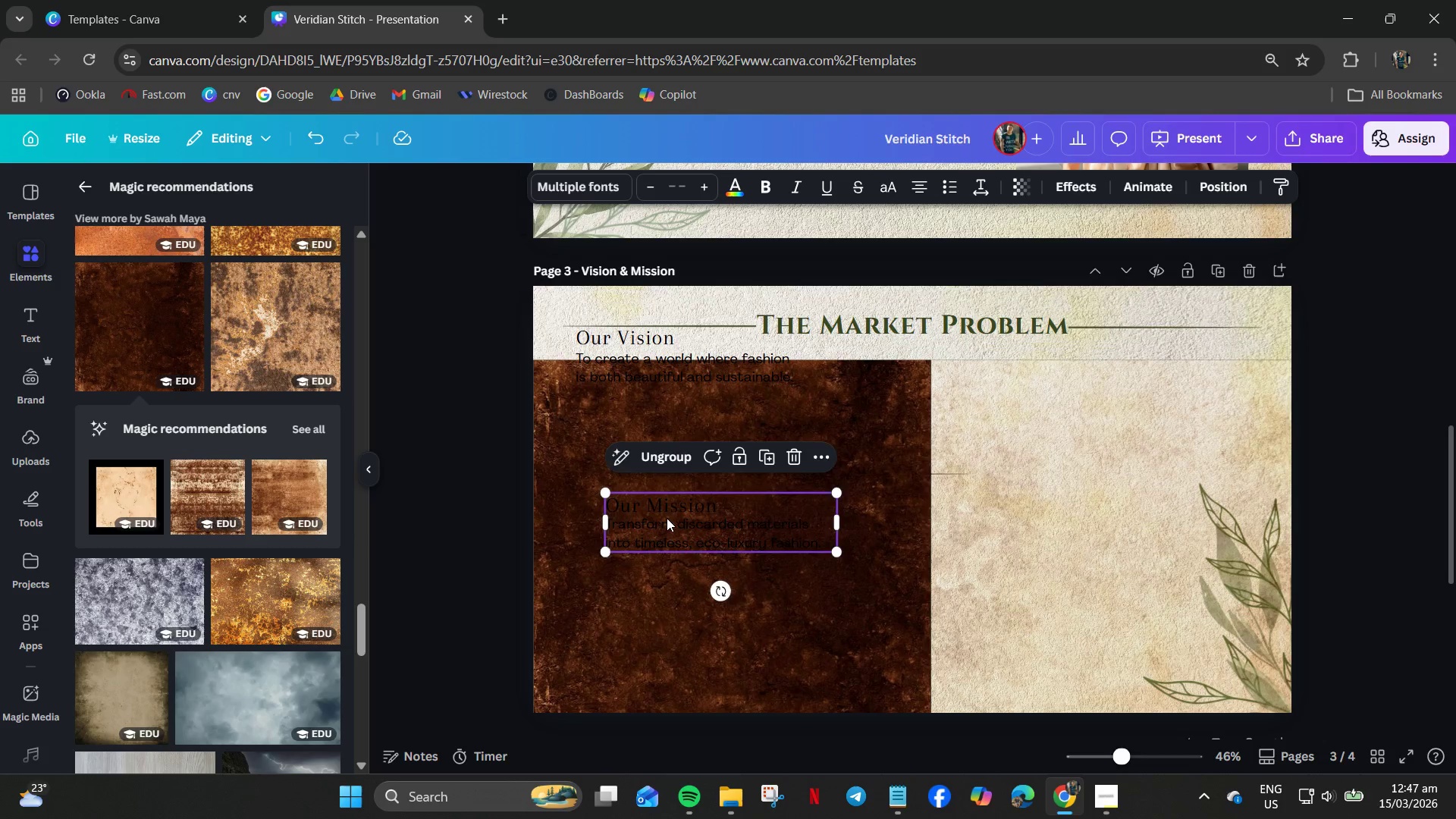 
double_click([667, 518])
 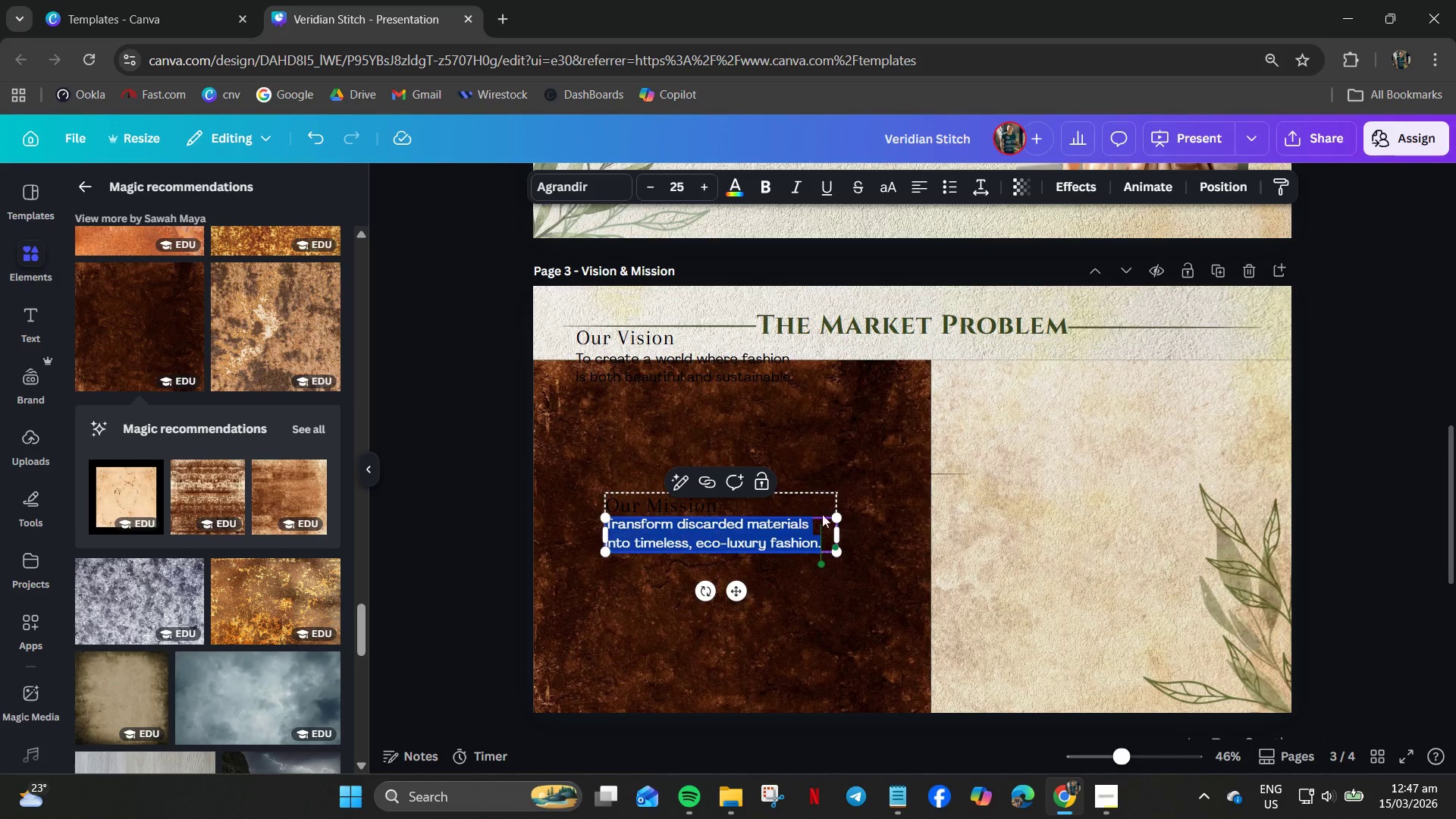 
double_click([750, 503])
 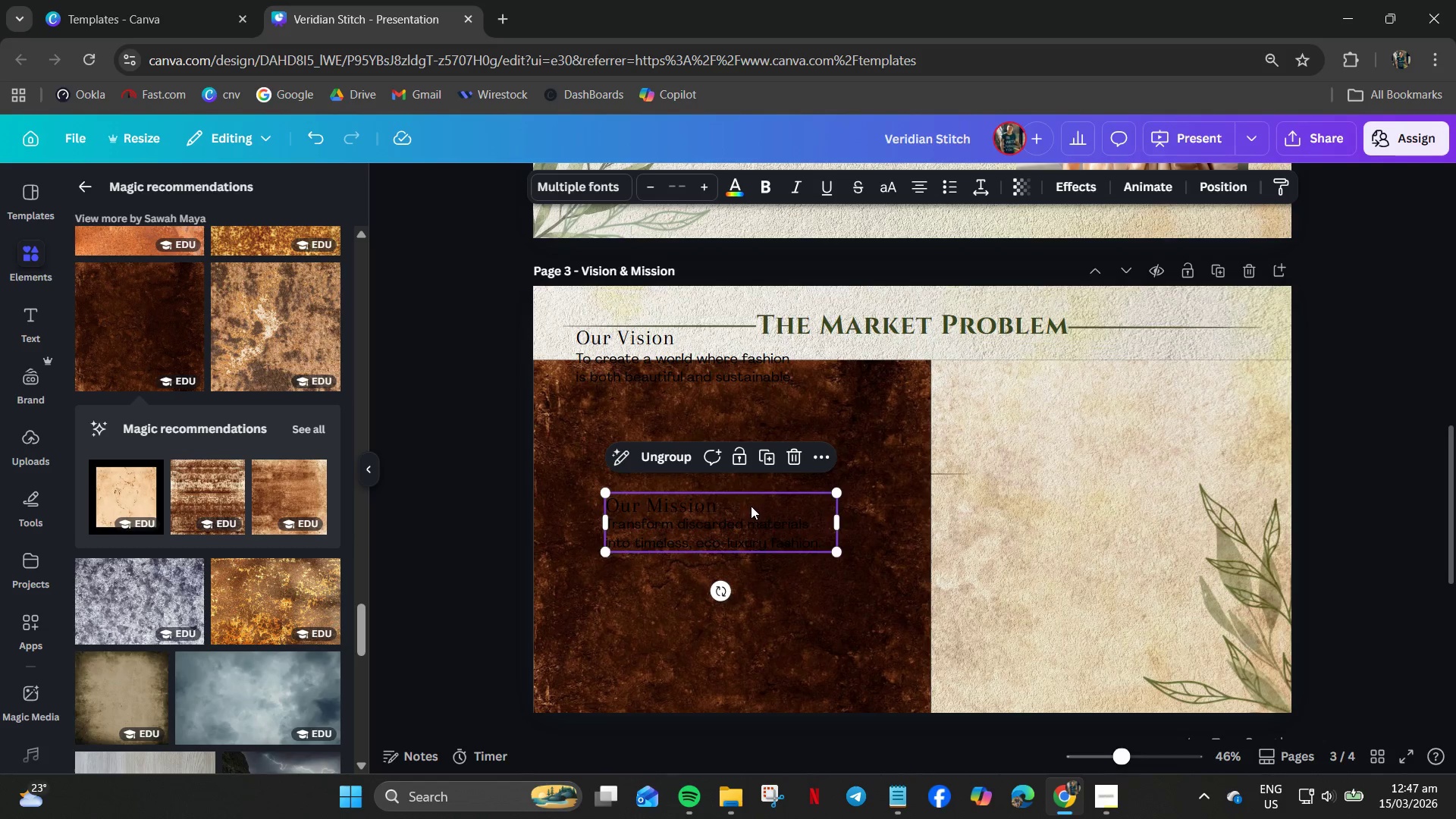 
right_click([752, 507])
 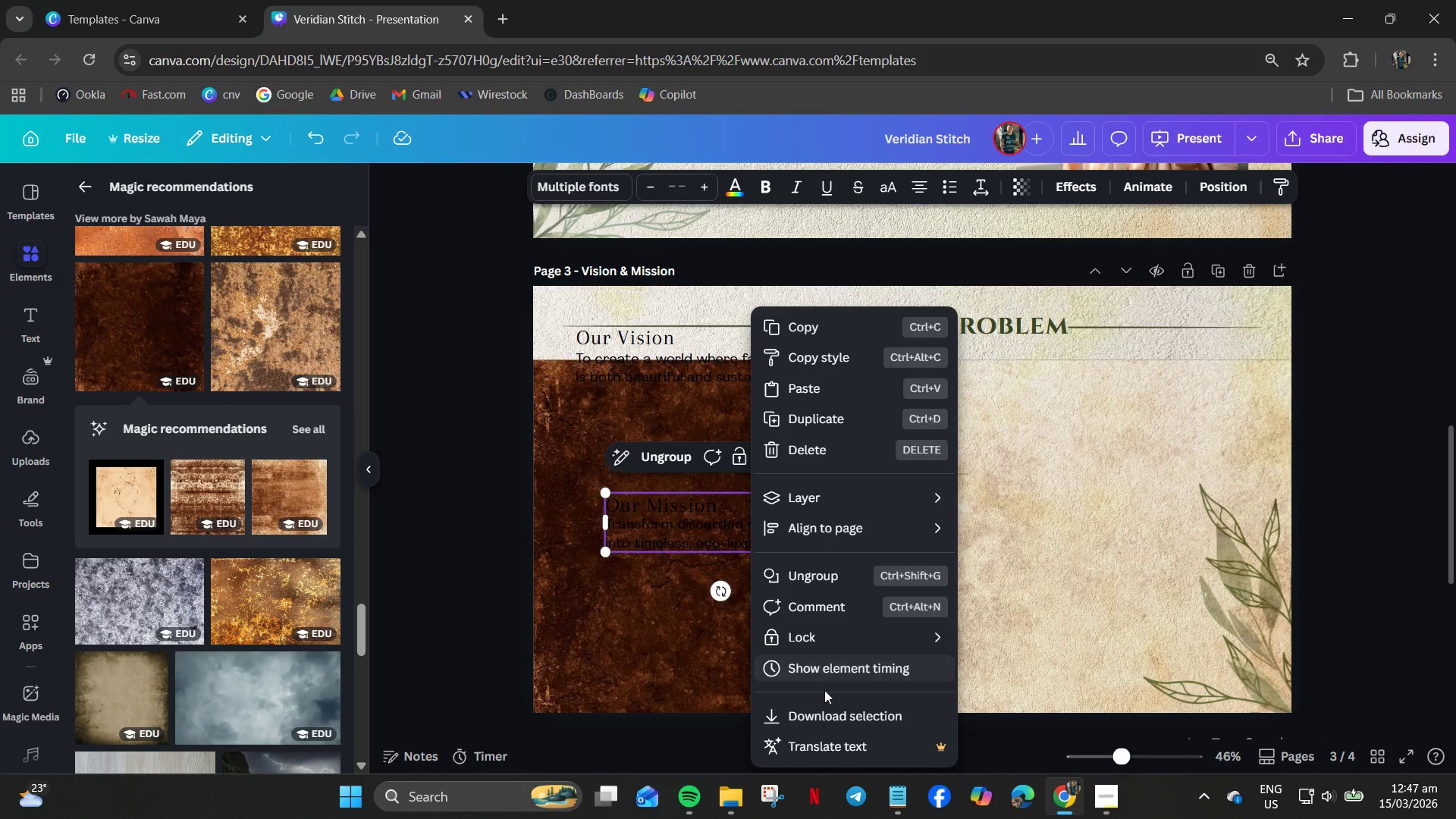 
left_click([814, 573])
 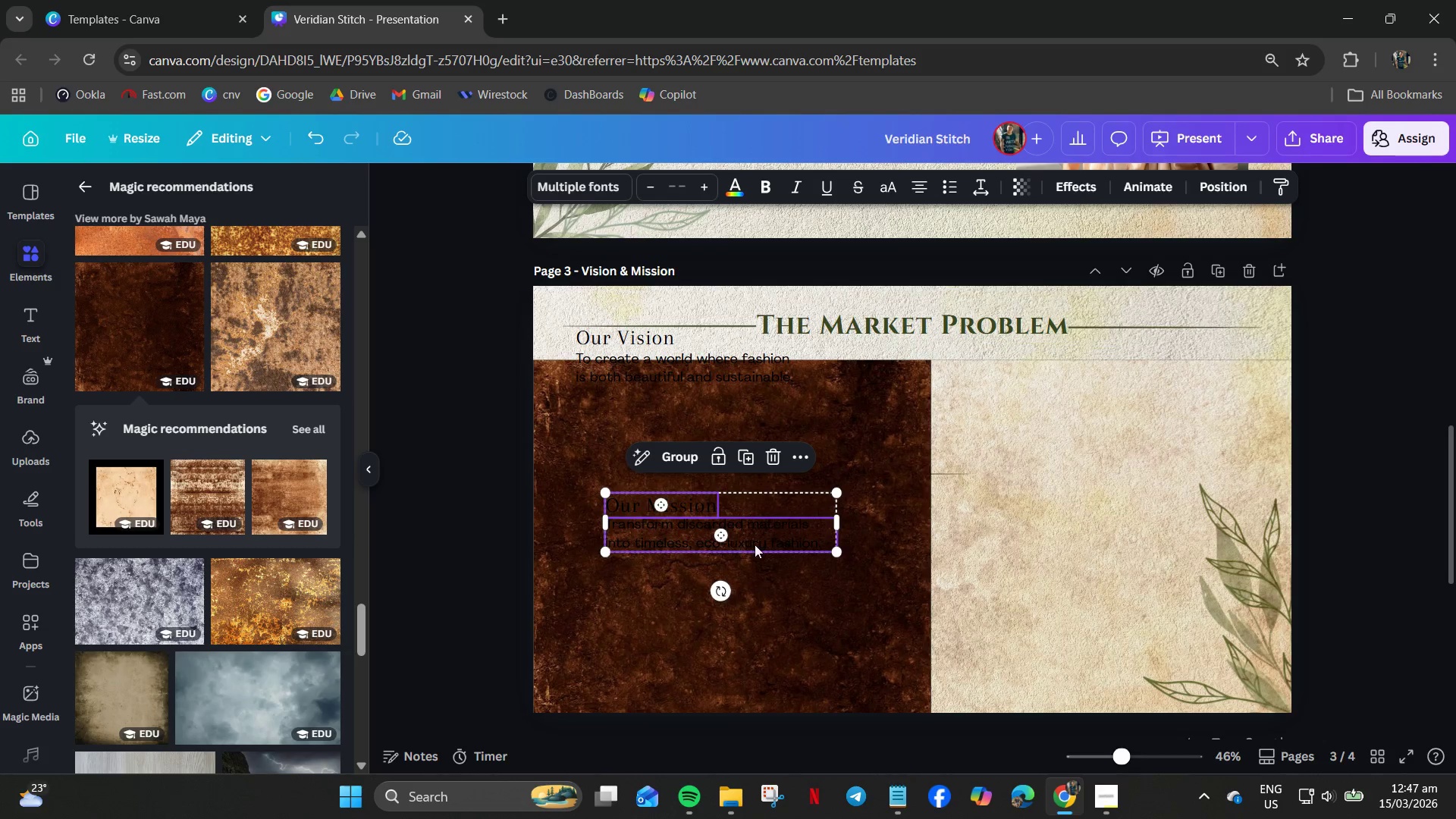 
left_click([762, 542])
 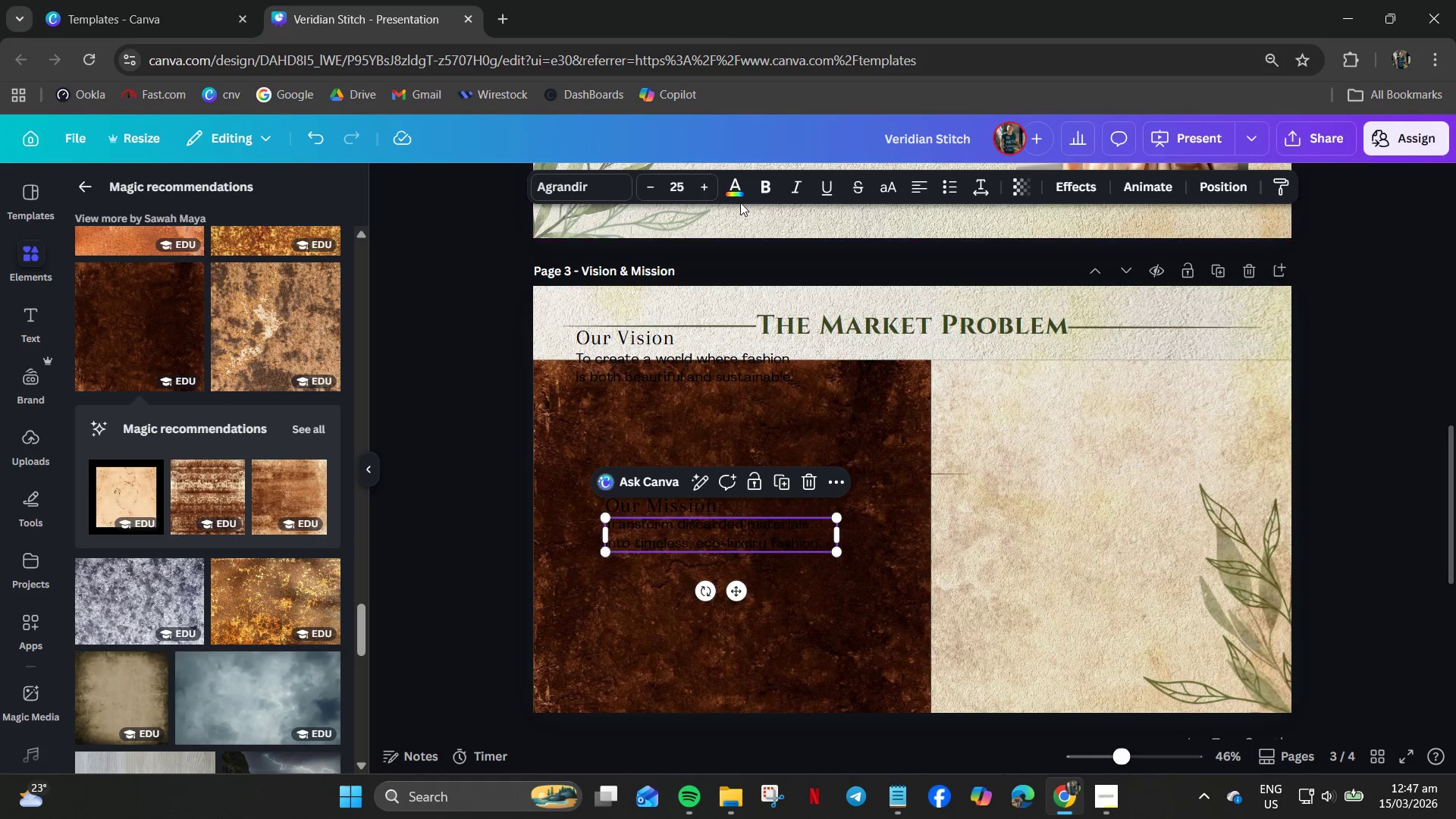 
left_click([736, 186])
 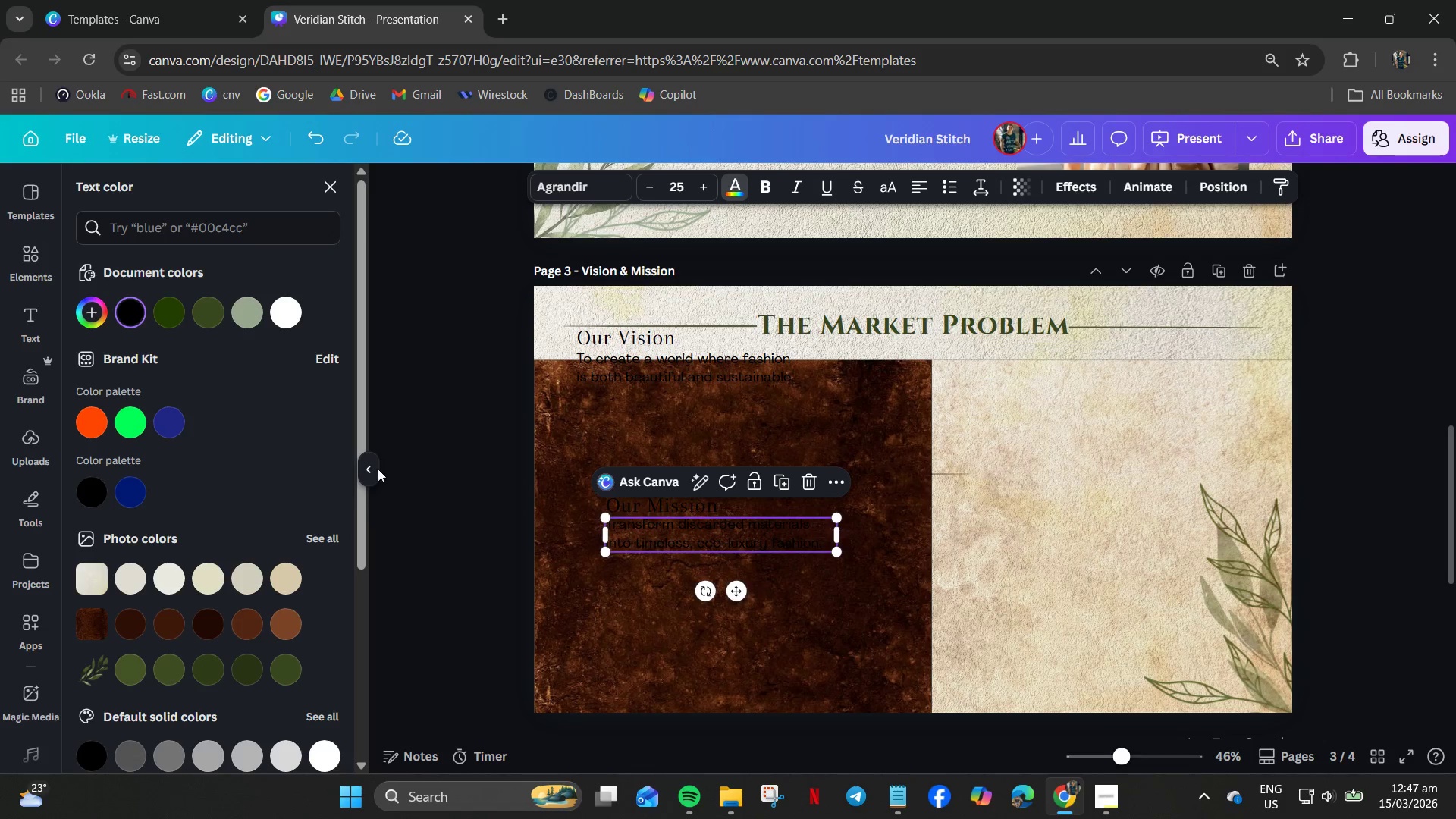 
left_click([285, 579])
 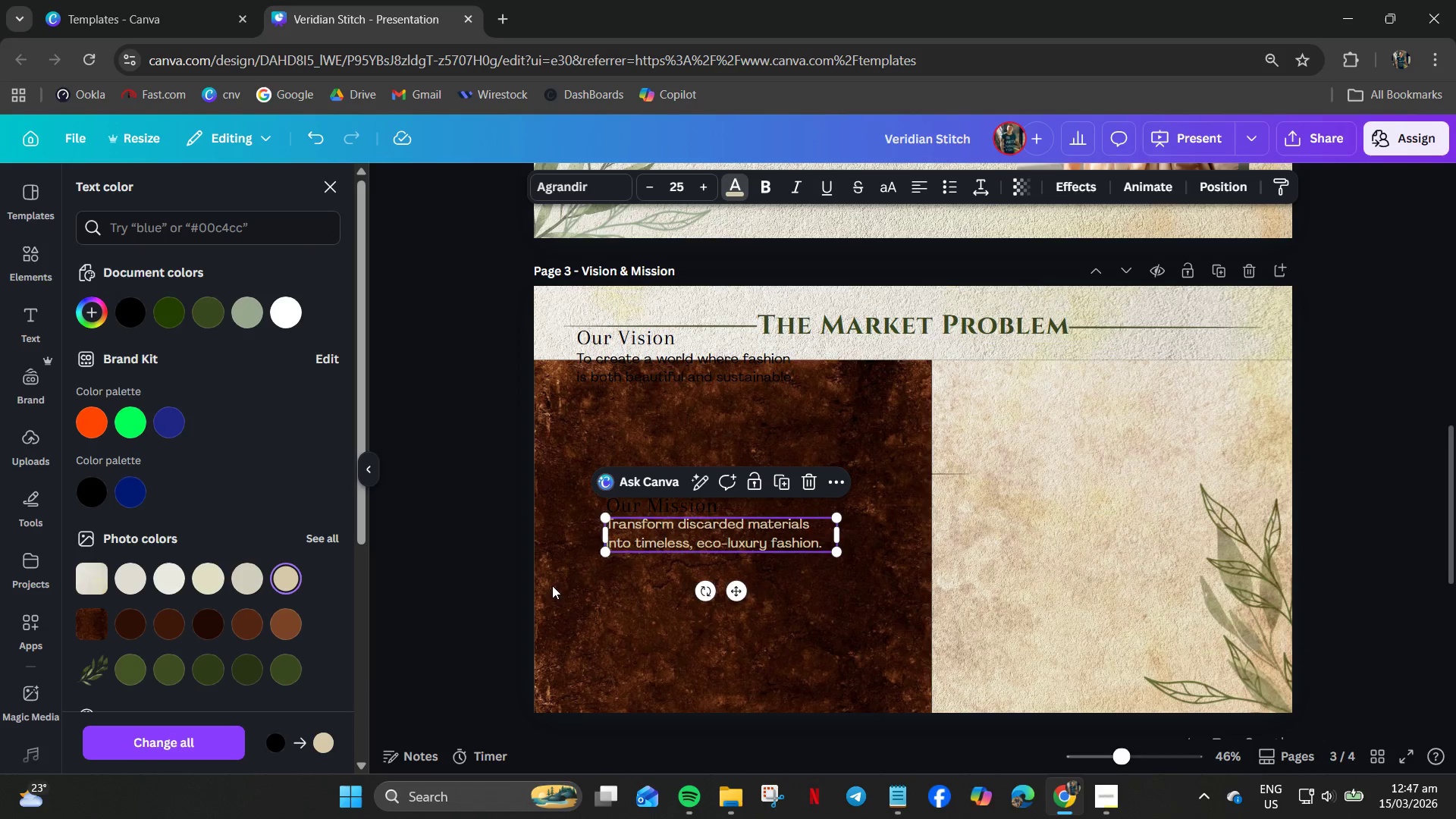 
key(Control+ControlLeft)
 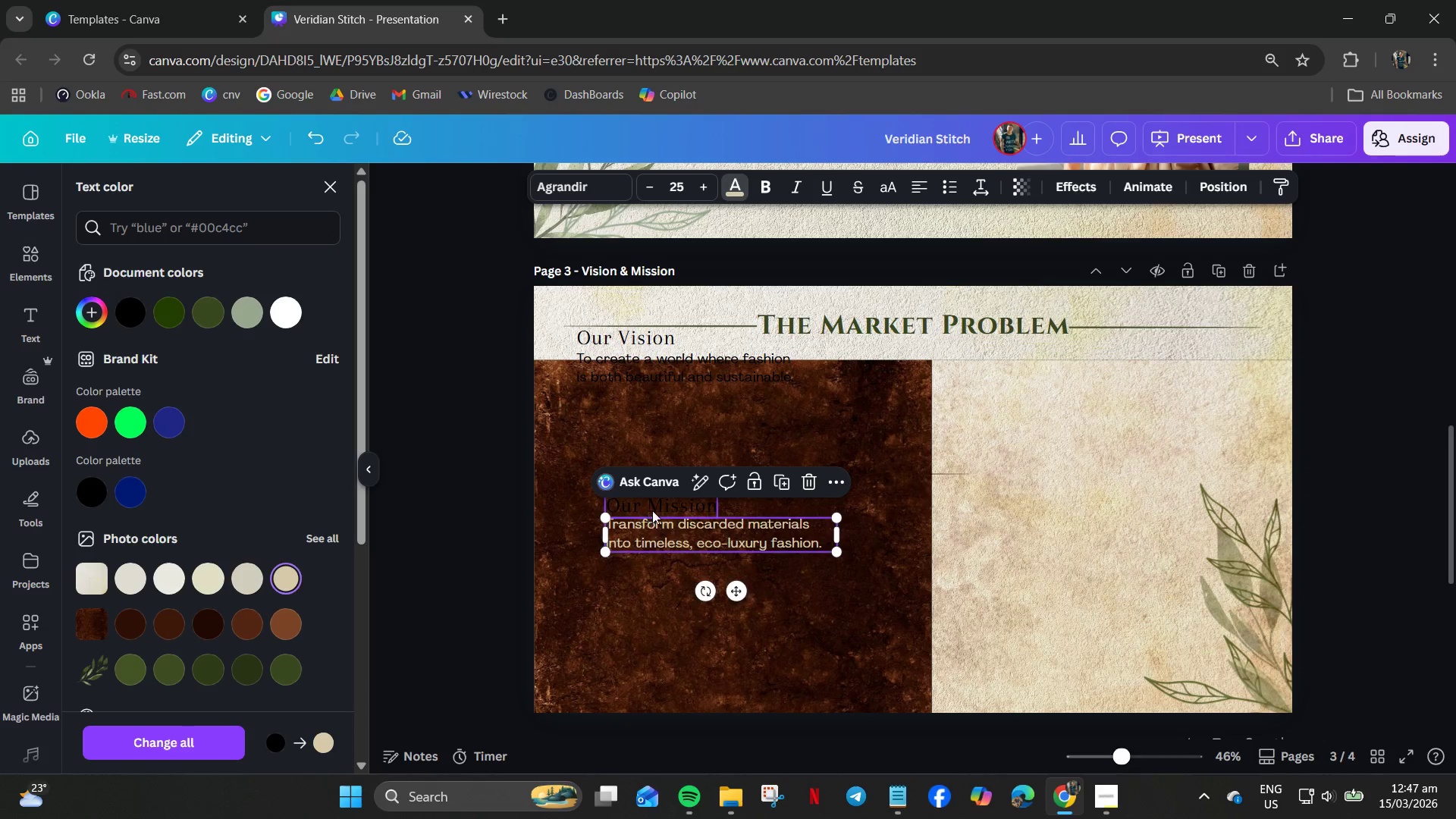 
left_click([656, 507])
 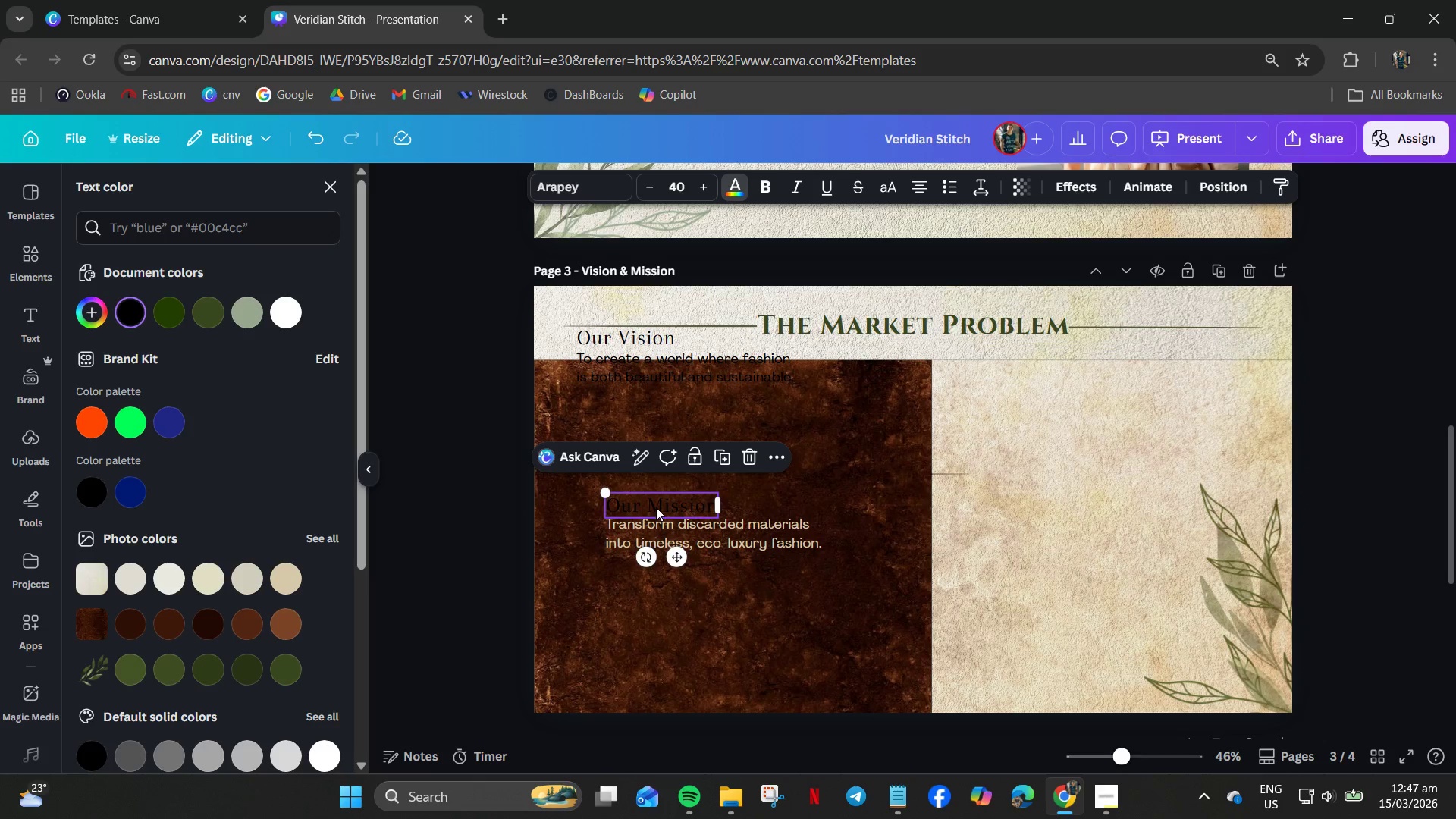 
key(Control+ControlLeft)
 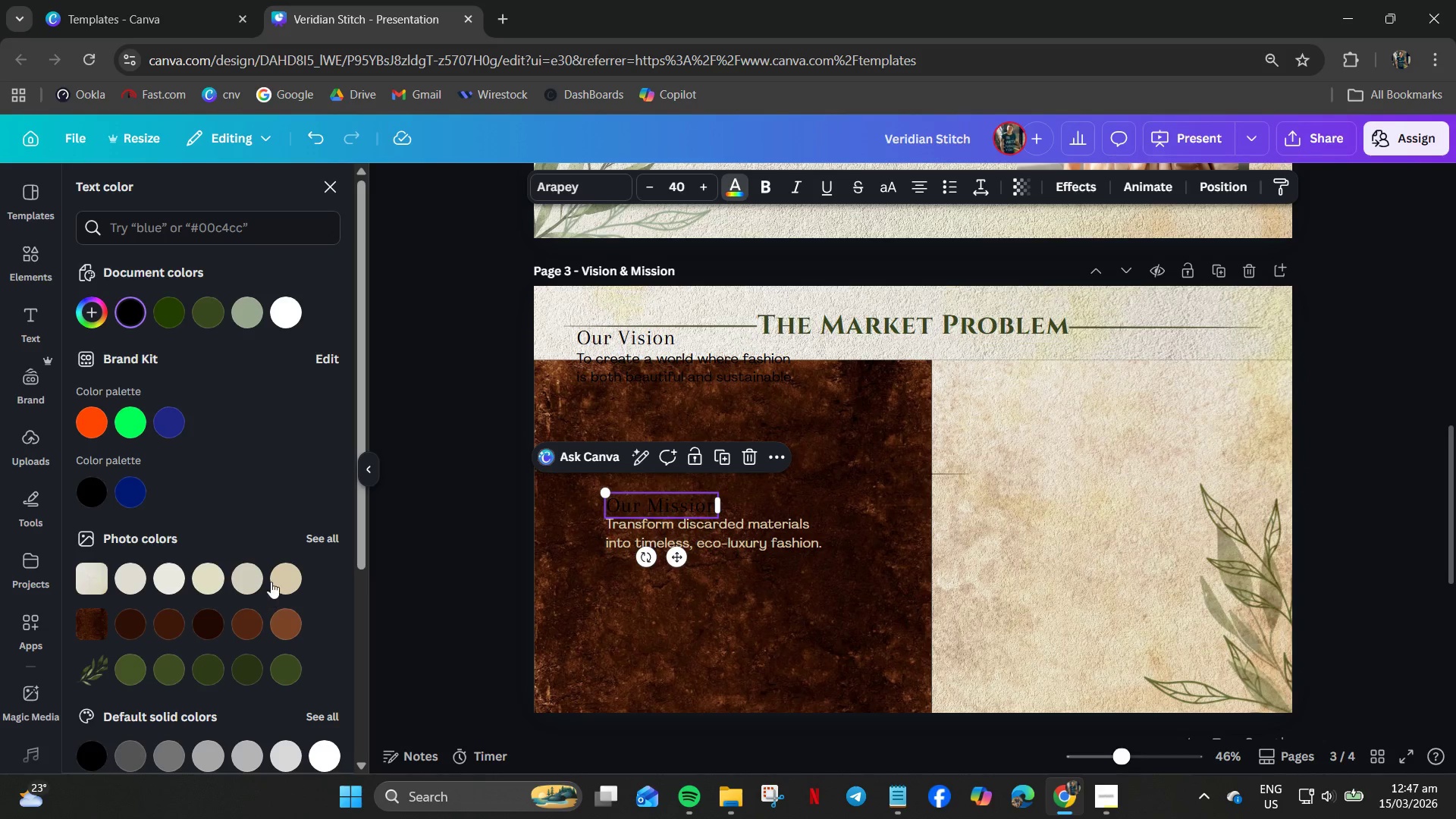 
left_click([284, 575])
 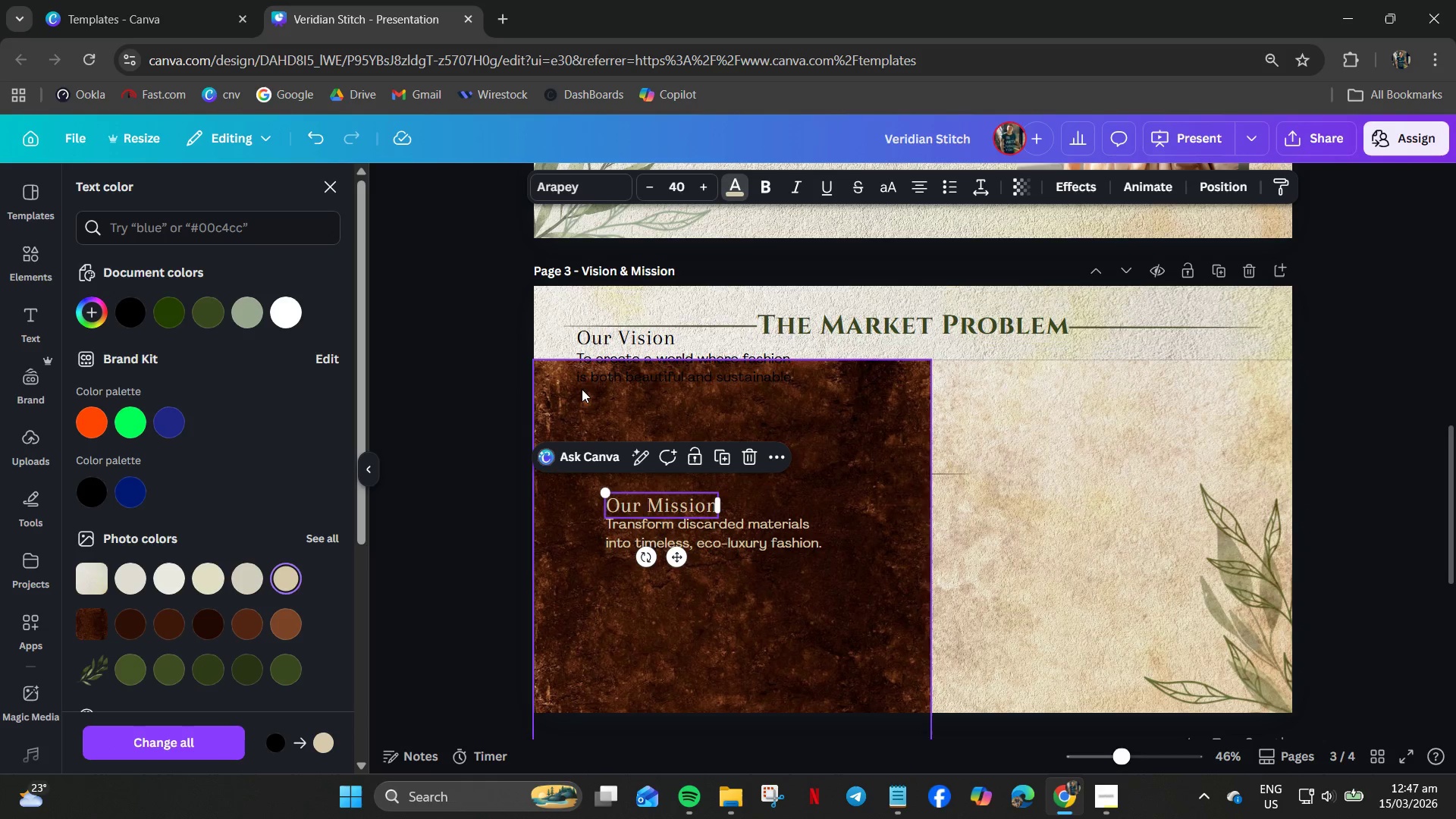 
left_click([632, 367])
 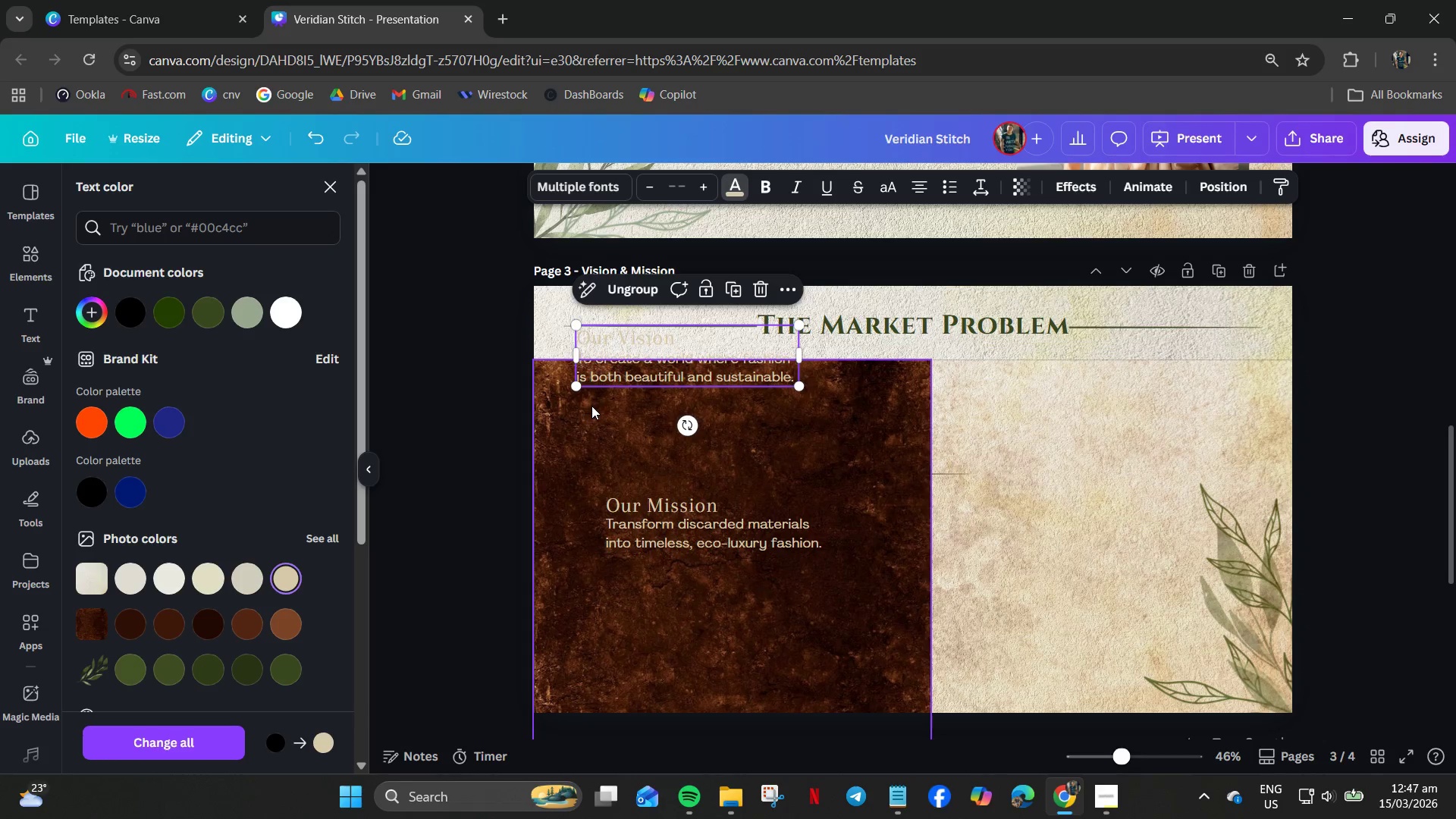 
left_click_drag(start_coordinate=[630, 375], to_coordinate=[626, 449])
 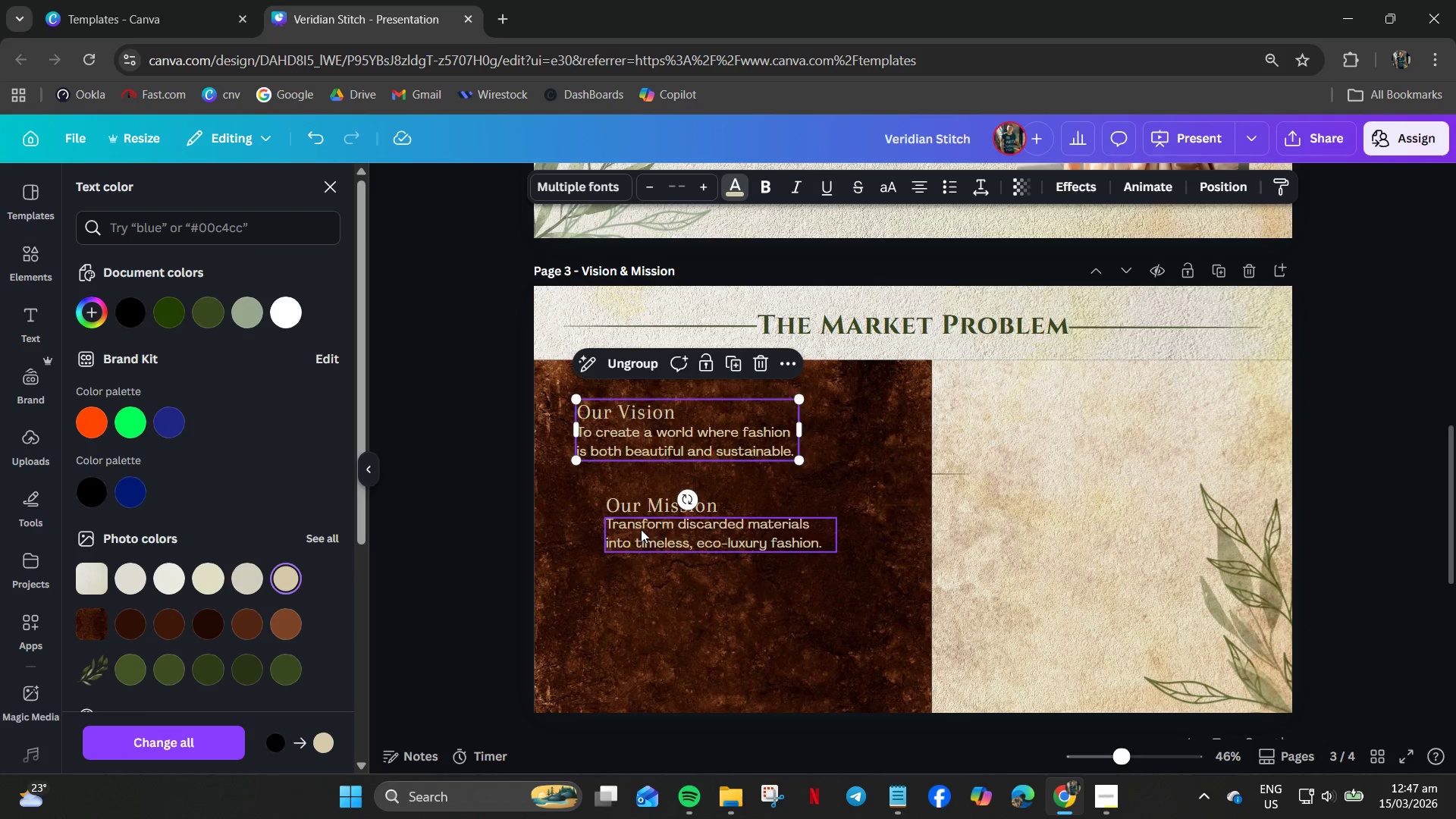 
left_click([641, 529])
 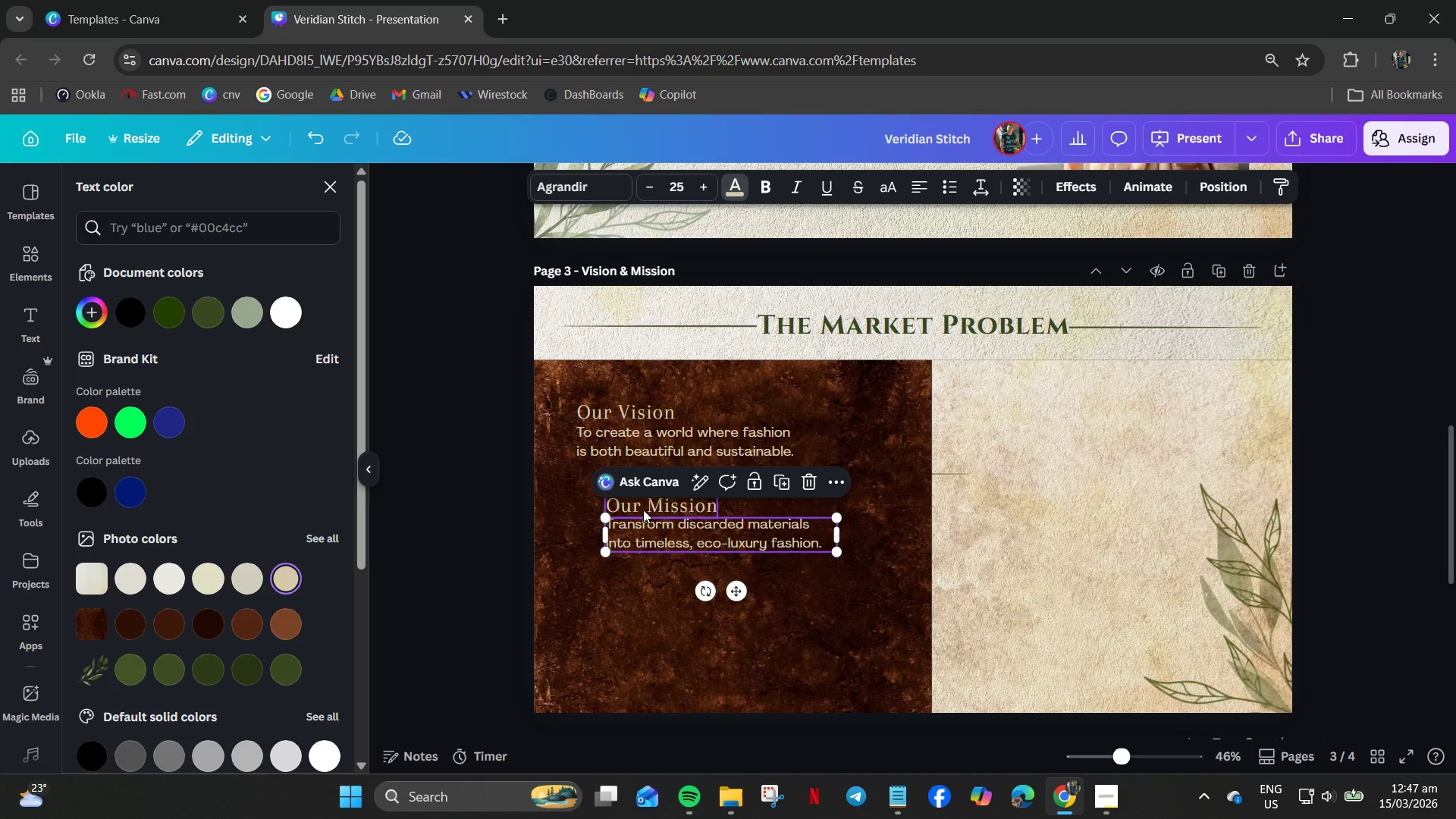 
left_click([643, 510])
 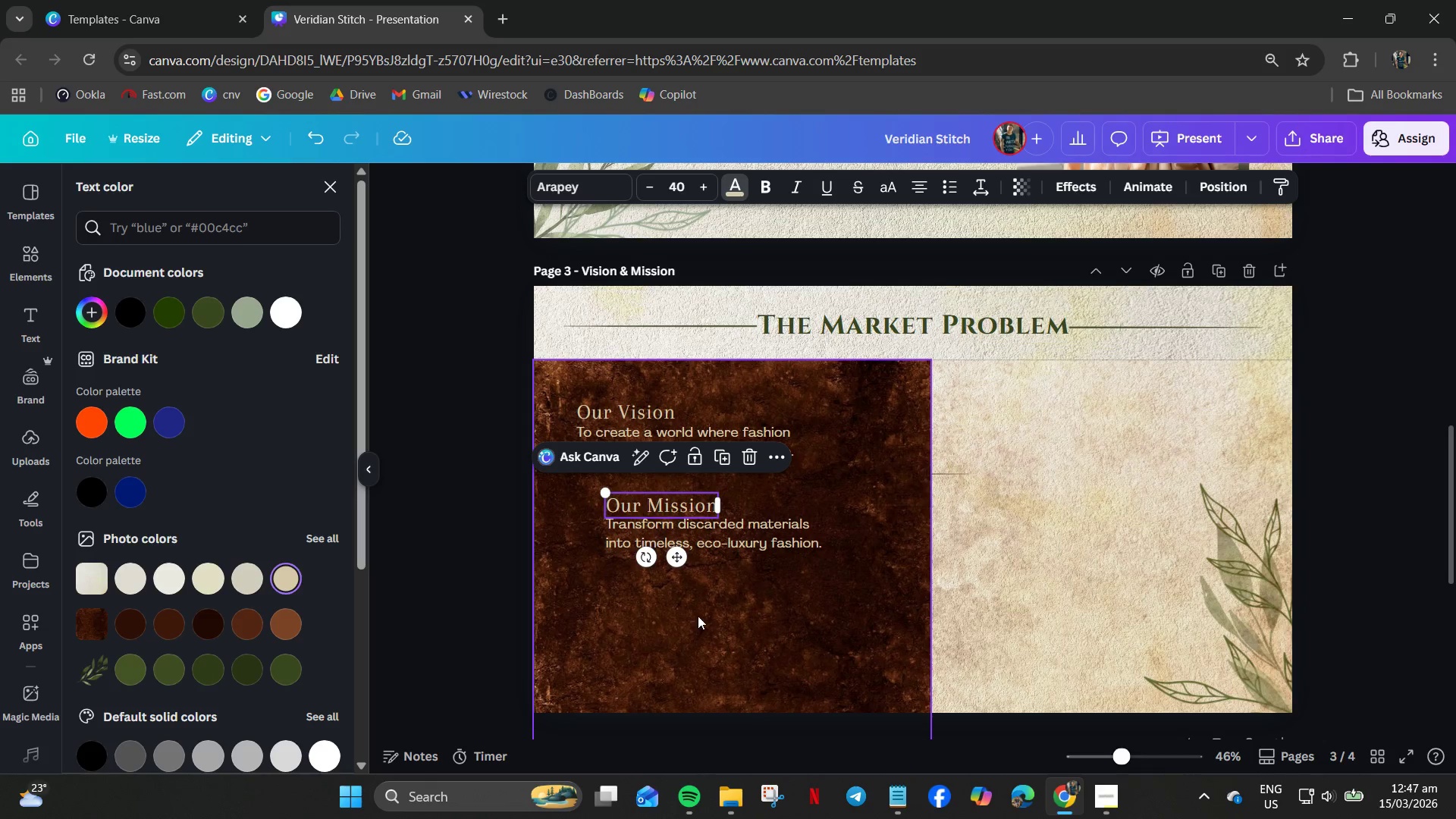 
left_click([466, 560])
 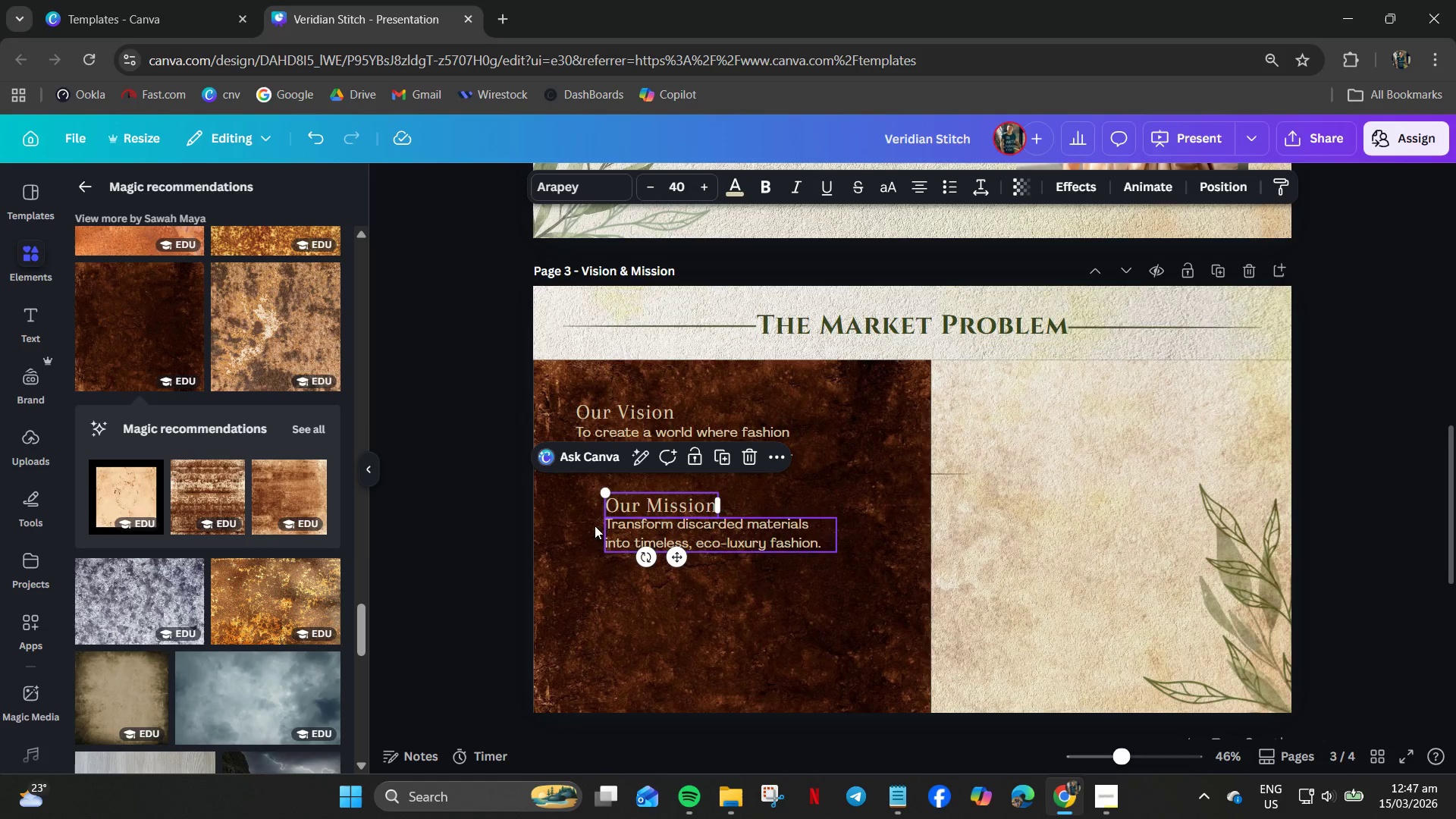 
left_click_drag(start_coordinate=[761, 538], to_coordinate=[770, 597])
 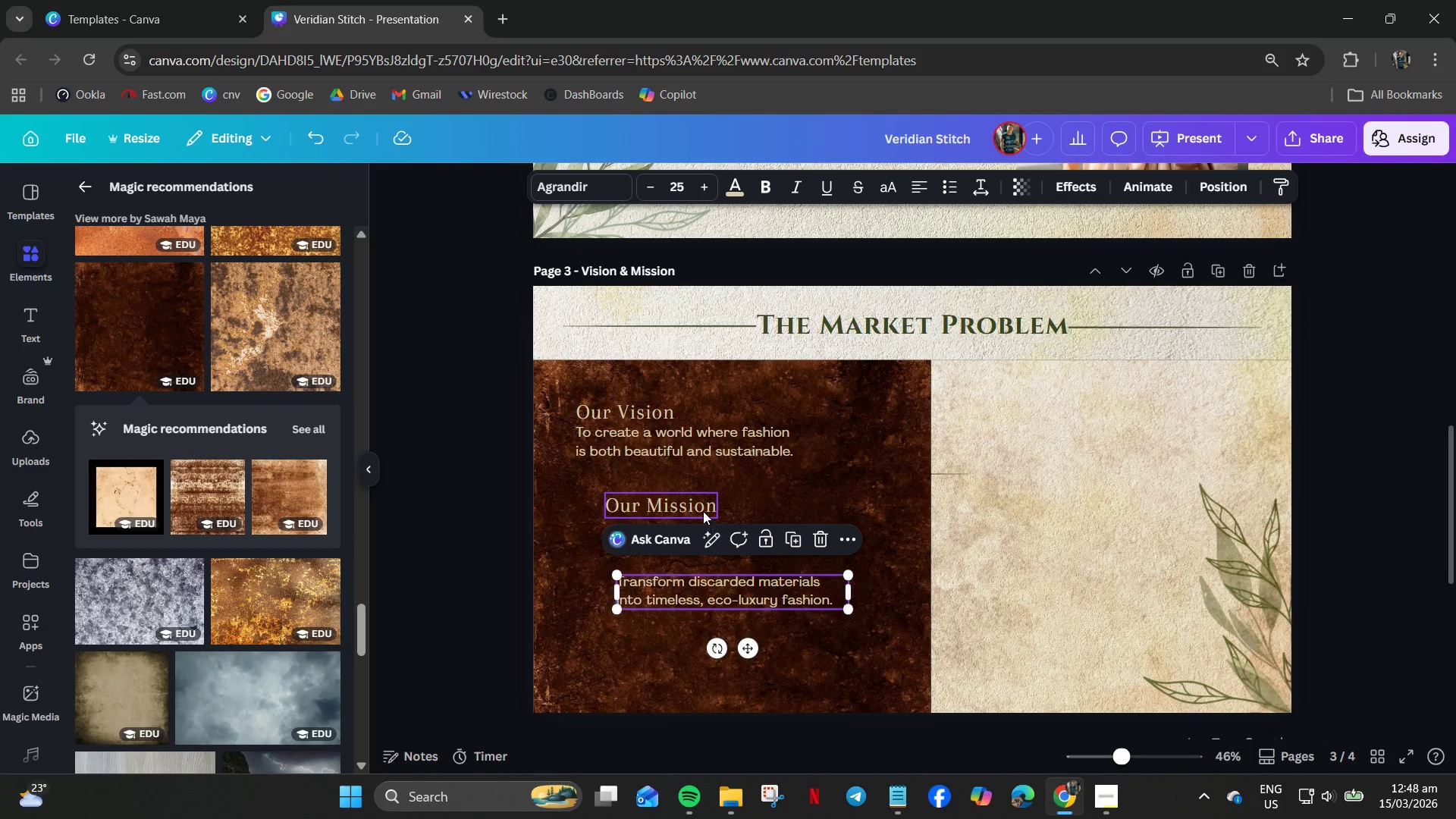 
left_click_drag(start_coordinate=[701, 510], to_coordinate=[772, 530])
 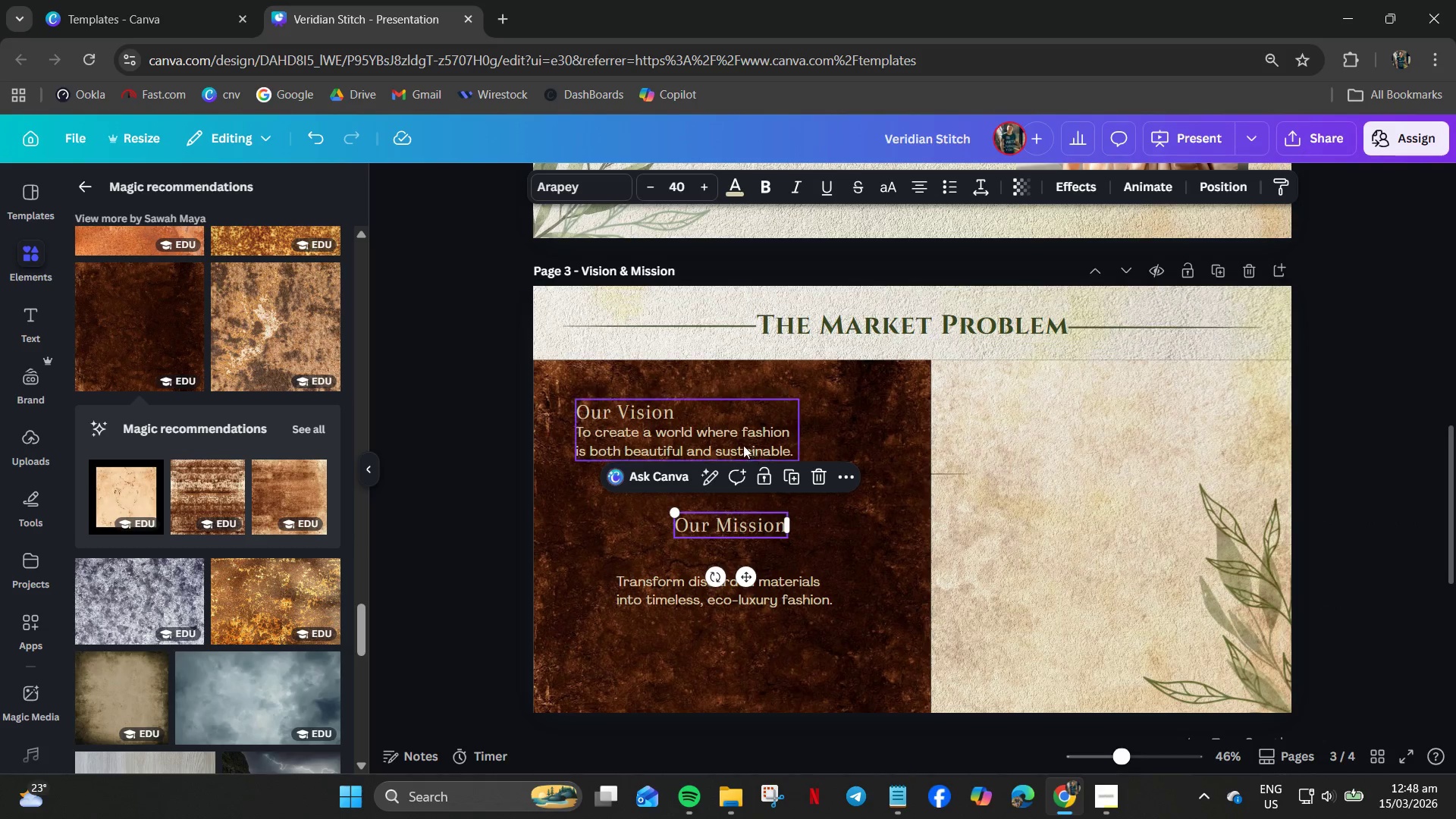 
left_click([738, 443])
 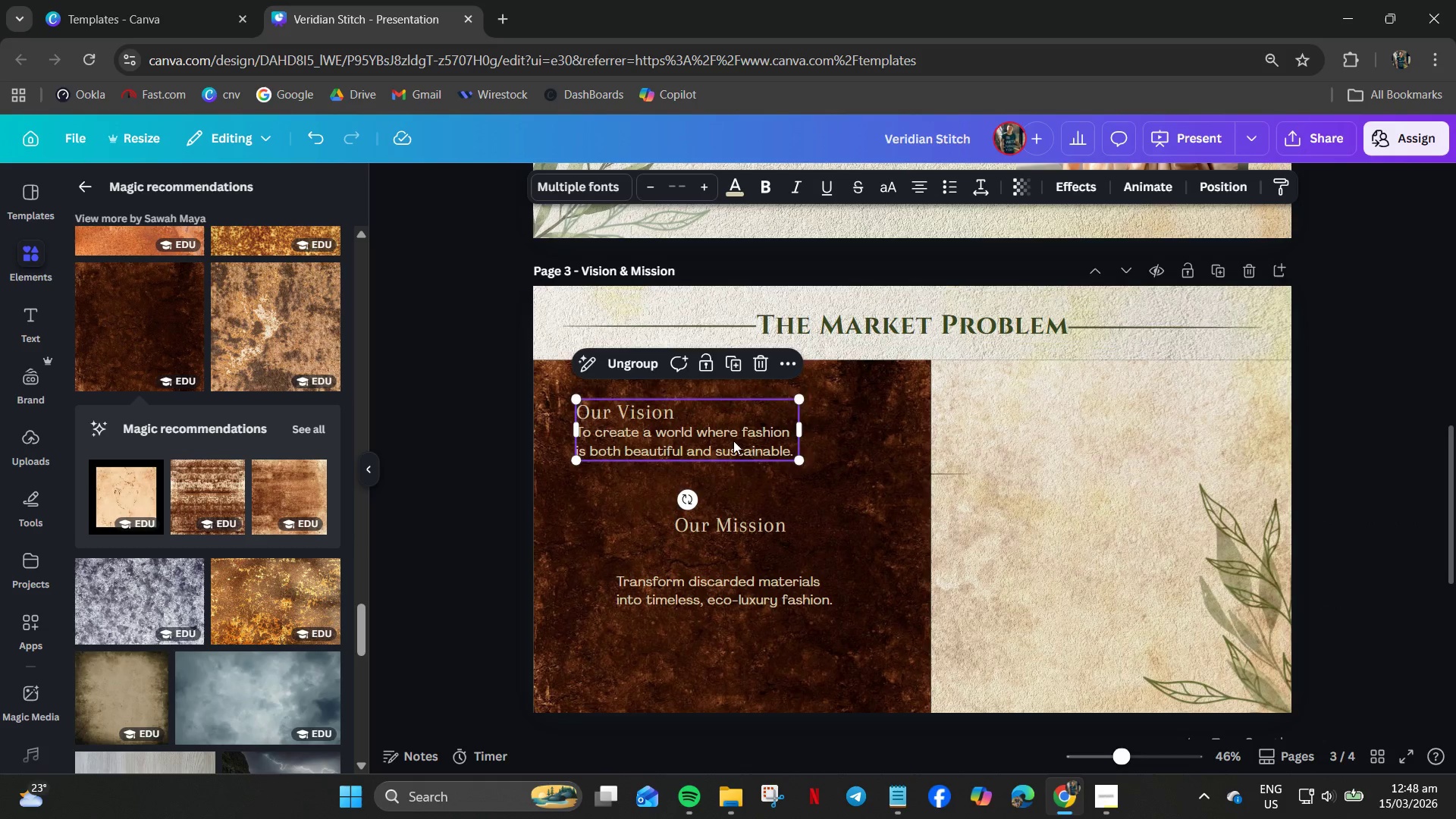 
left_click_drag(start_coordinate=[731, 441], to_coordinate=[766, 445])
 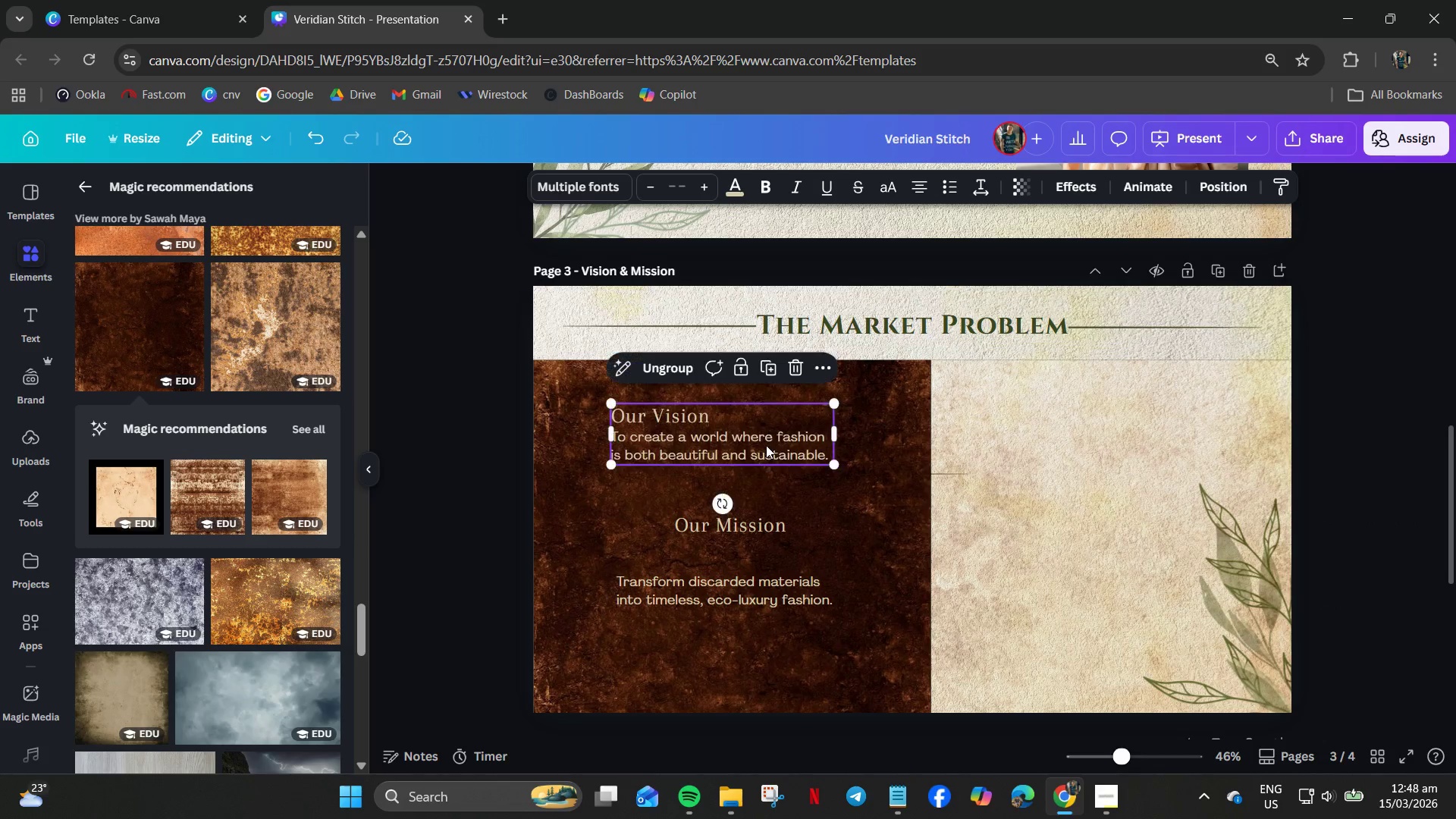 
right_click([766, 445])
 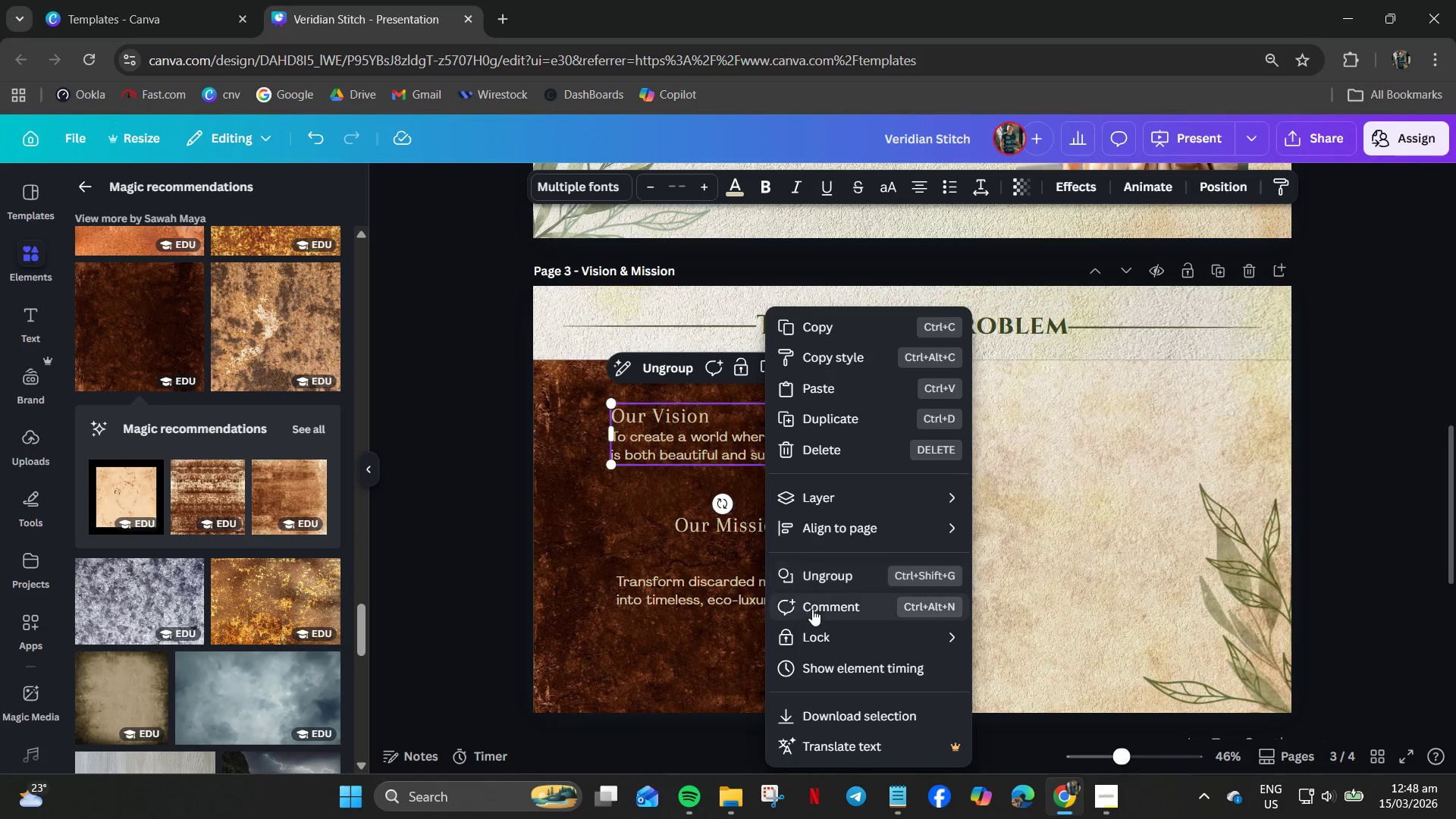 
left_click([824, 576])
 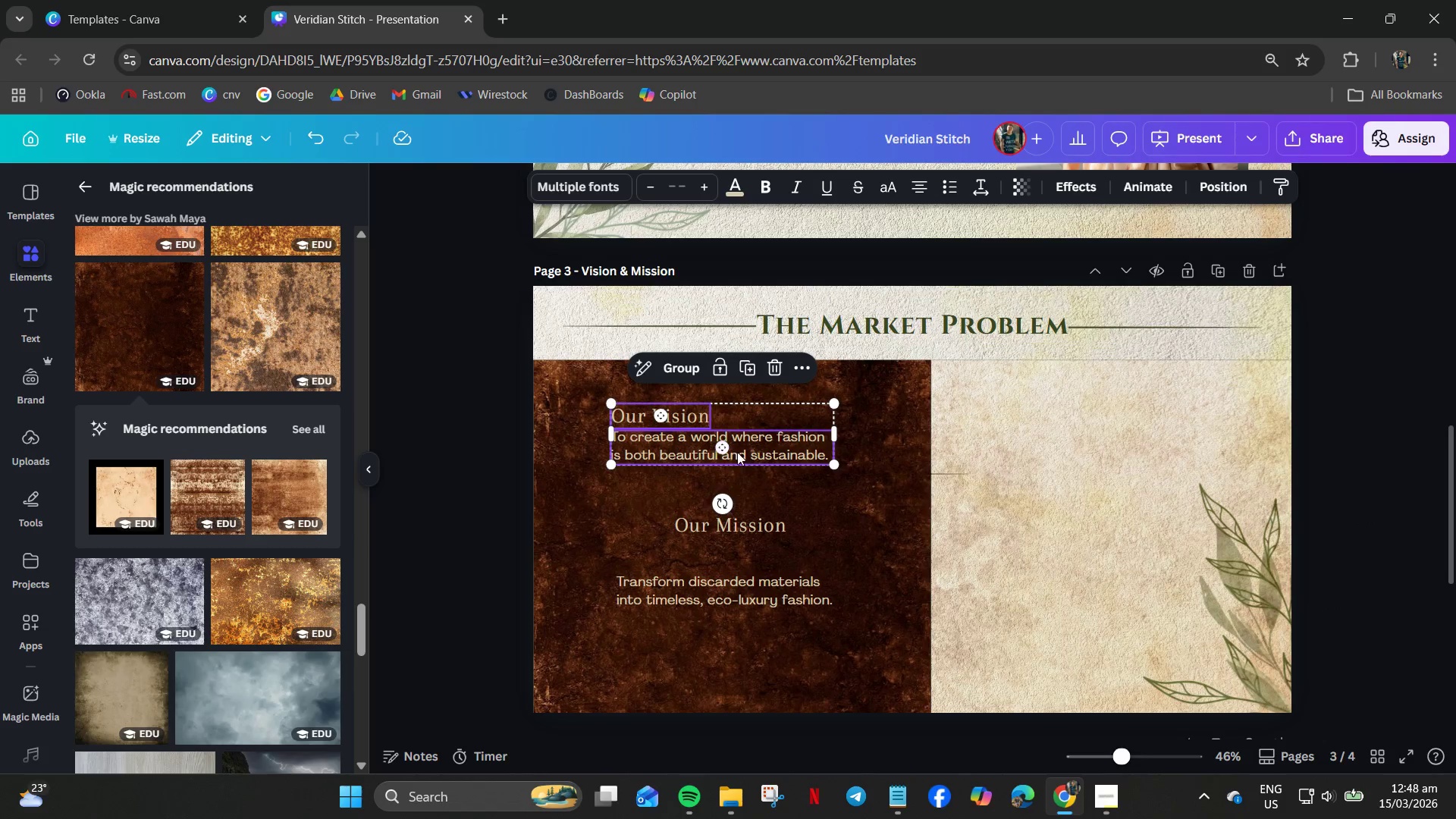 
left_click([788, 457])
 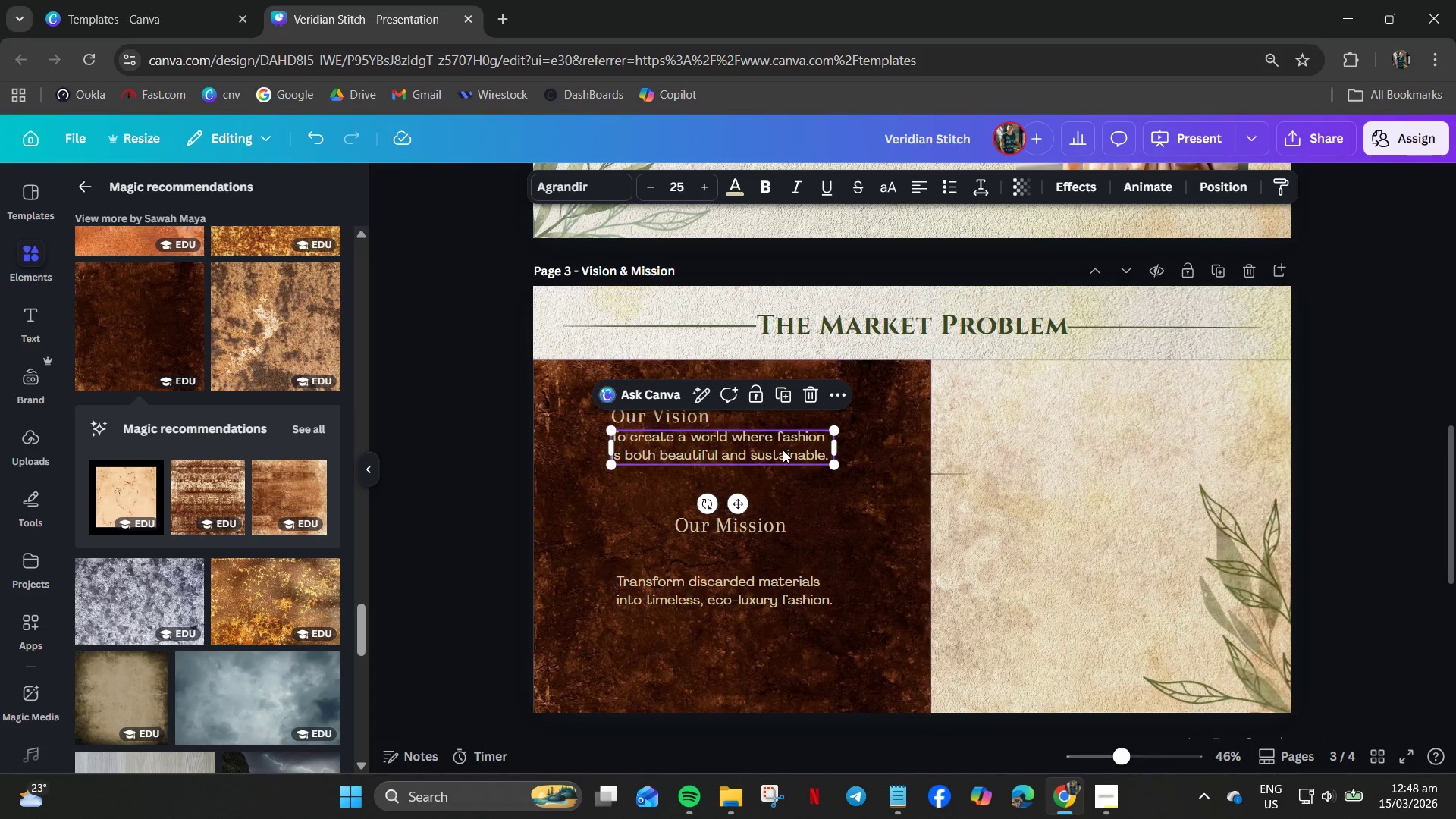 
left_click_drag(start_coordinate=[783, 450], to_coordinate=[782, 469])
 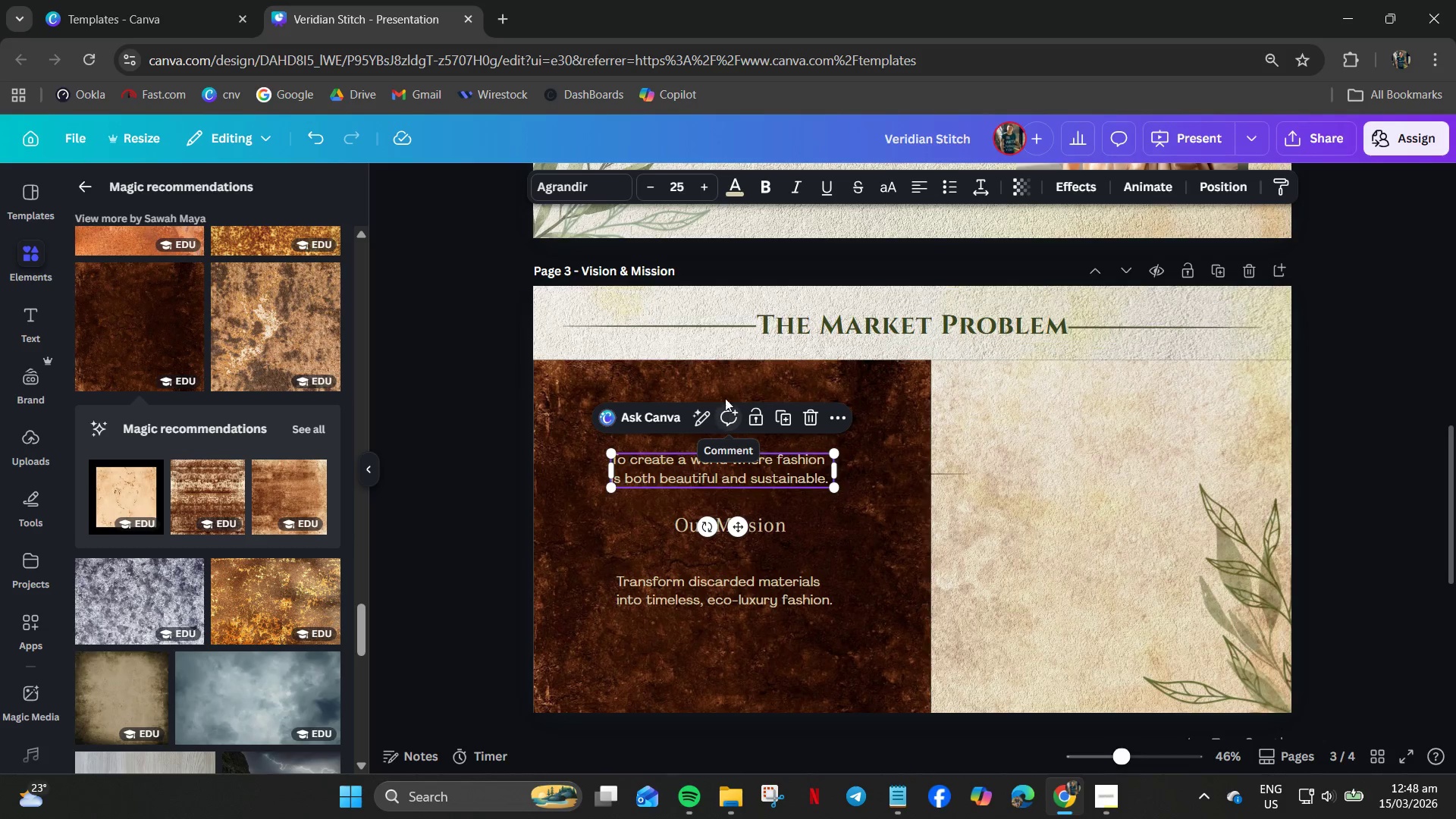 
left_click([728, 387])
 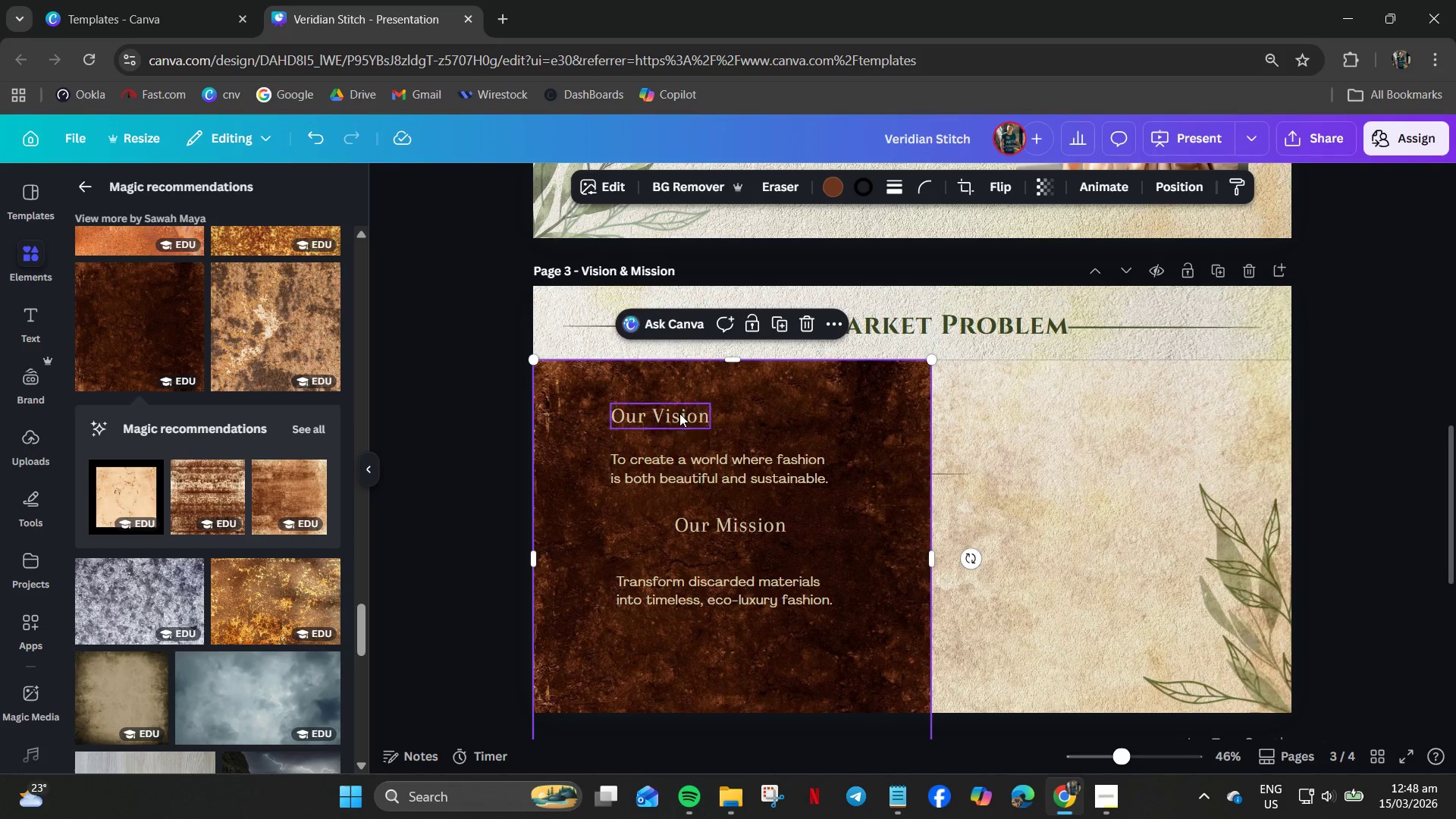 
left_click_drag(start_coordinate=[679, 413], to_coordinate=[750, 414])
 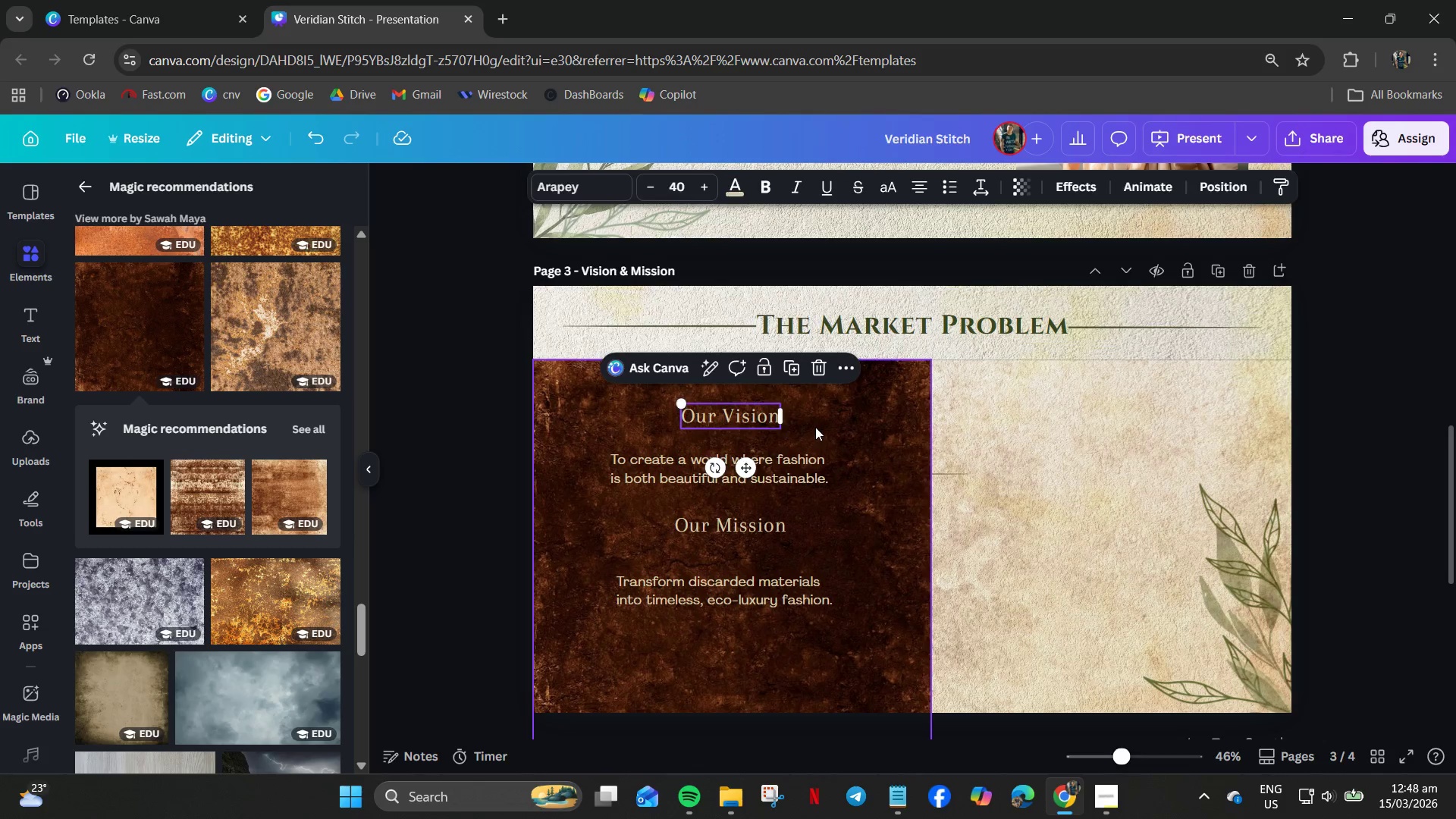 
left_click([815, 427])
 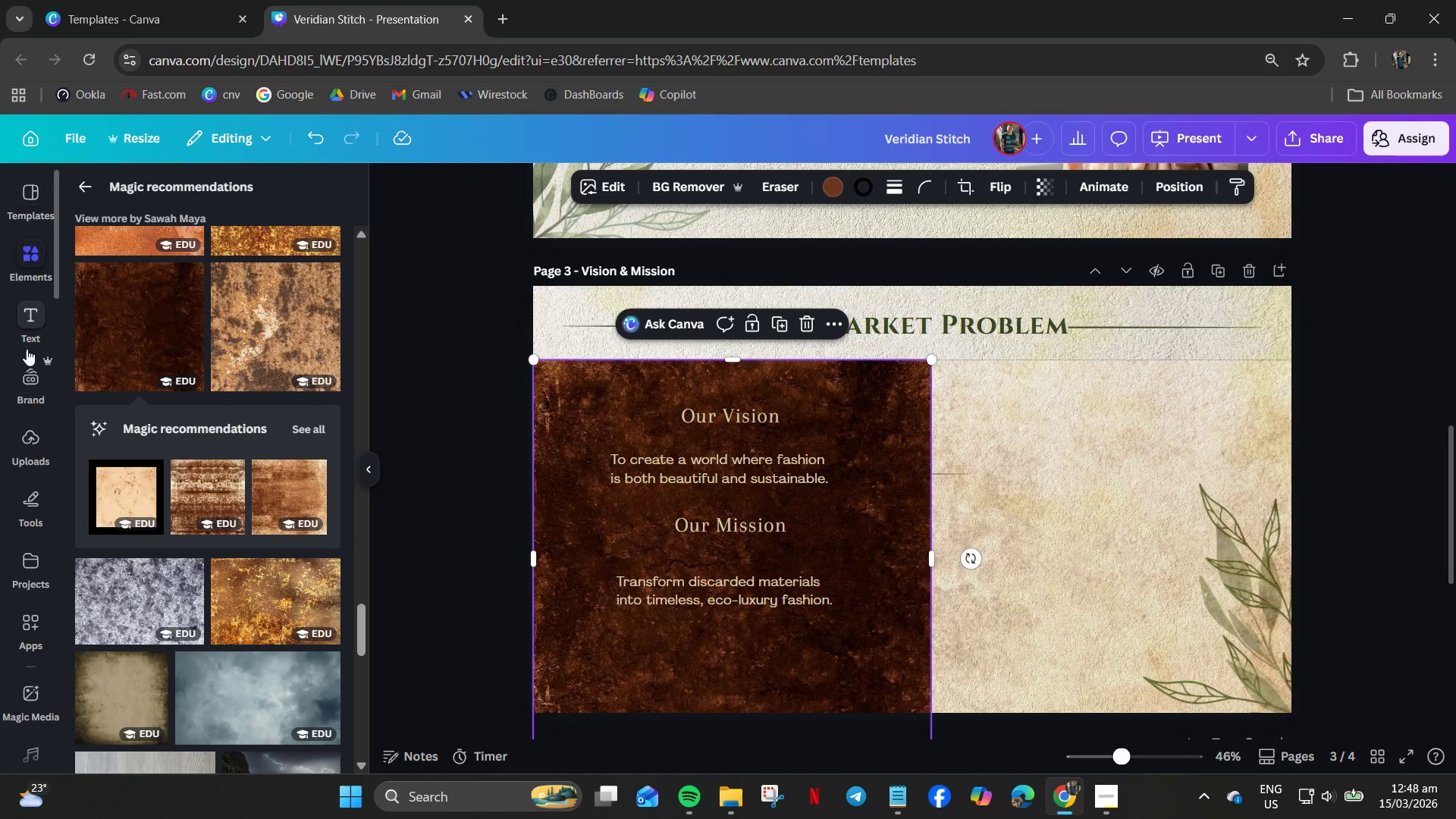 
wait(6.03)
 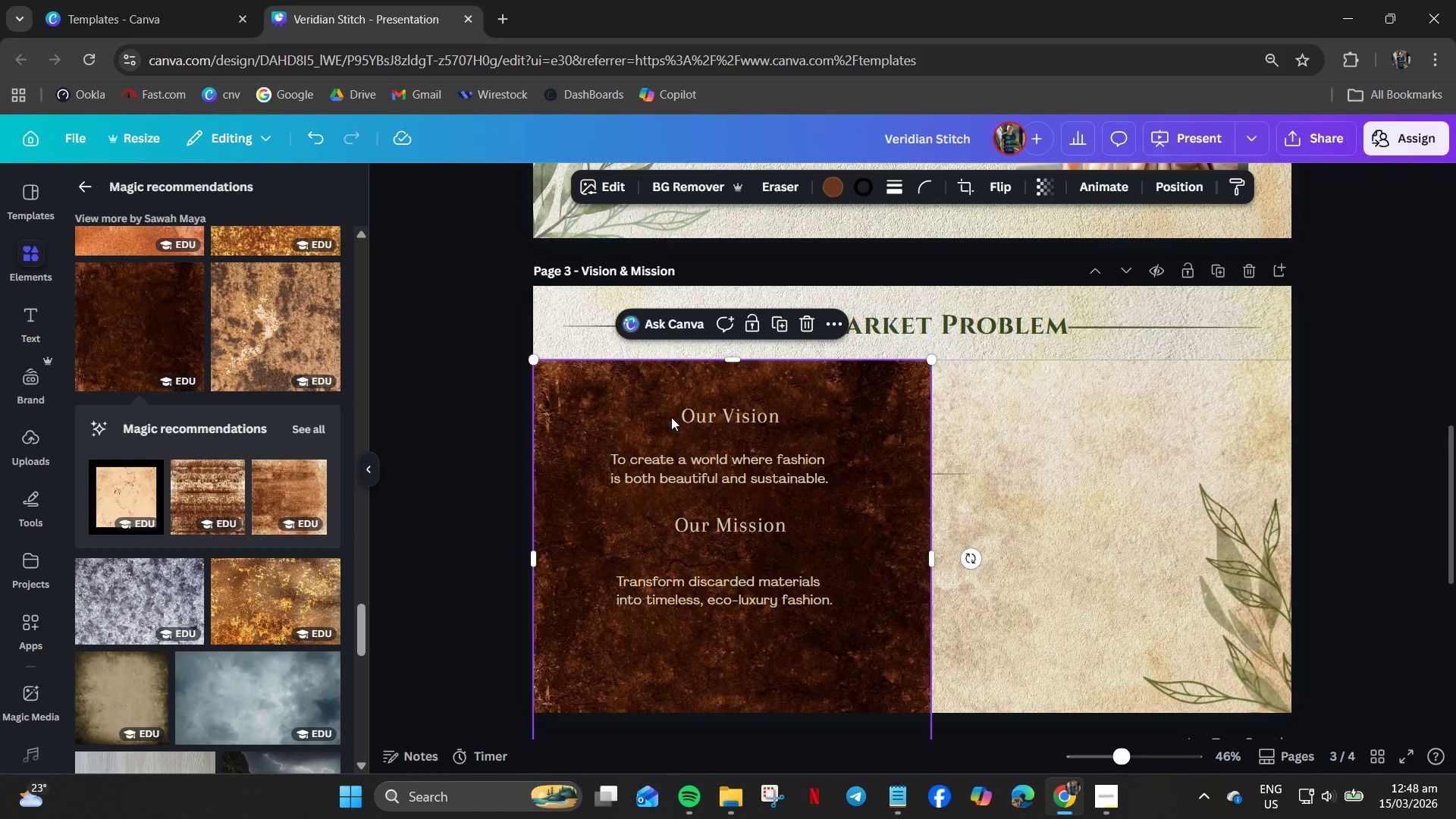 
double_click([713, 421])
 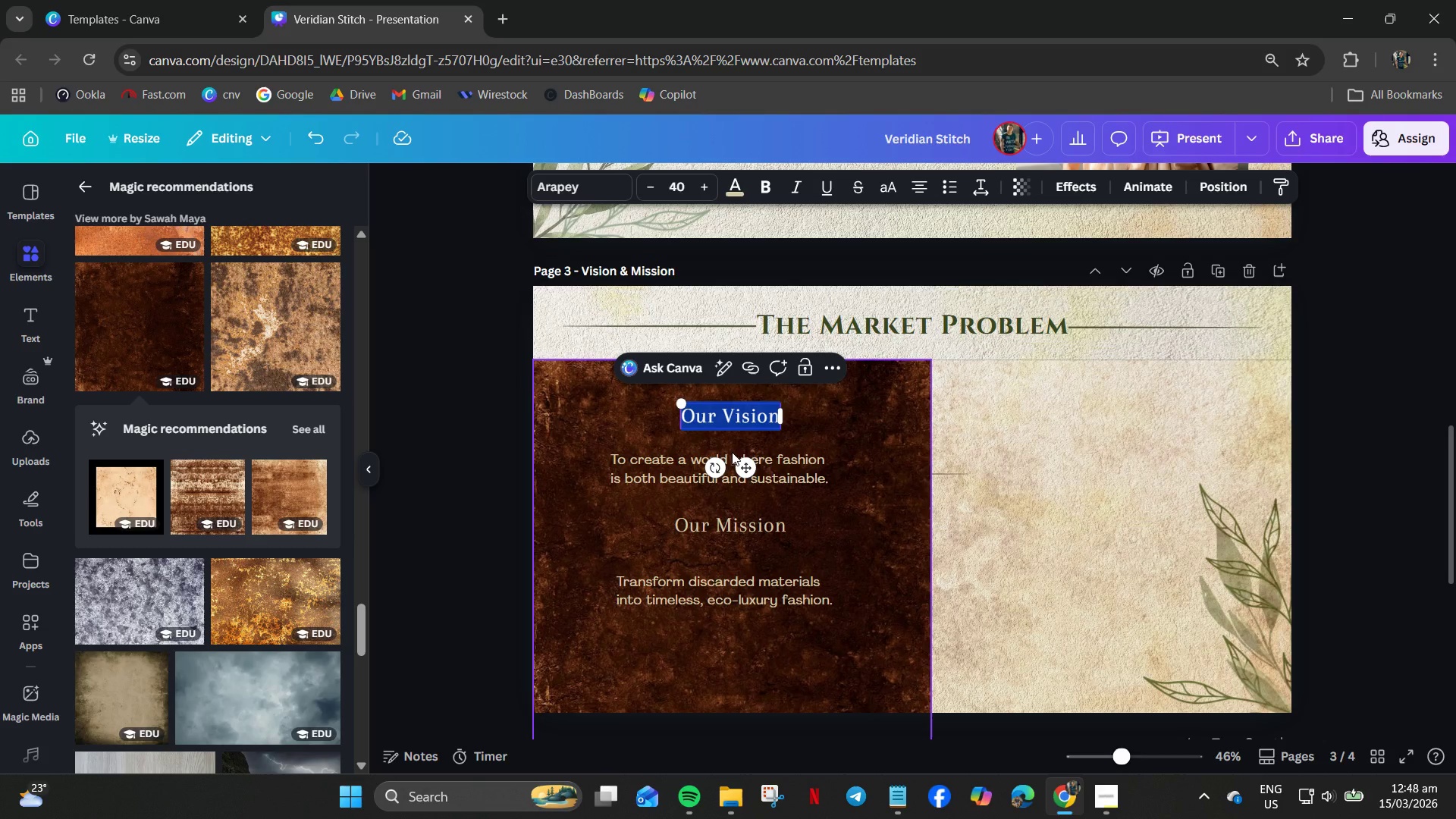 
type(92)
 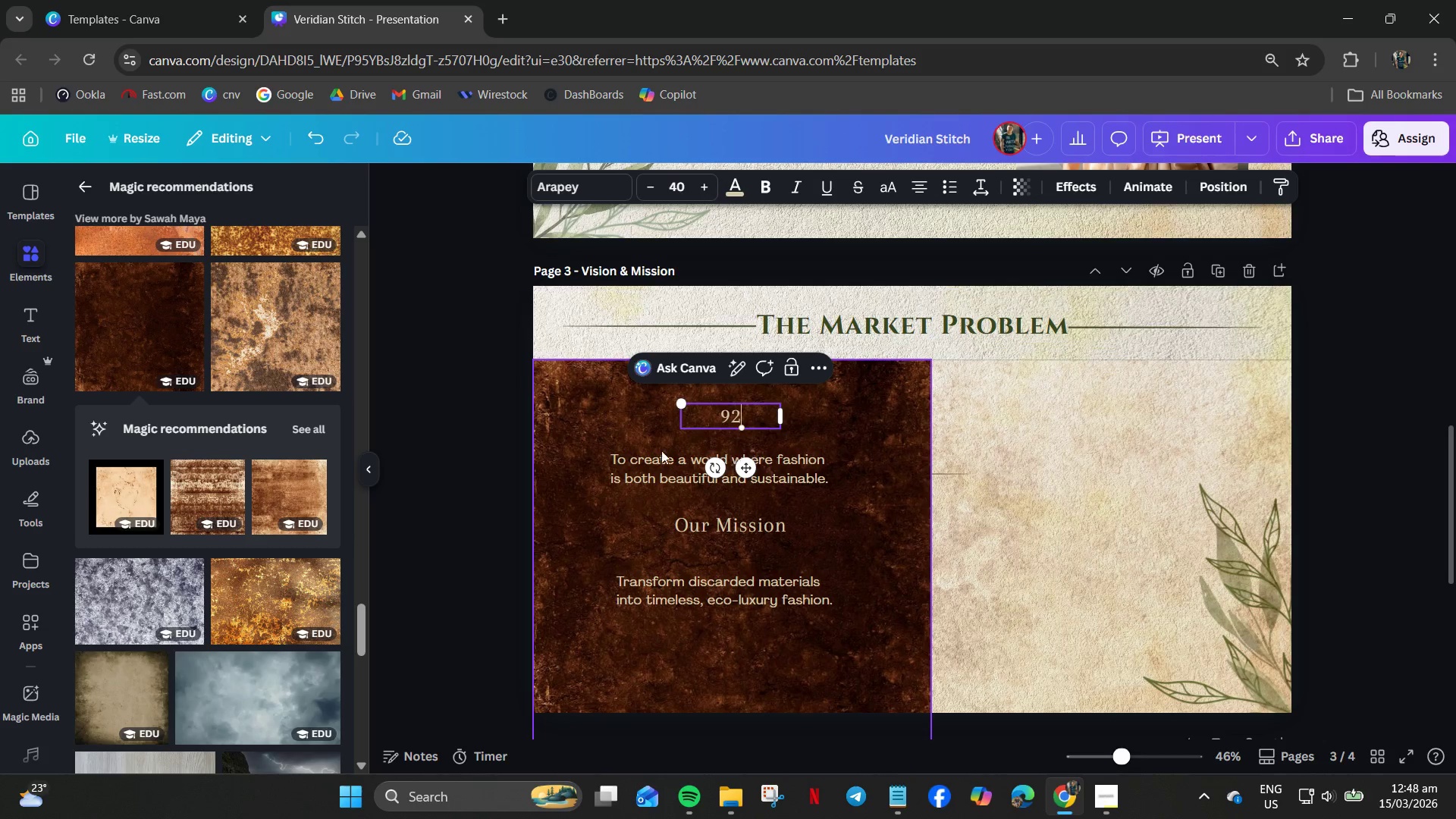 
wait(6.19)
 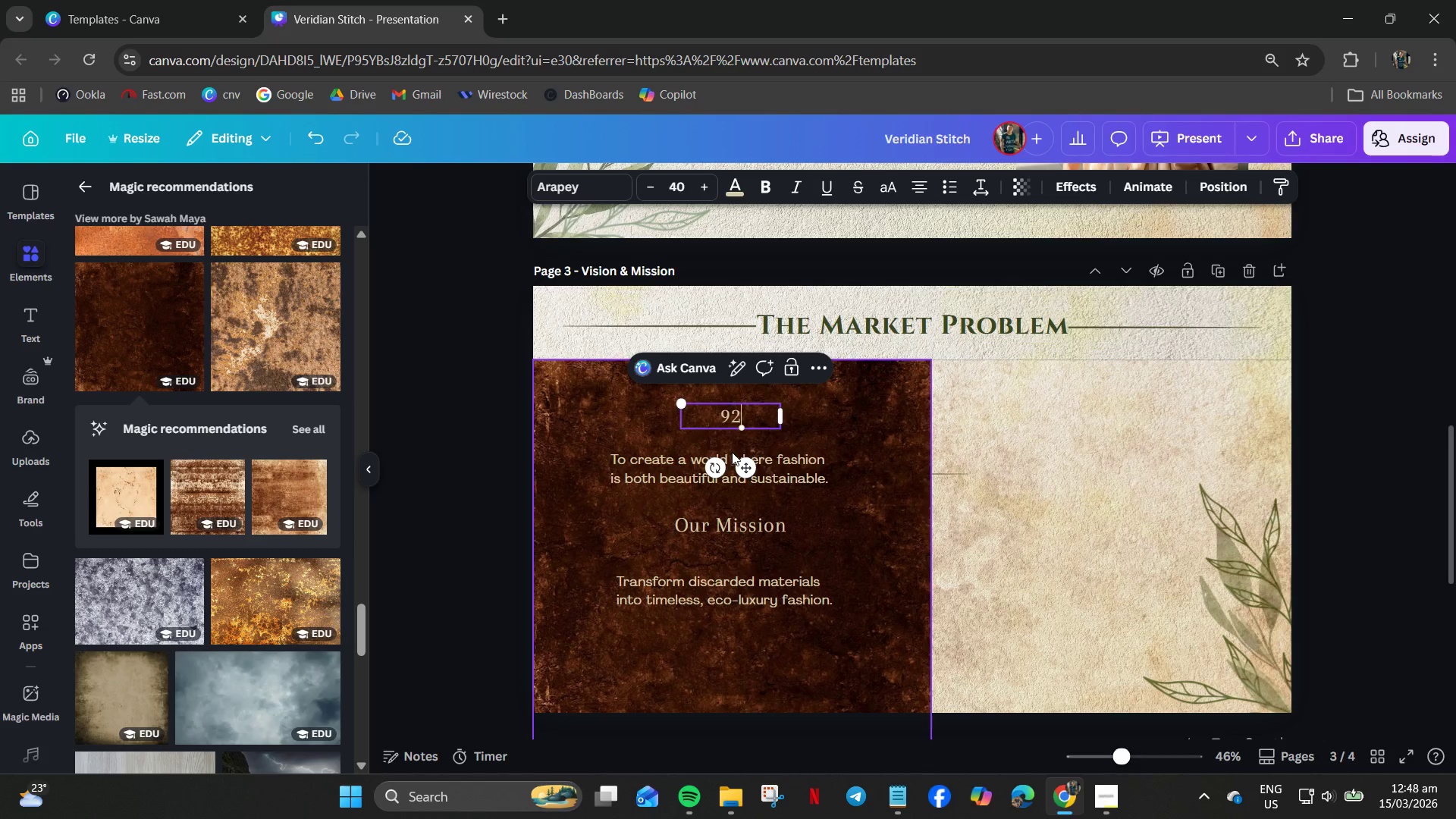 
left_click_drag(start_coordinate=[782, 414], to_coordinate=[726, 408])
 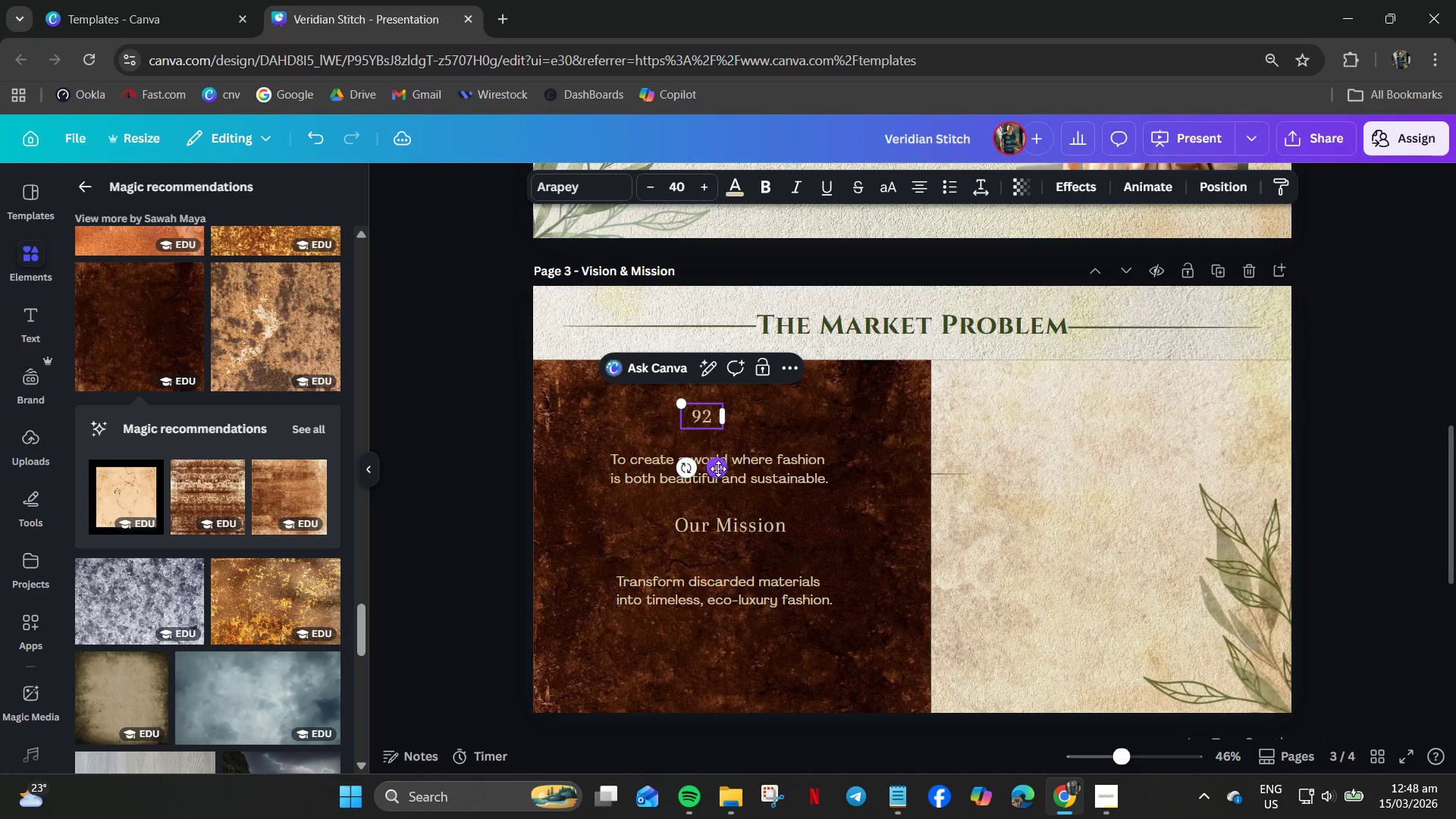 
left_click_drag(start_coordinate=[718, 469], to_coordinate=[634, 470])
 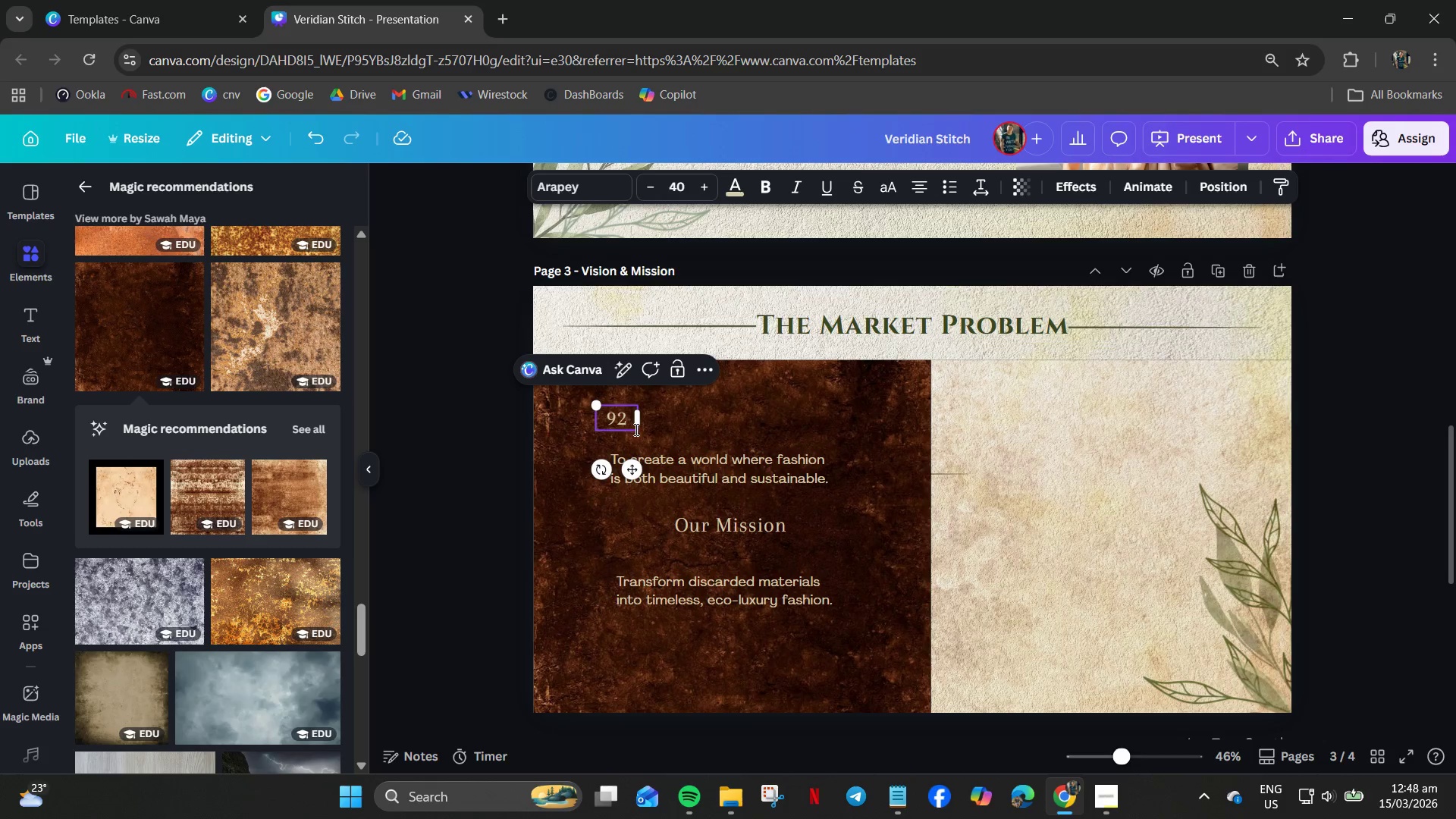 
left_click_drag(start_coordinate=[640, 418], to_coordinate=[646, 424])
 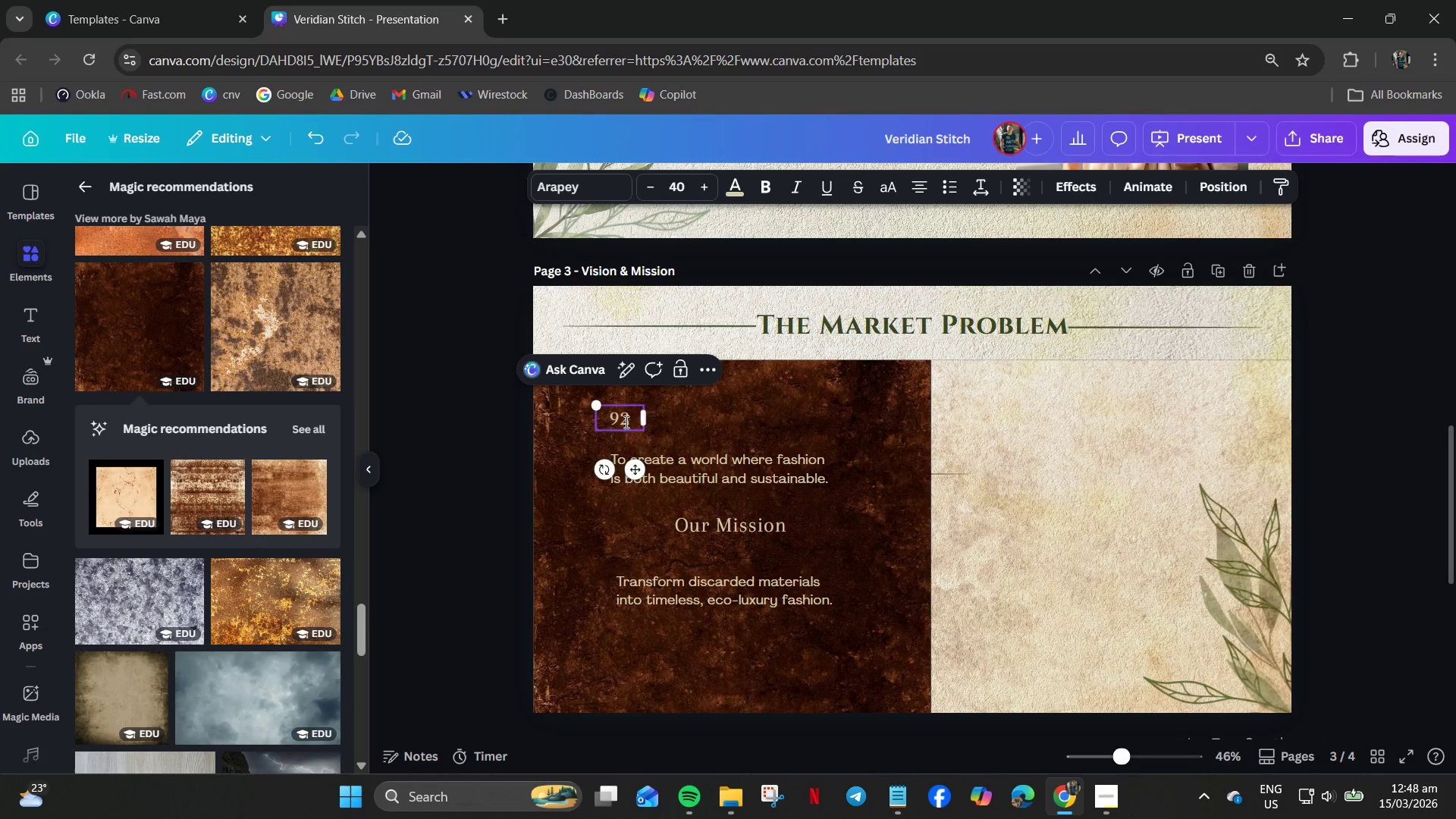 
left_click([625, 422])
 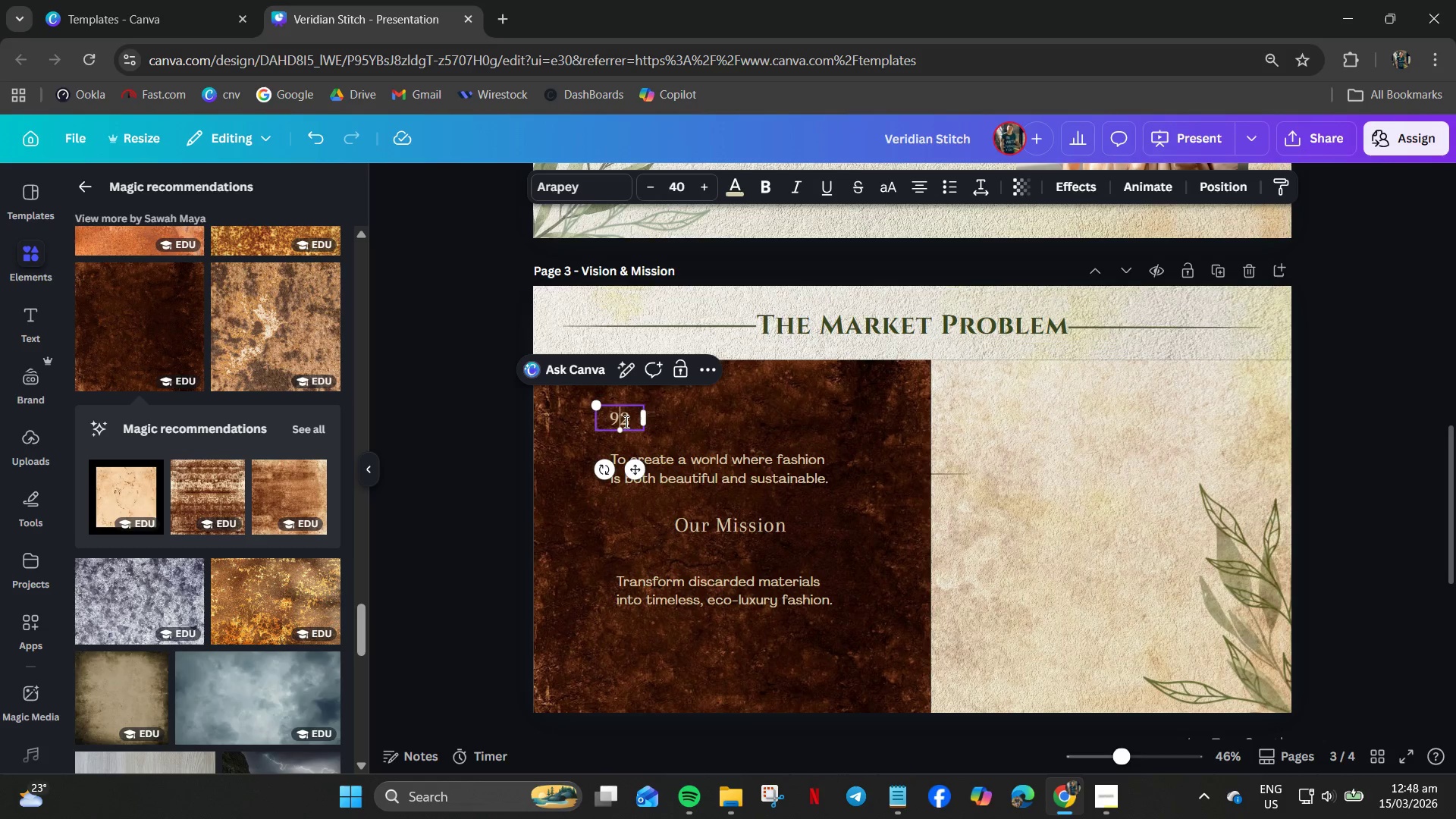 
hold_key(key=ShiftLeft, duration=0.41)
 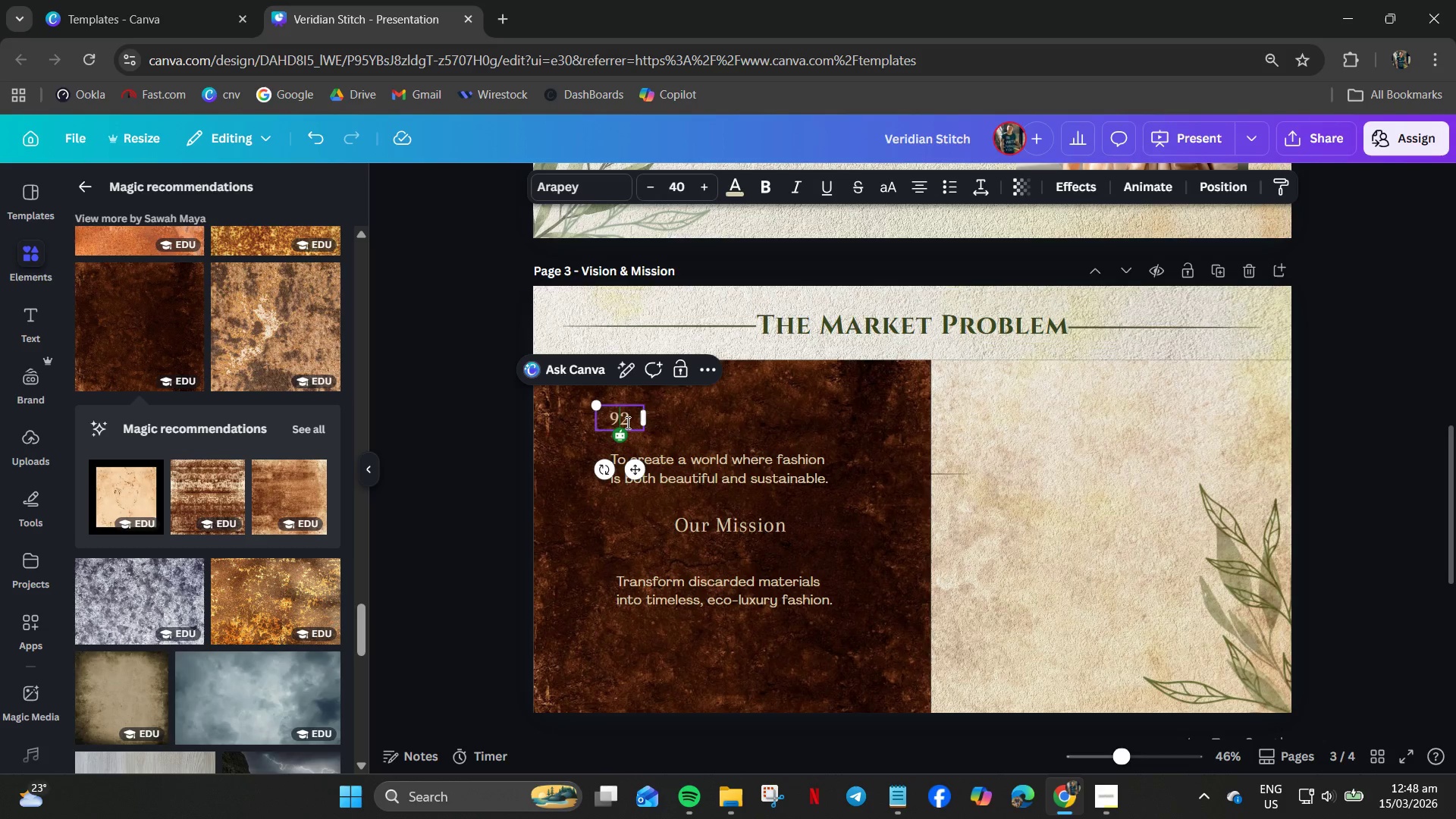 
left_click([626, 422])
 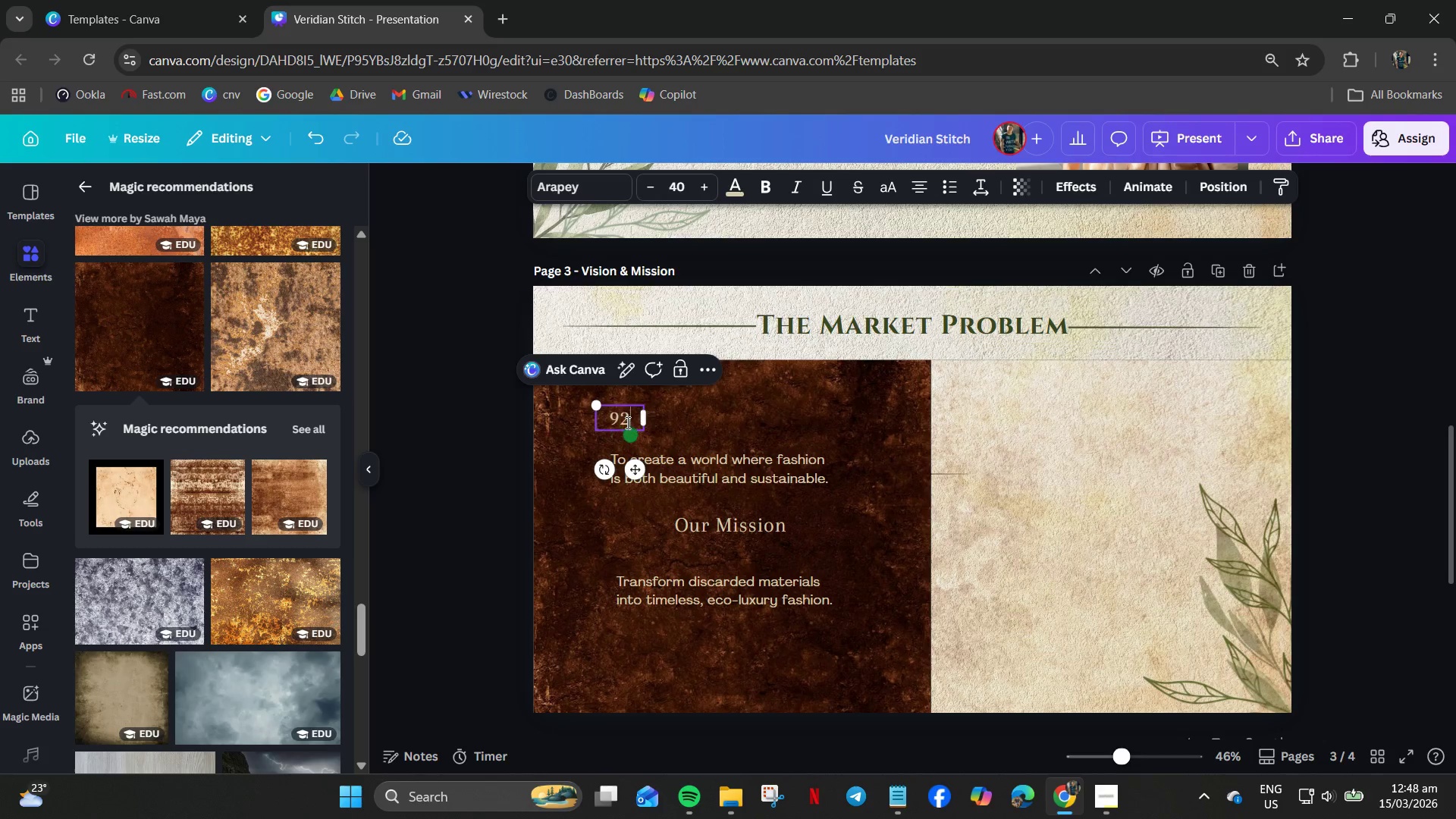 
key(Control+A)
 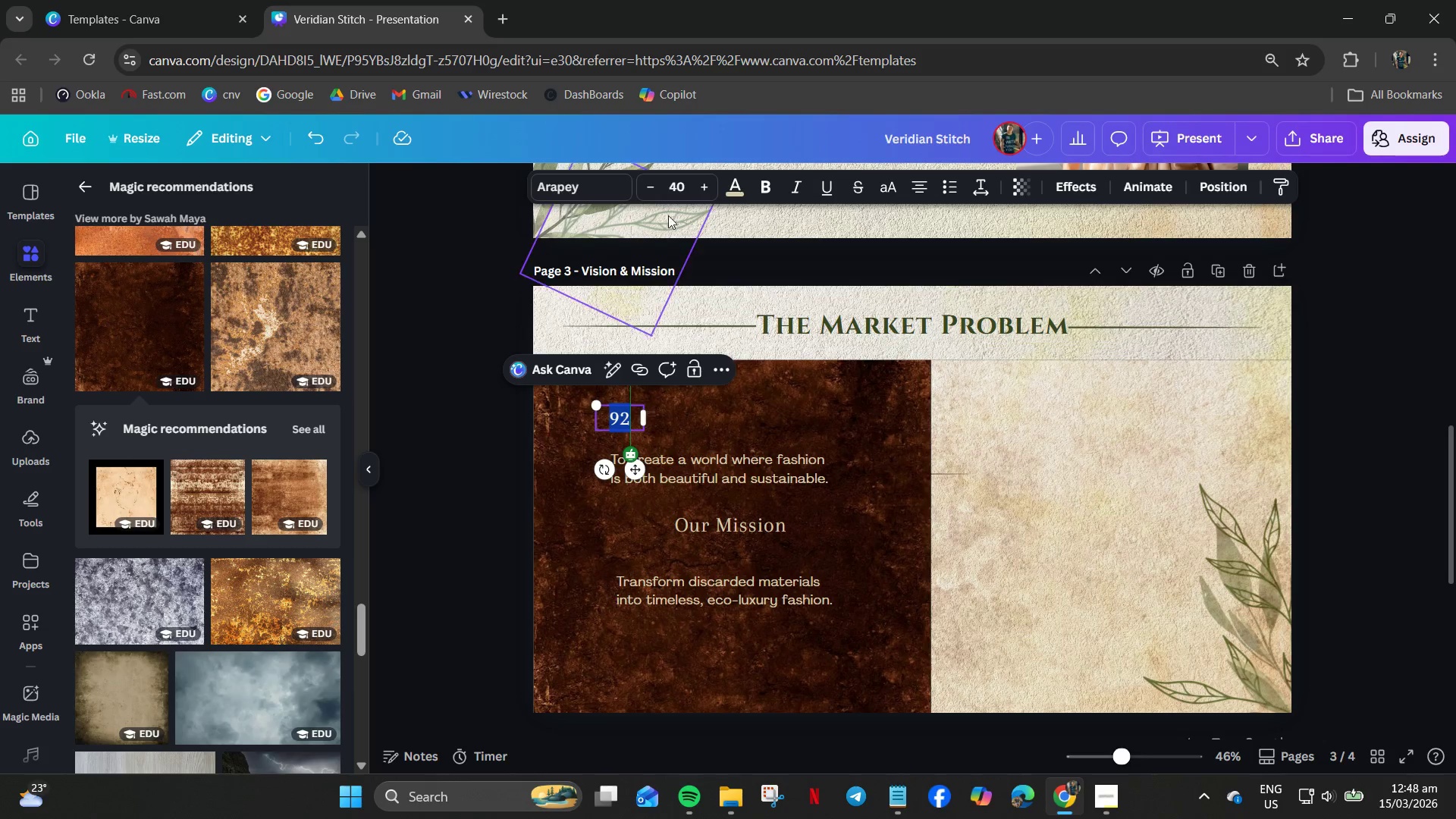 
left_click([682, 186])
 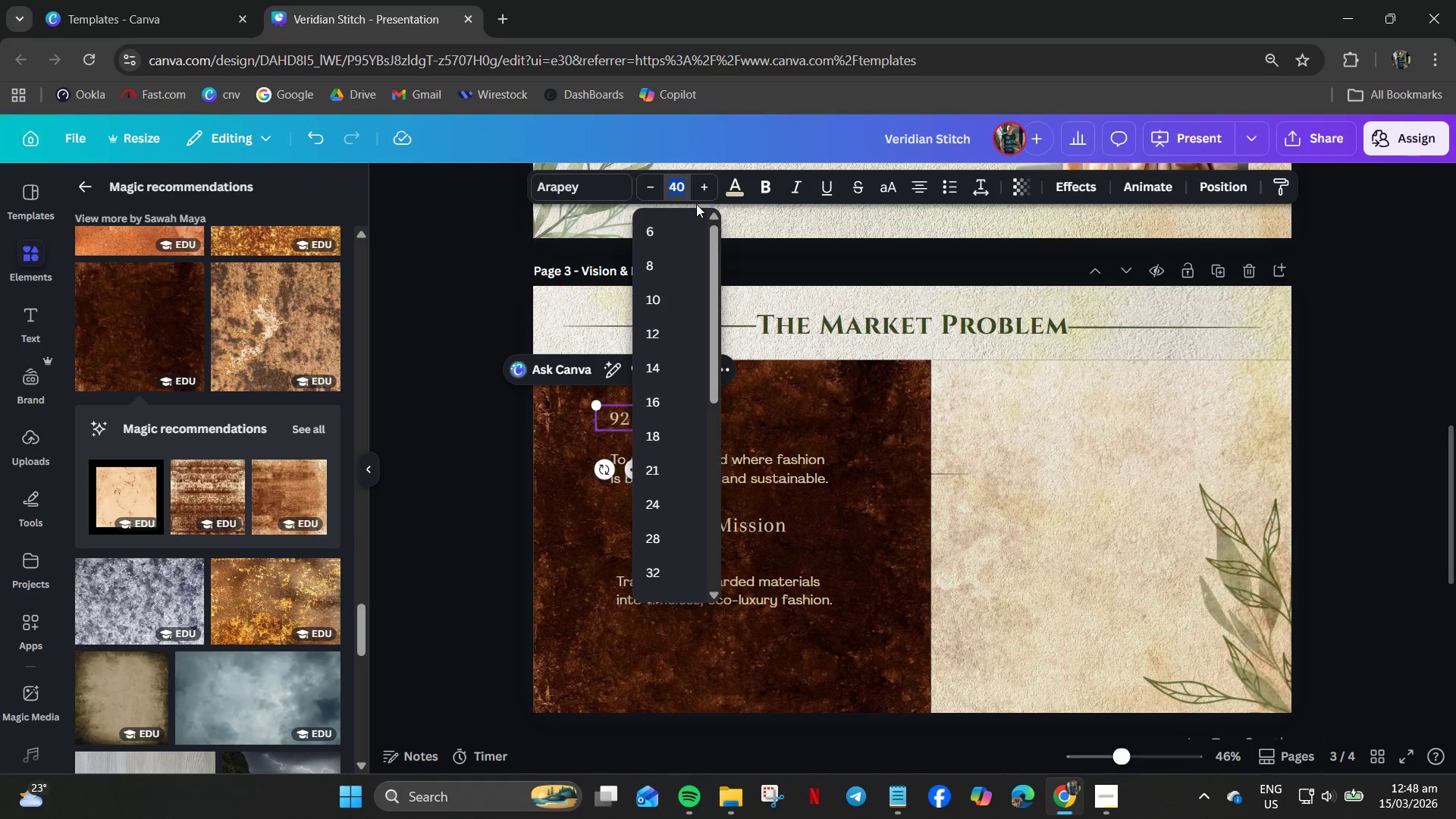 
key(Numpad7)
 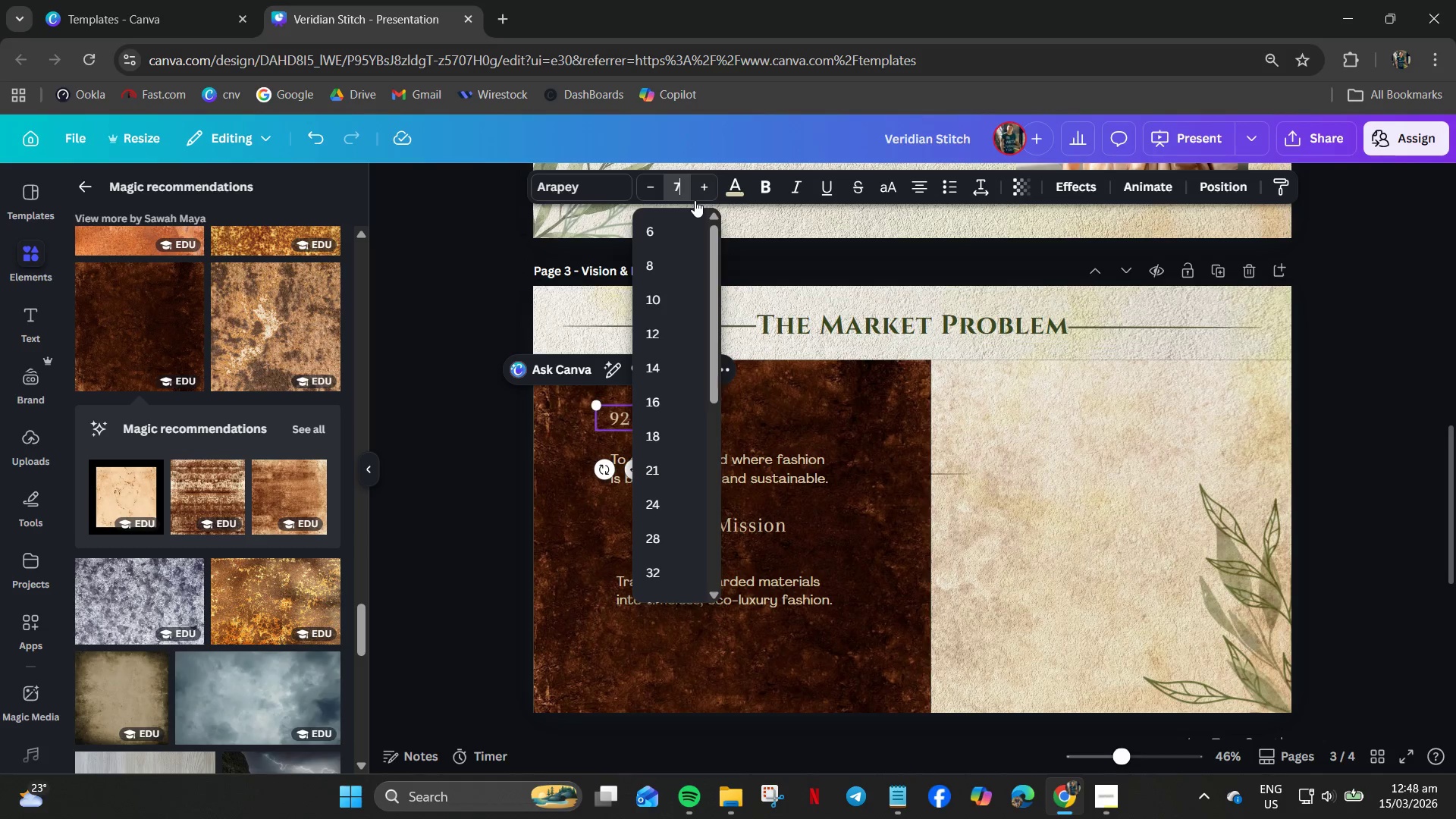 
key(Numpad5)
 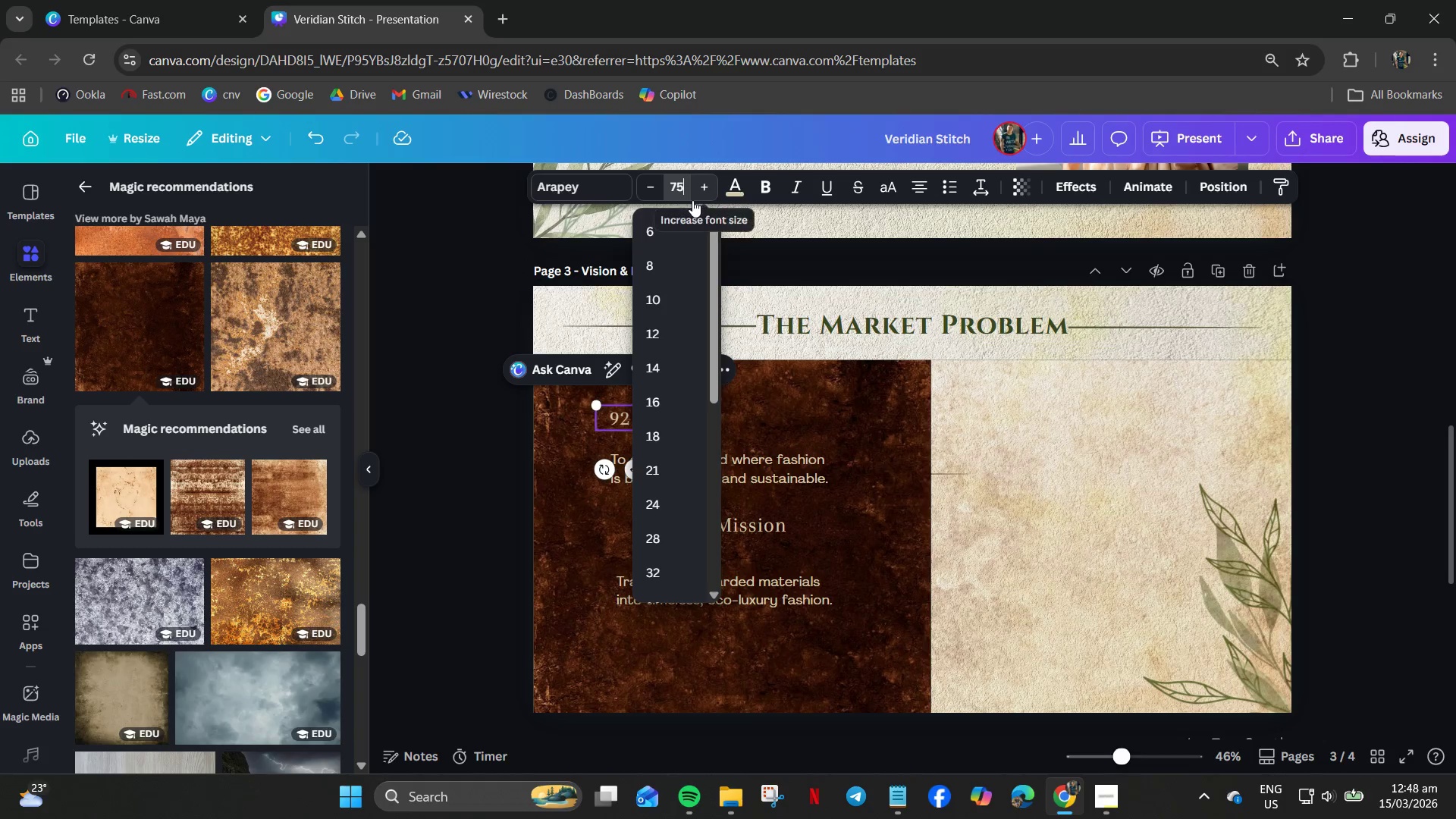 
key(NumpadEnter)
 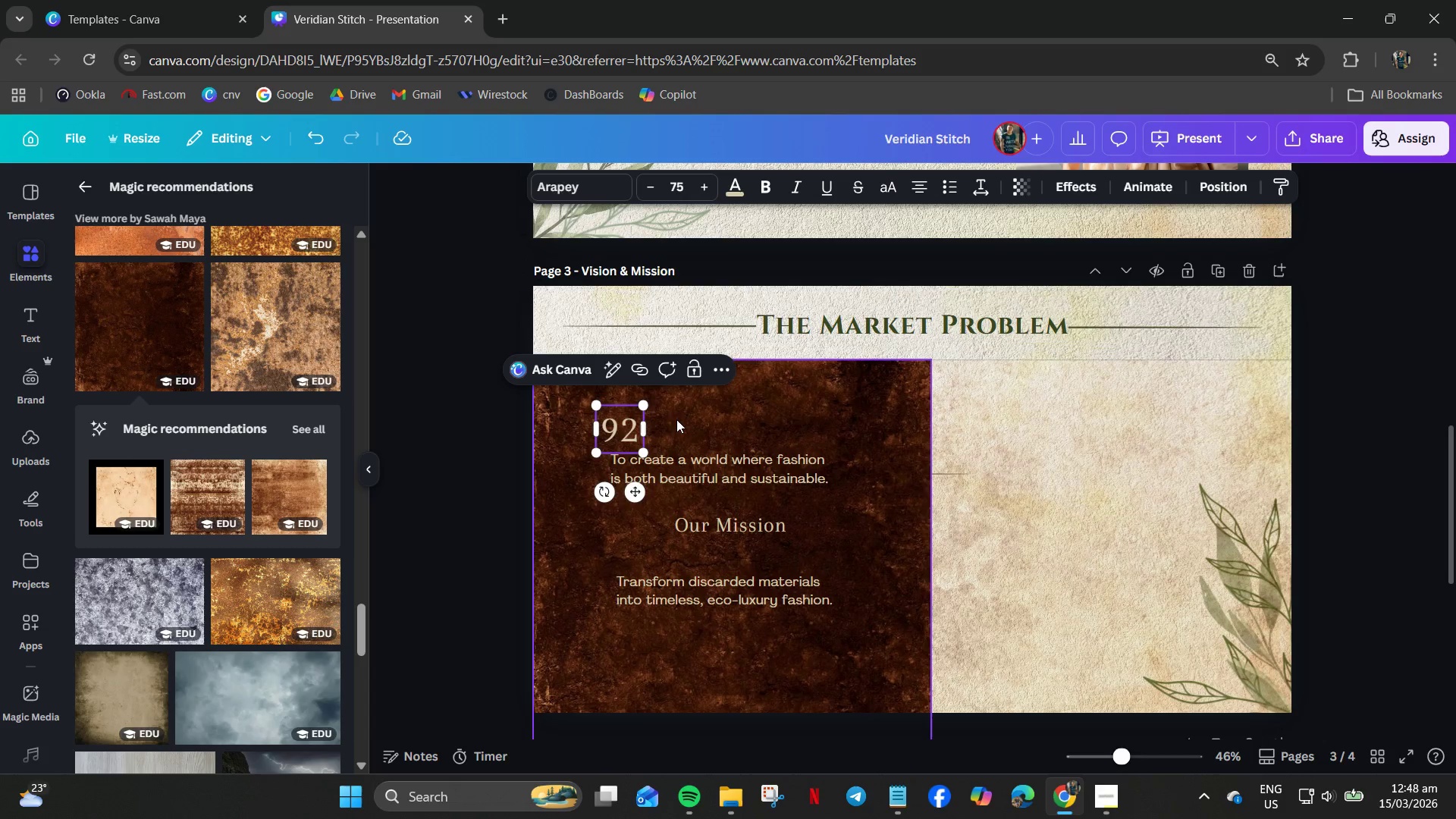 
left_click([678, 421])
 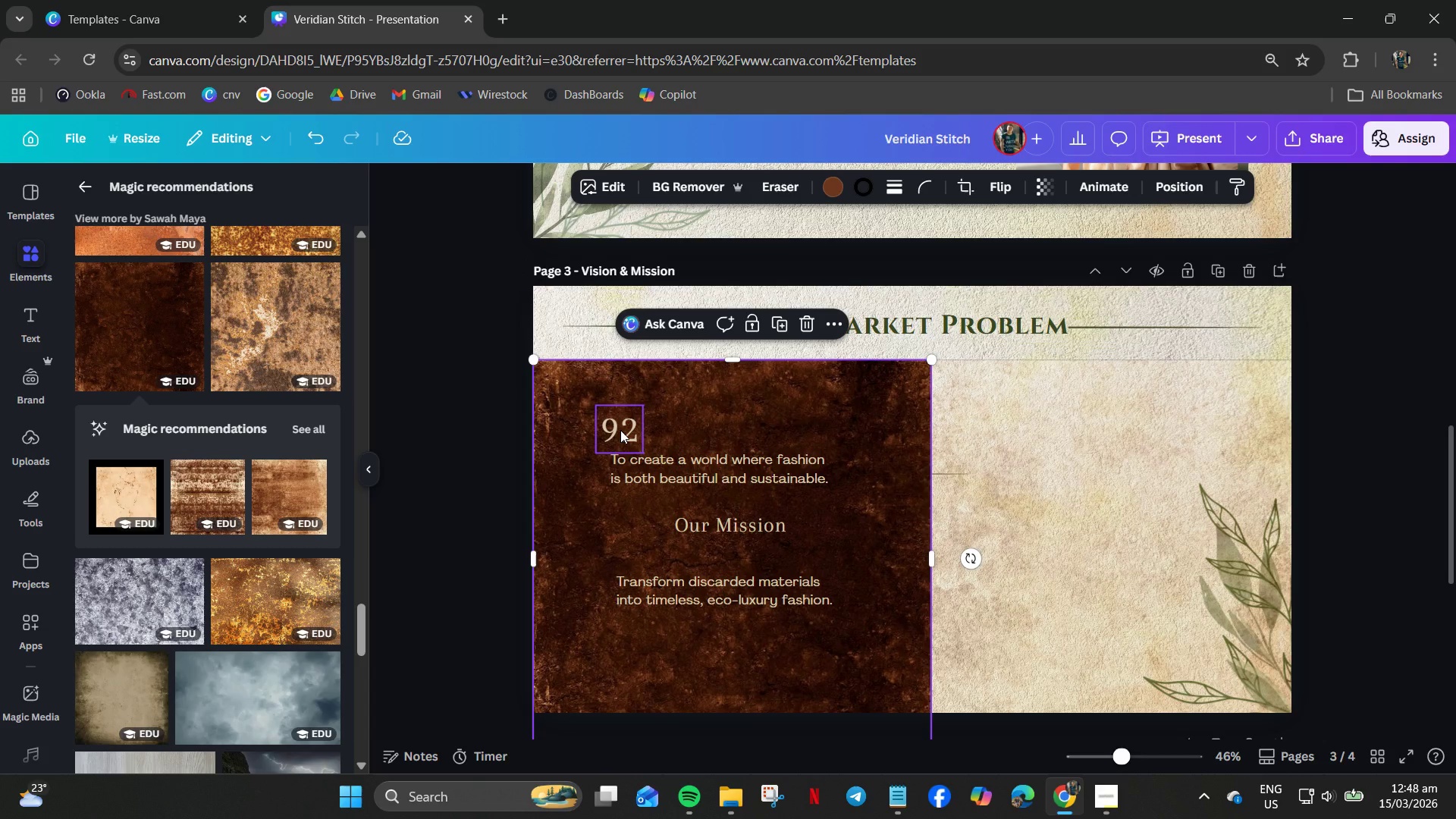 
left_click([620, 430])
 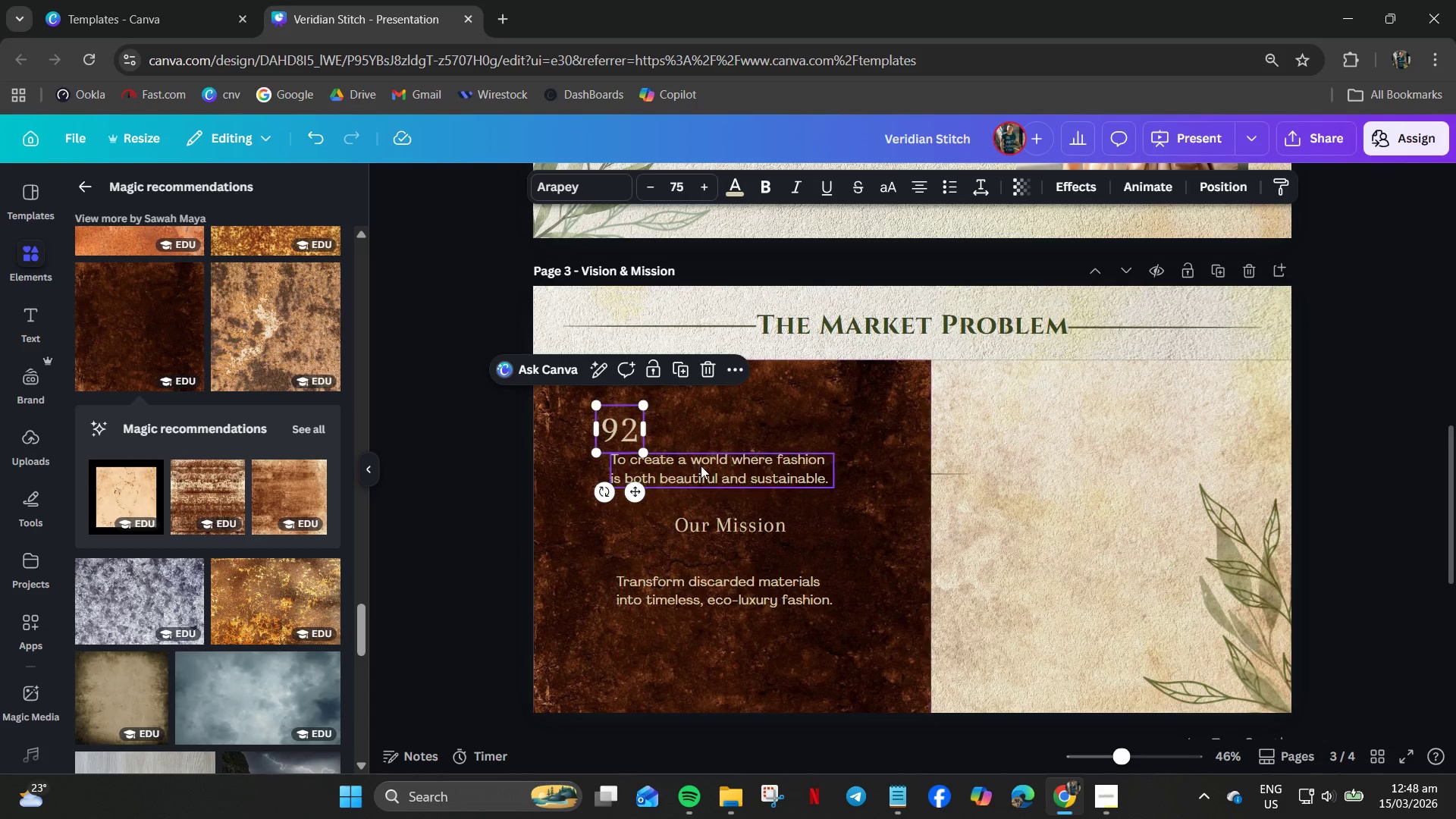 
left_click_drag(start_coordinate=[701, 465], to_coordinate=[748, 429])
 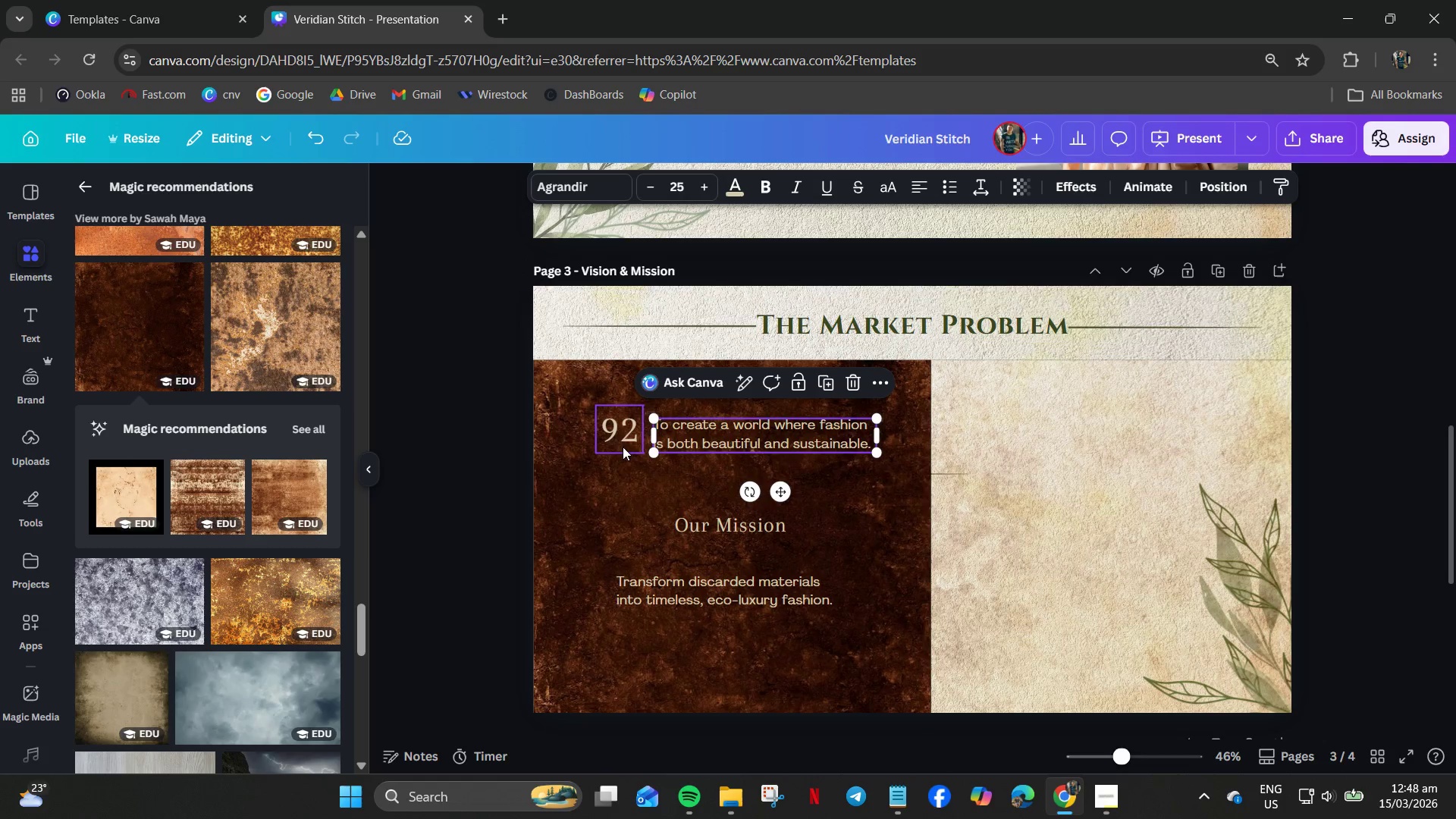 
left_click([613, 431])
 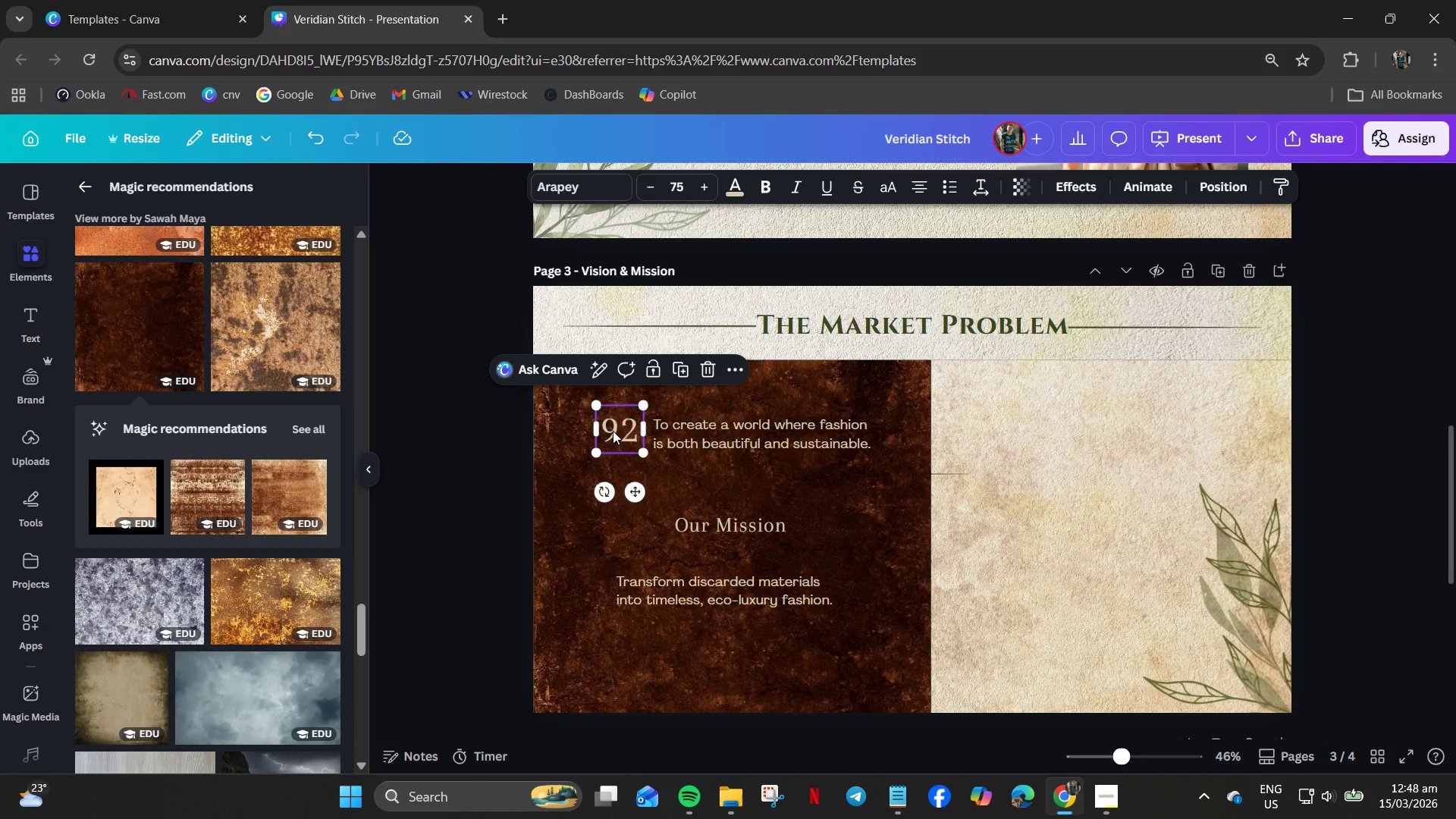 
key(Control+C)
 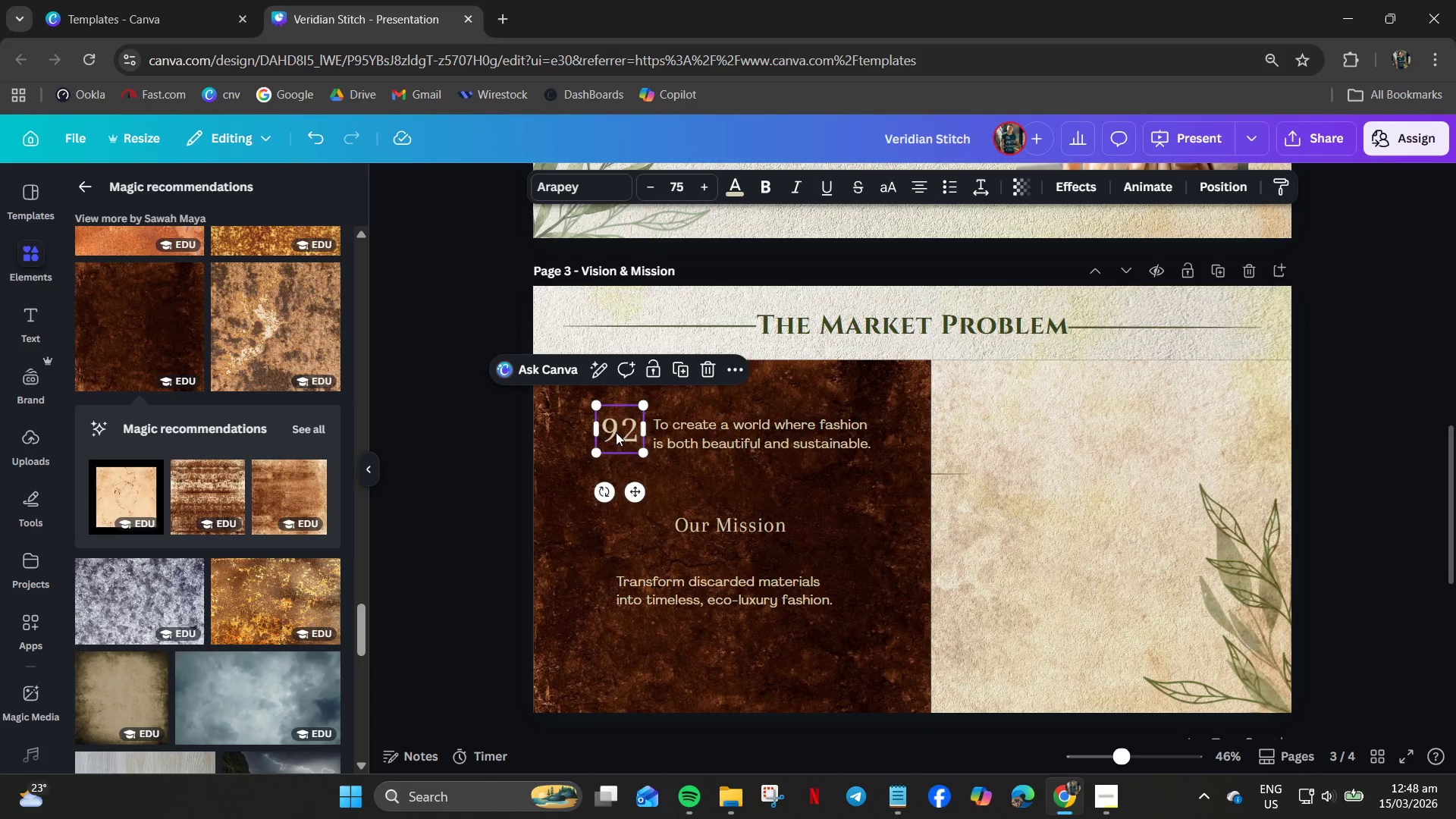 
key(Control+V)
 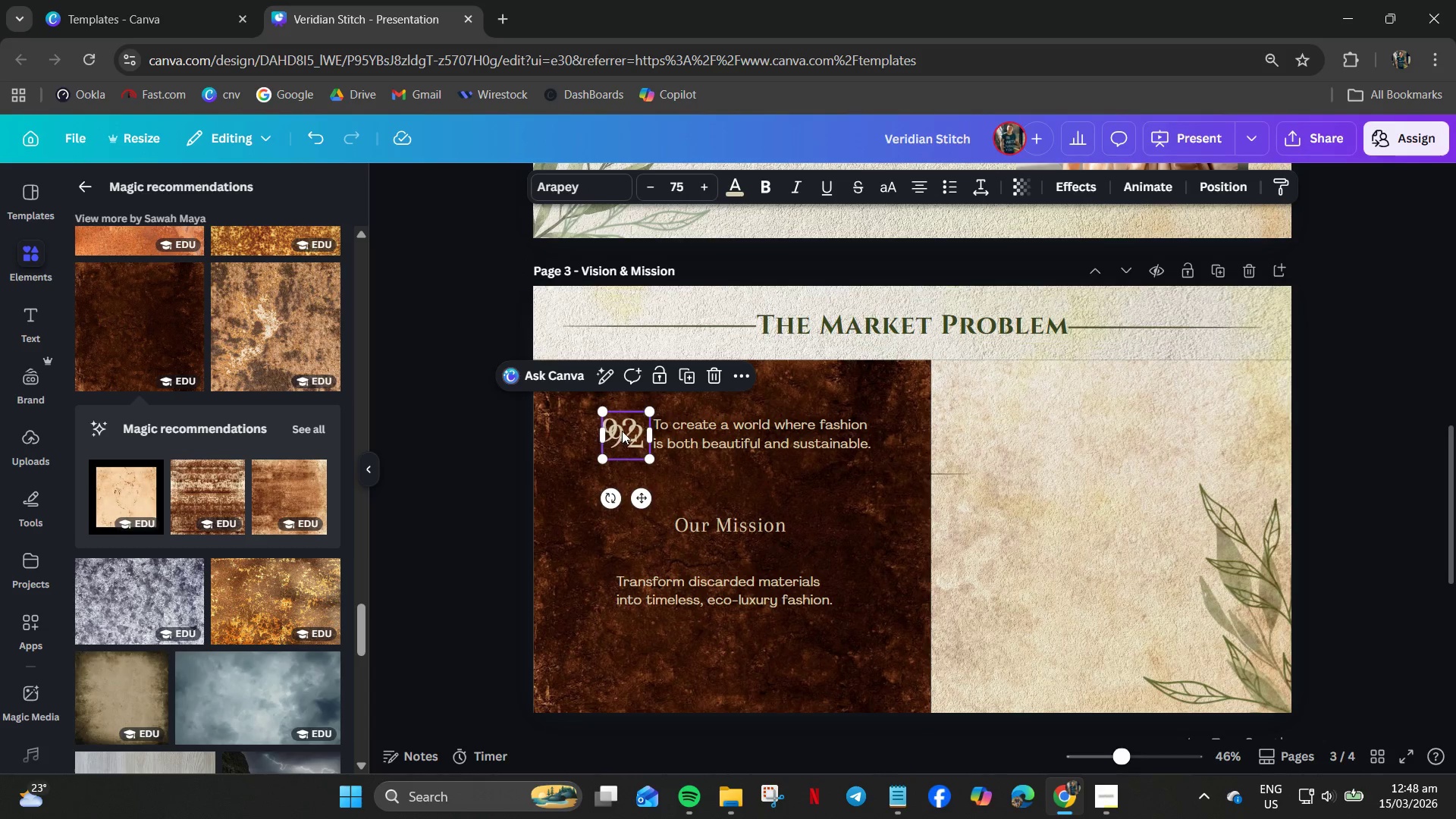 
left_click_drag(start_coordinate=[622, 431], to_coordinate=[613, 491])
 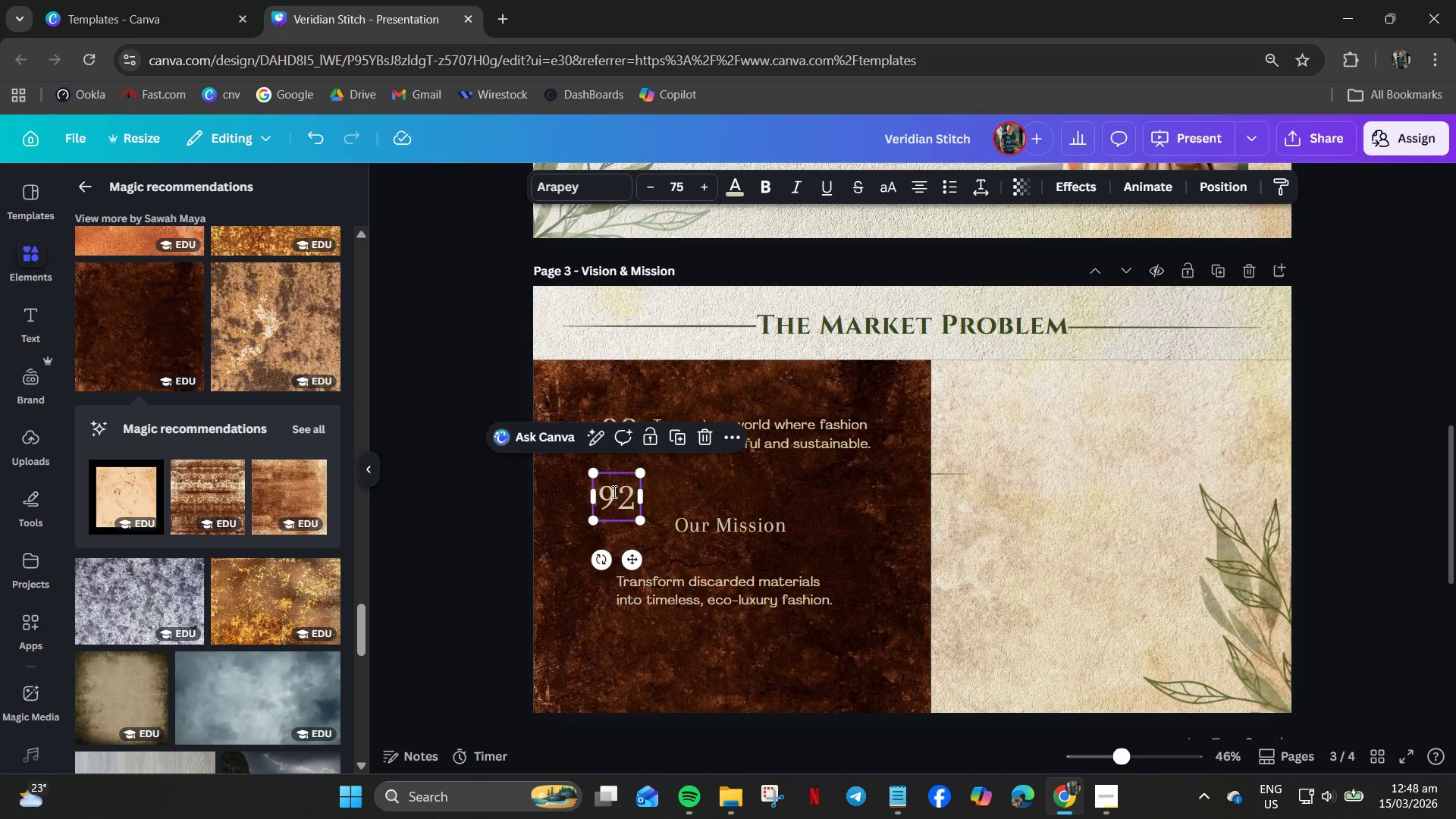 
double_click([613, 491])
 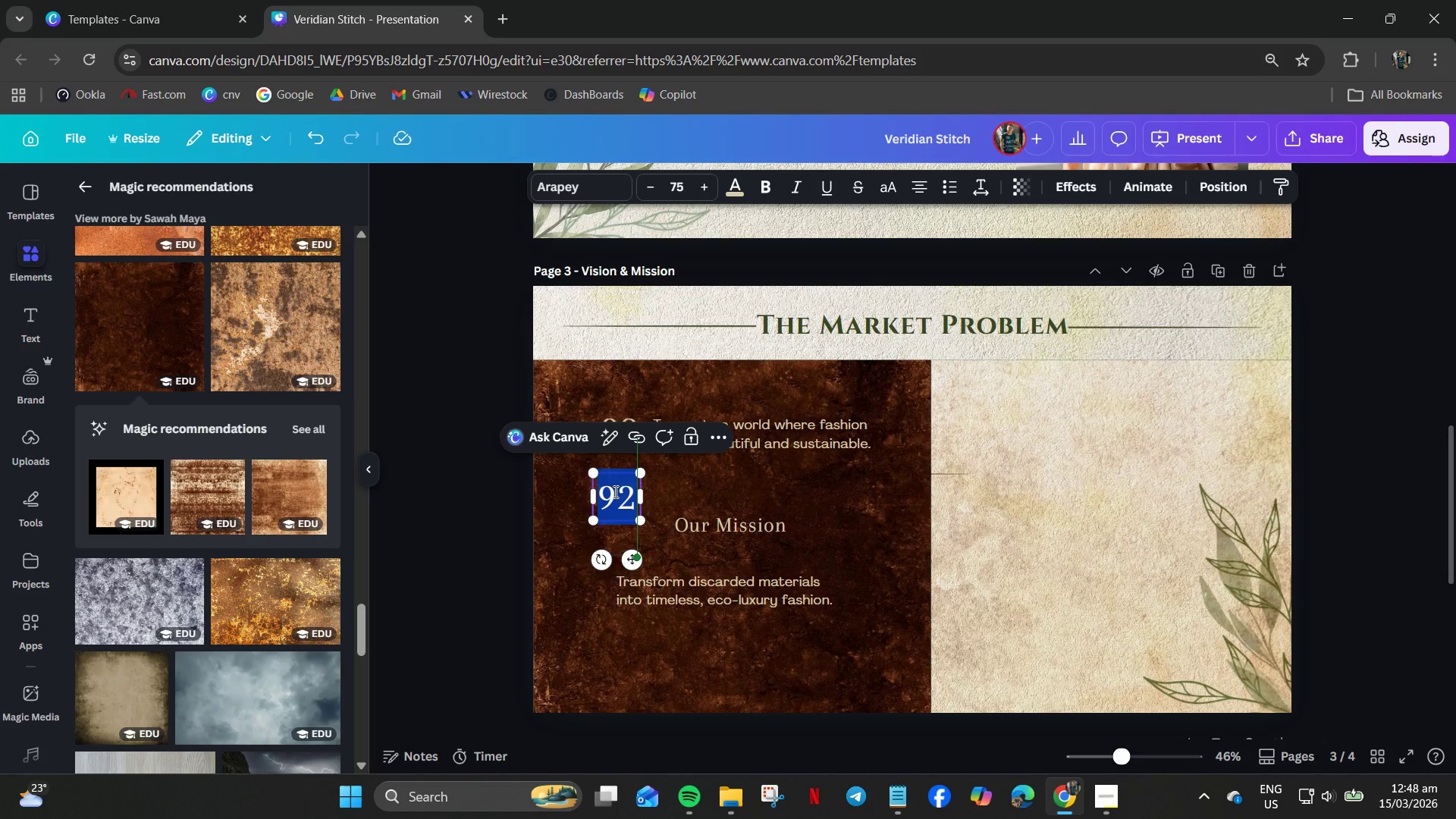 
key(1)
 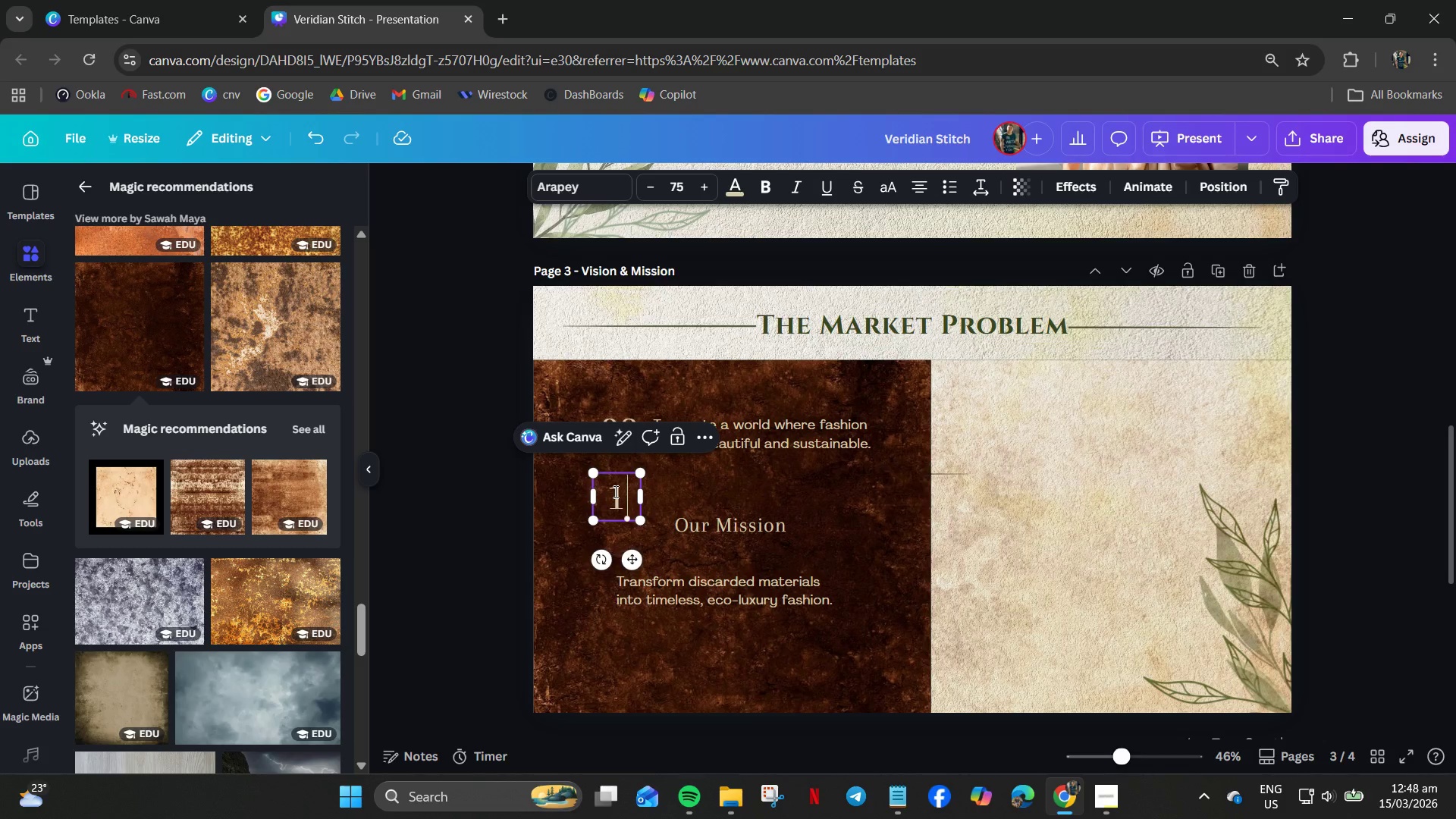 
key(Period)
 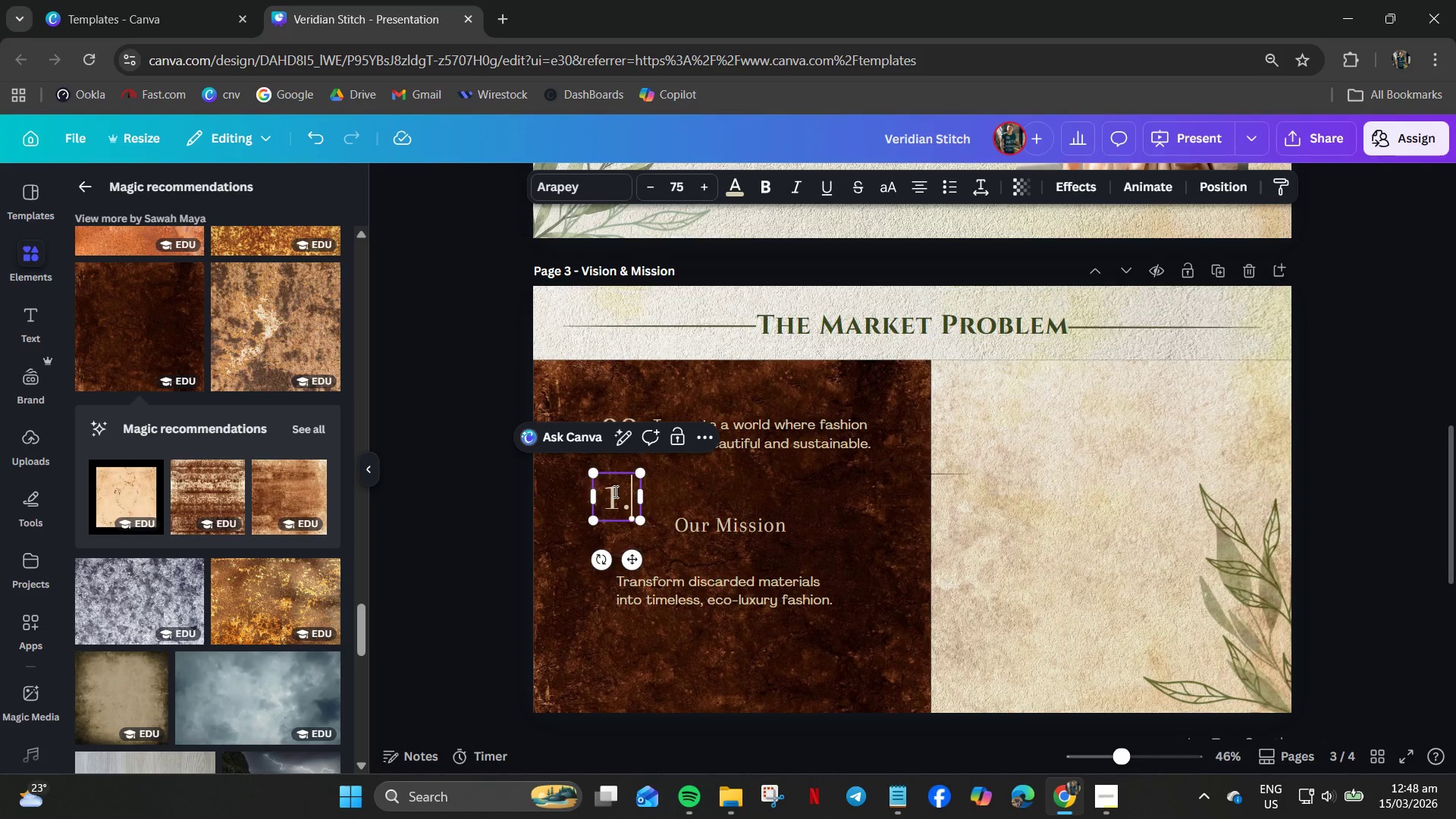 
key(2)
 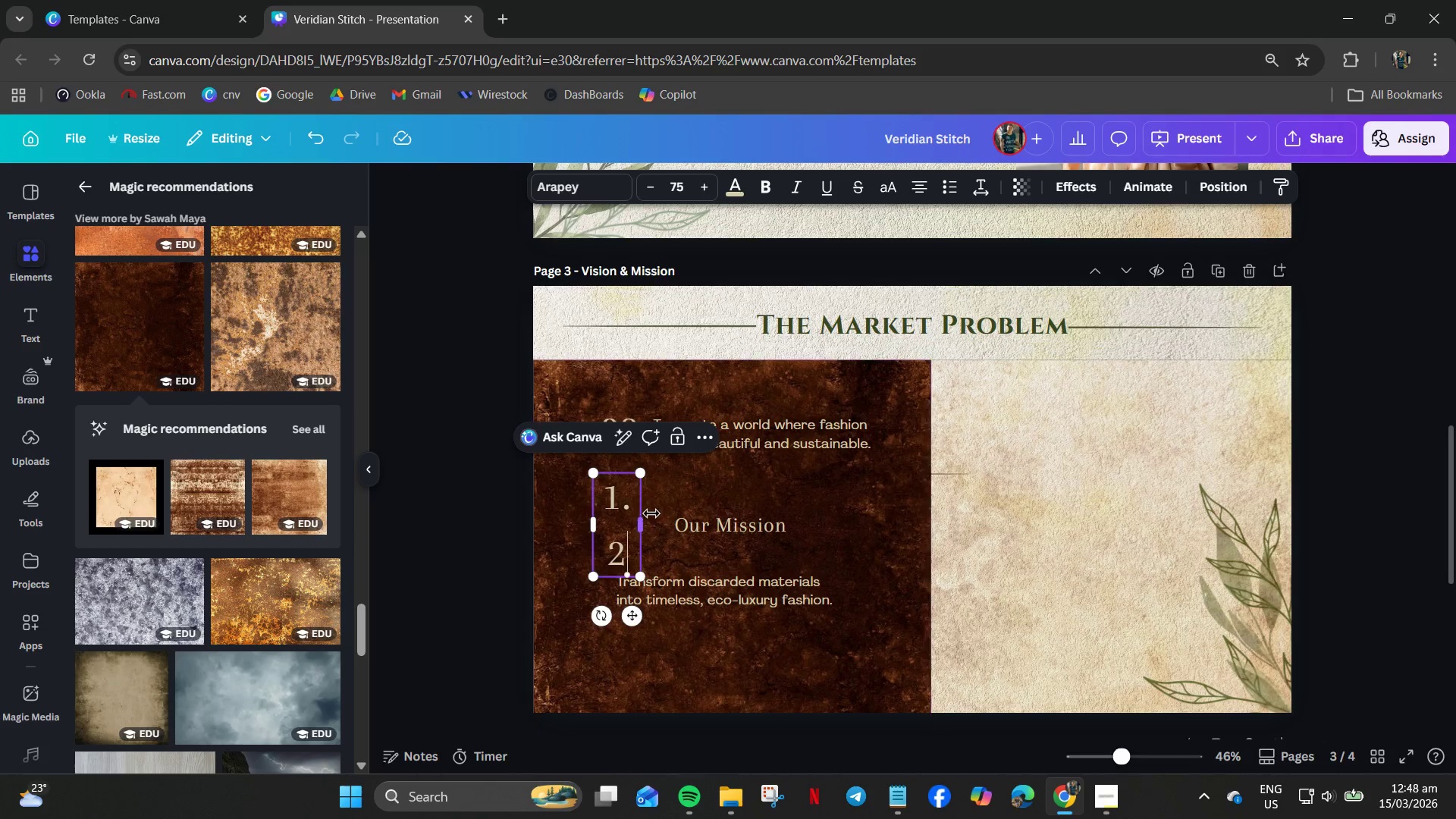 
left_click_drag(start_coordinate=[644, 519], to_coordinate=[654, 516])
 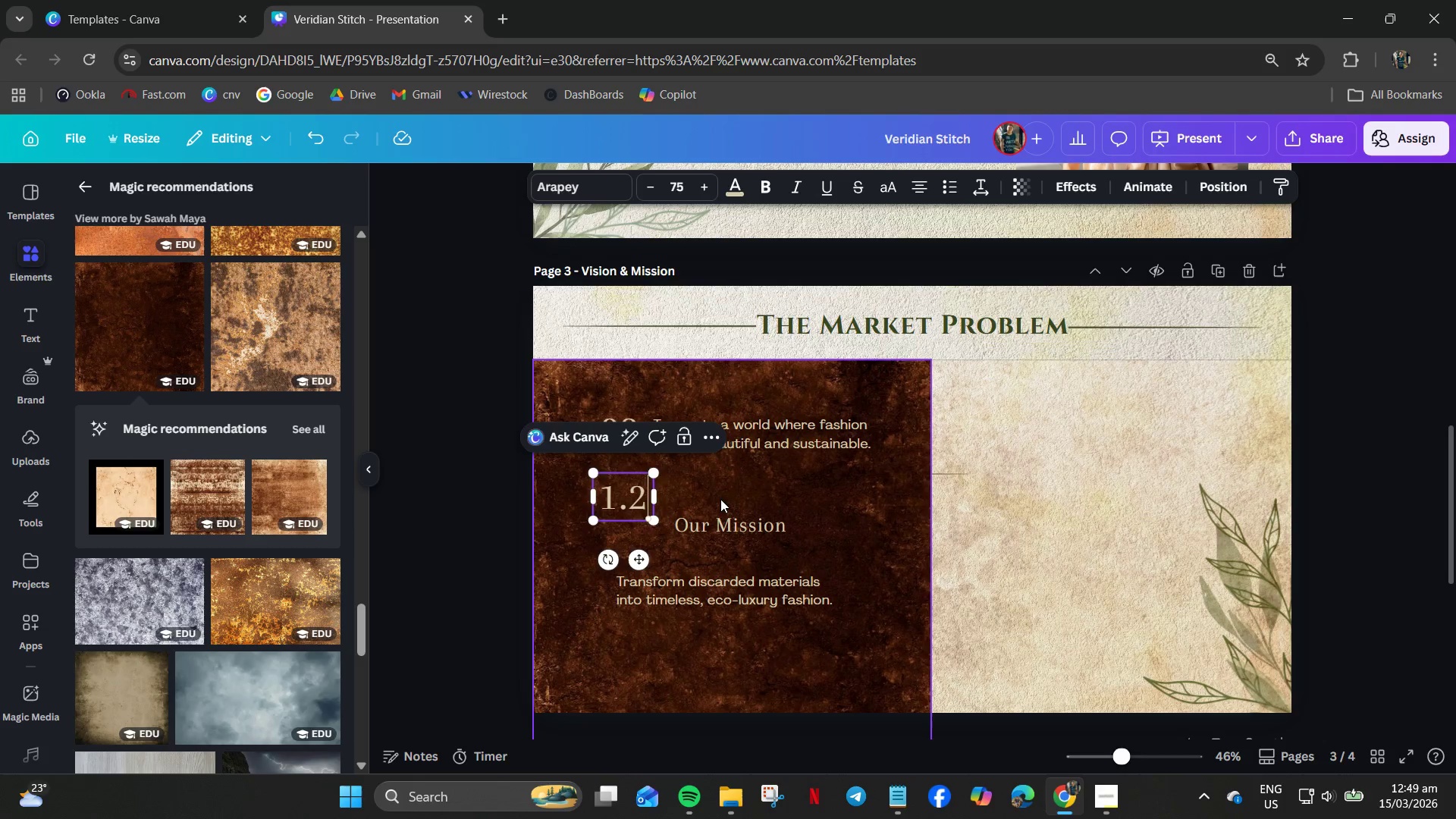 
left_click([720, 499])
 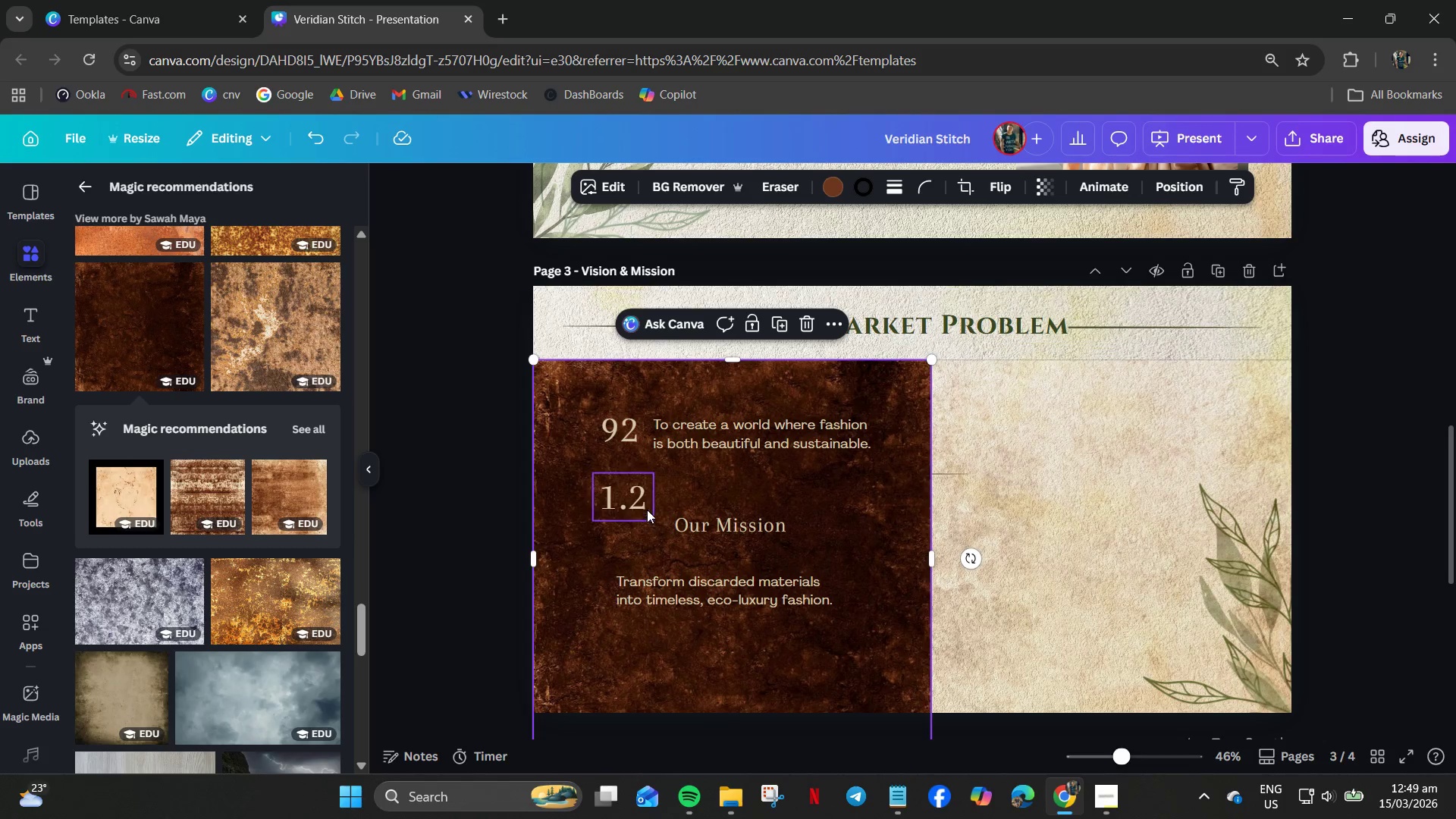 
left_click([643, 503])
 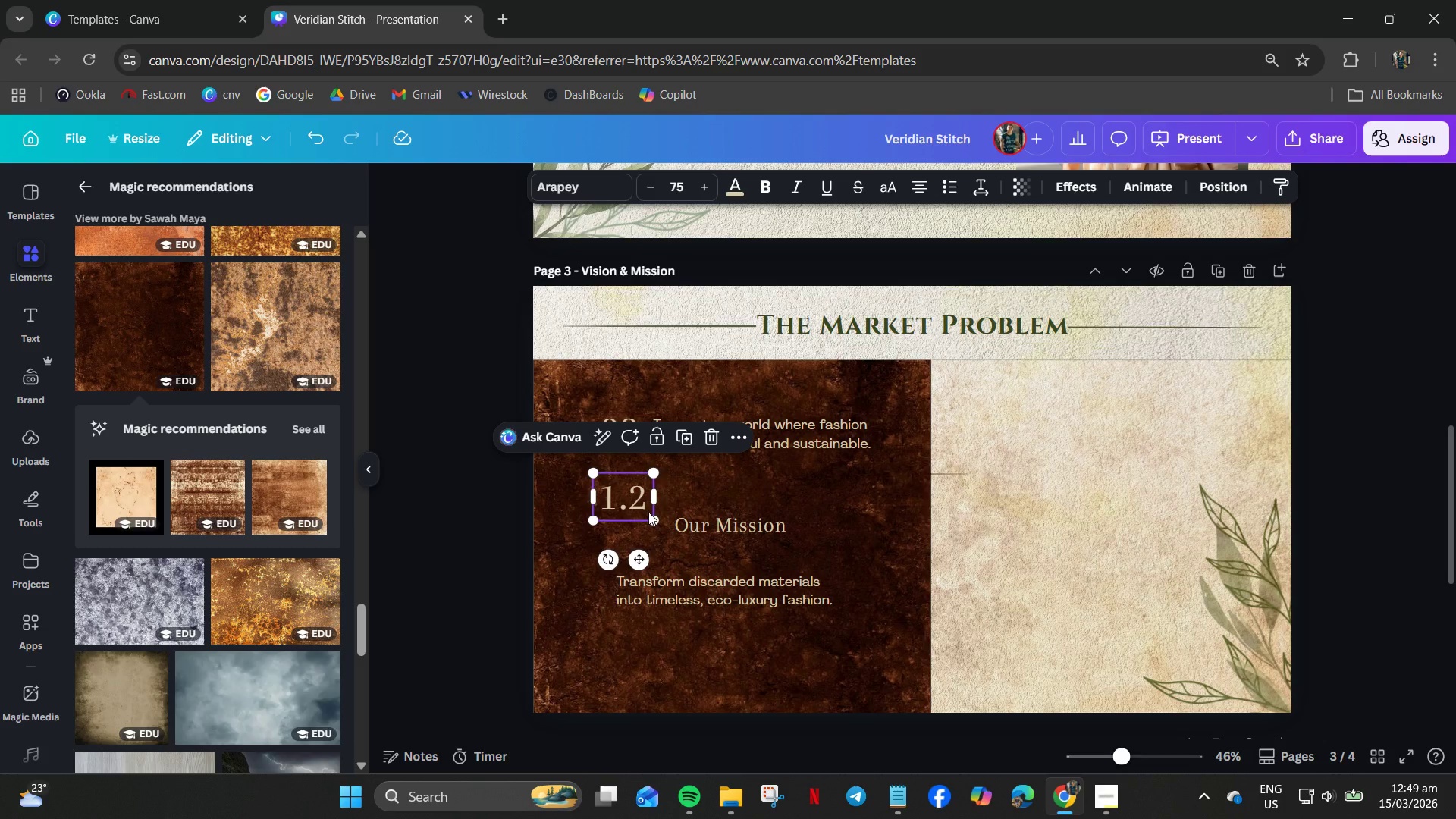 
key(Control+C)
 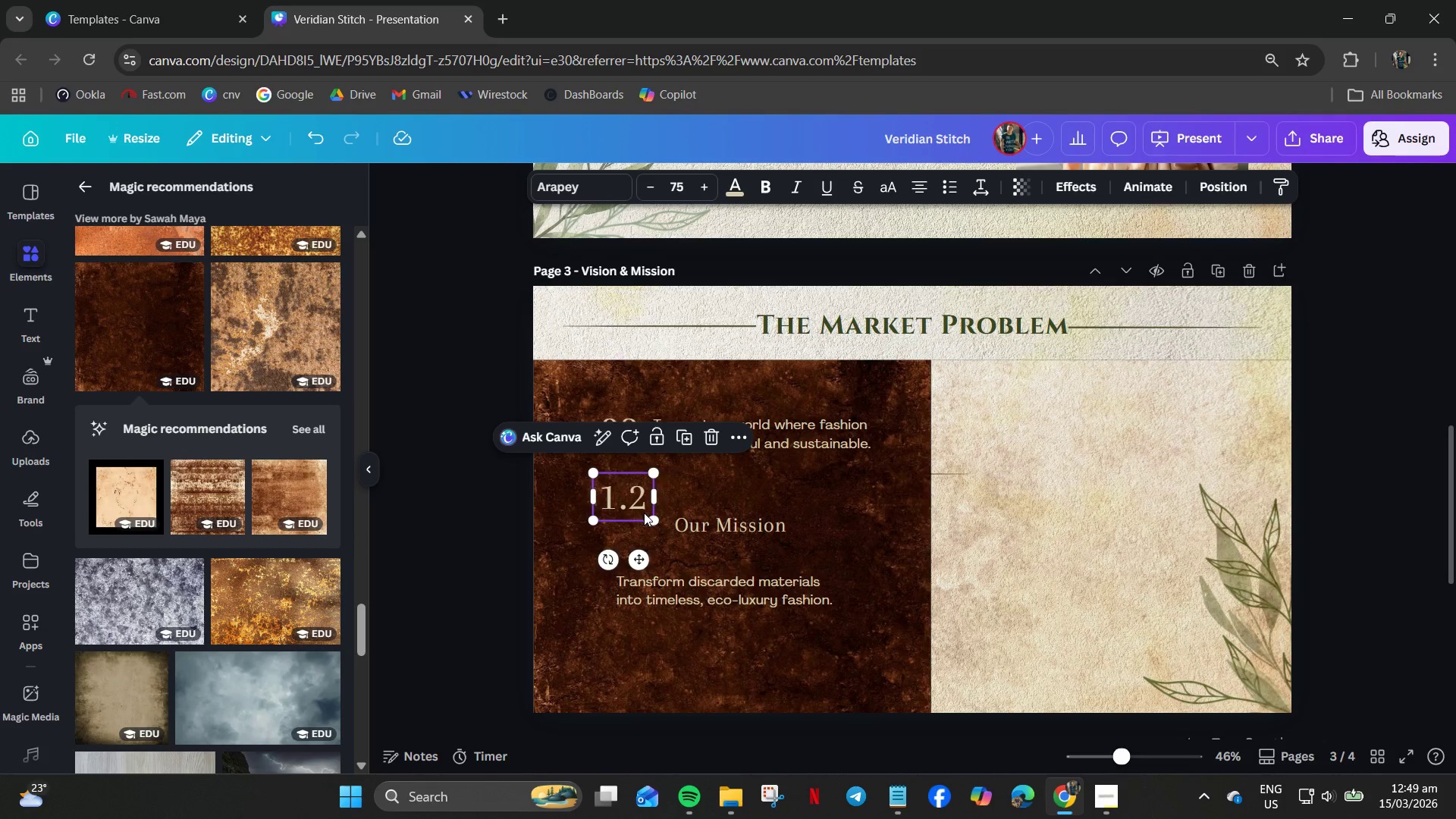 
key(Control+V)
 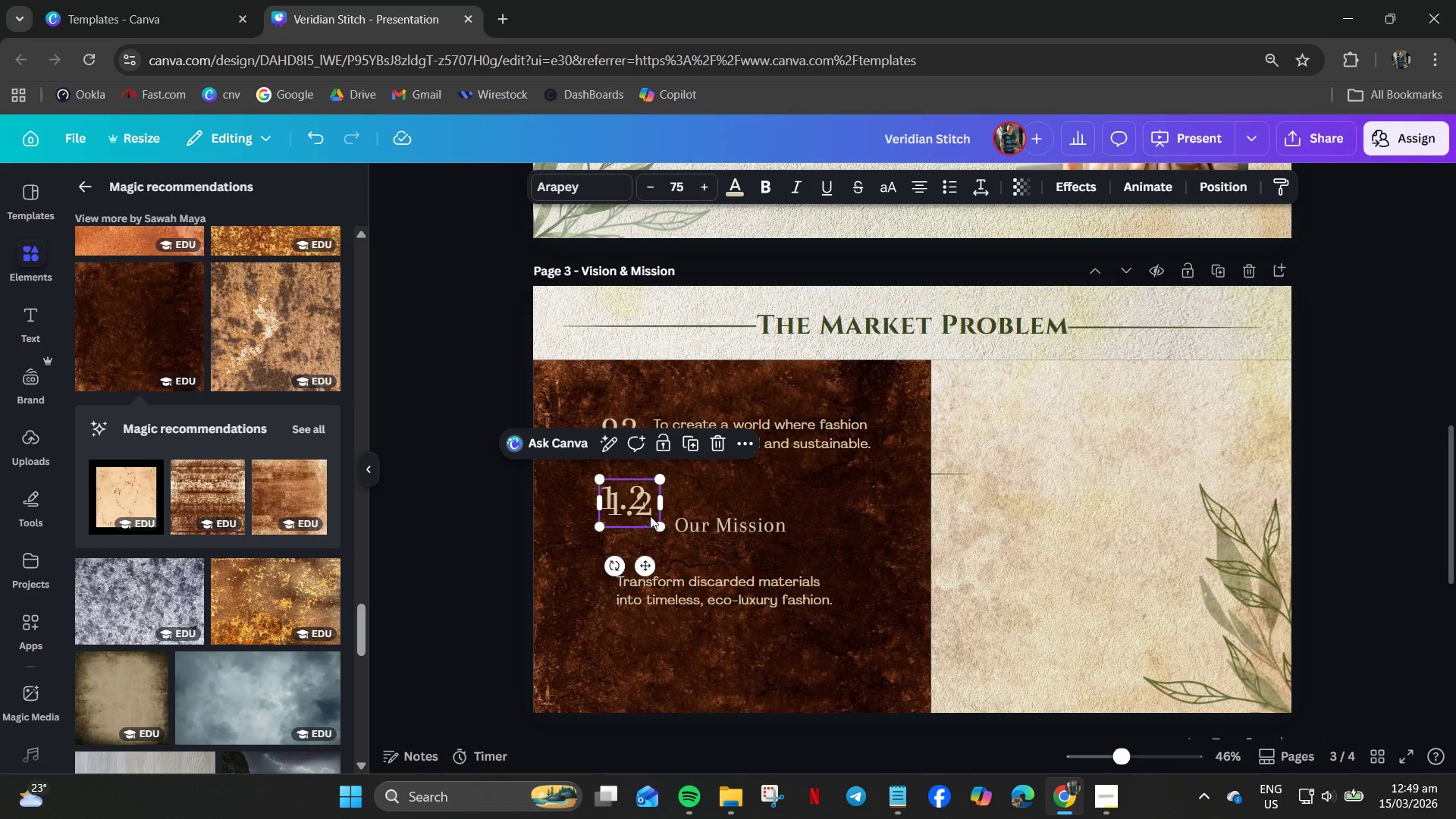 
left_click_drag(start_coordinate=[650, 516], to_coordinate=[639, 592])
 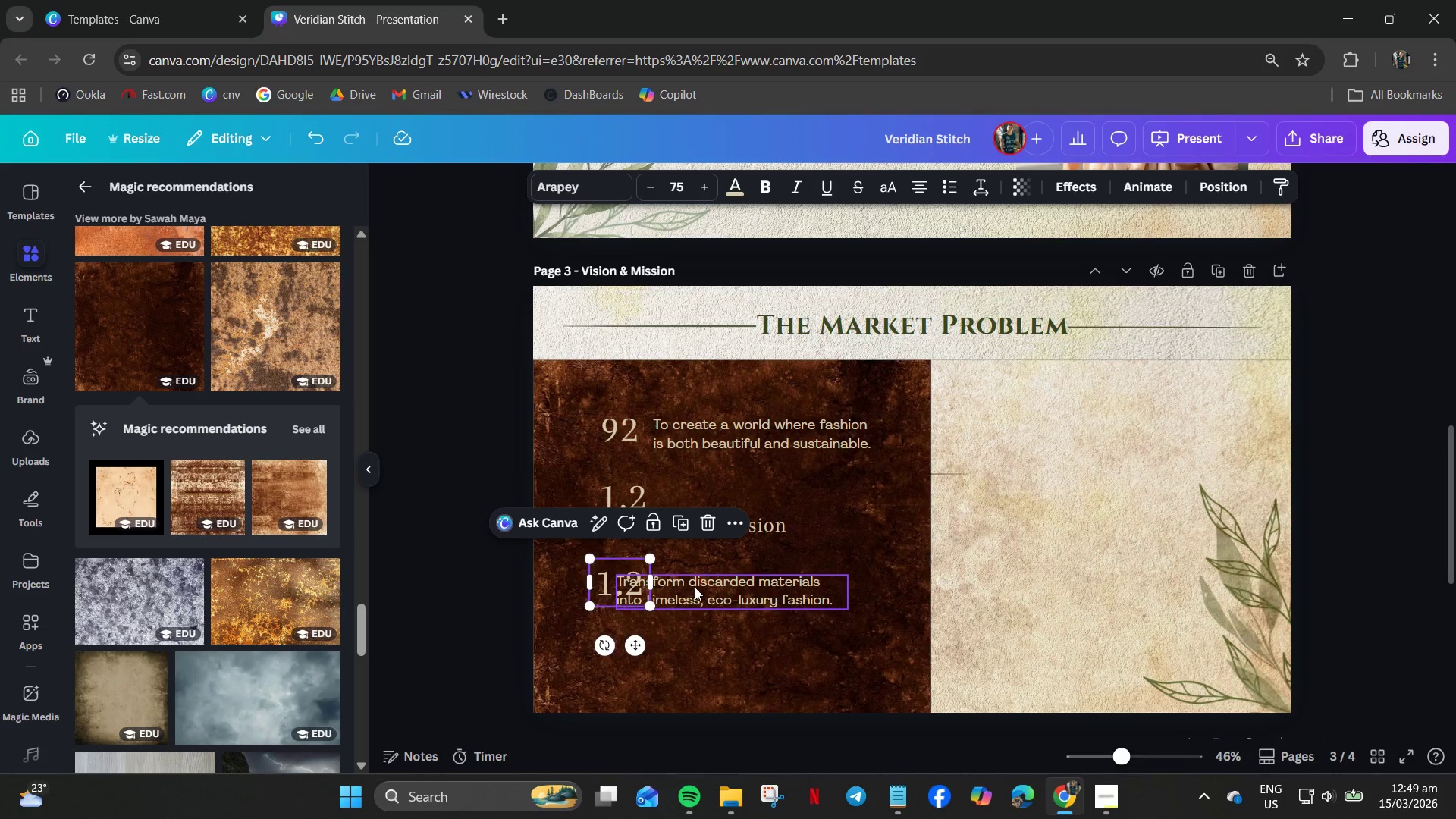 
left_click_drag(start_coordinate=[696, 588], to_coordinate=[746, 585])
 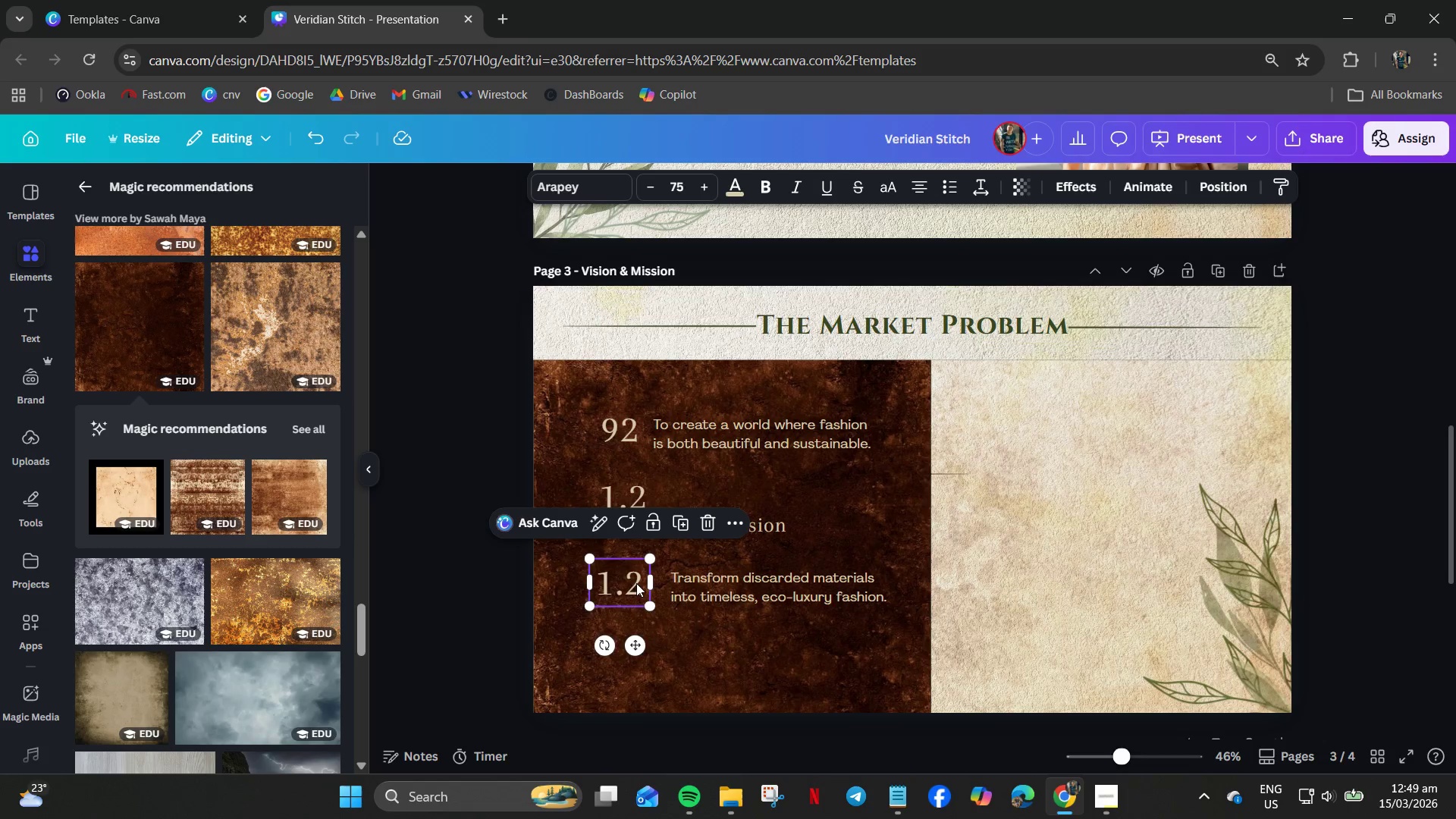 
double_click([636, 583])
 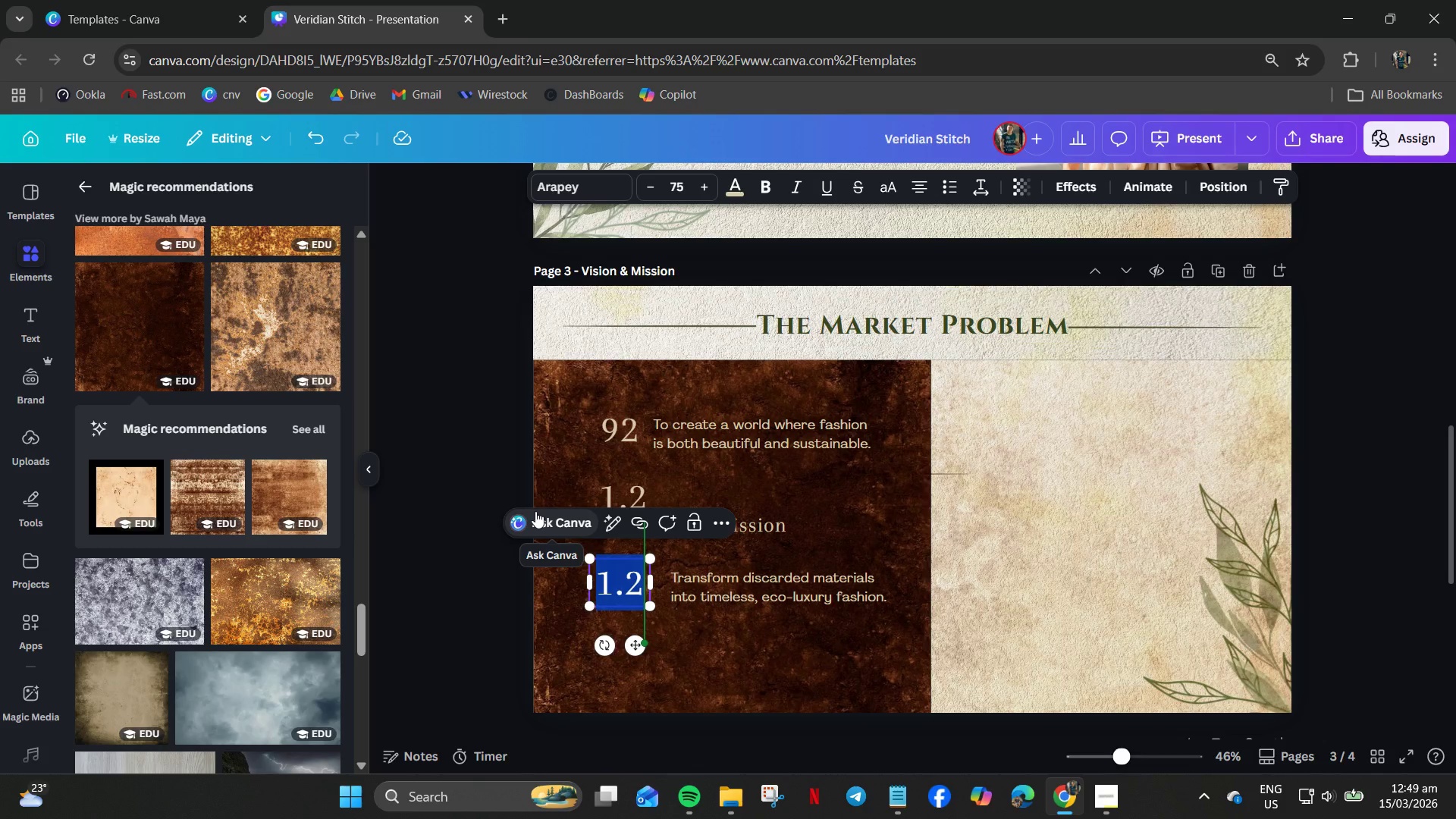 
type(2,700)
 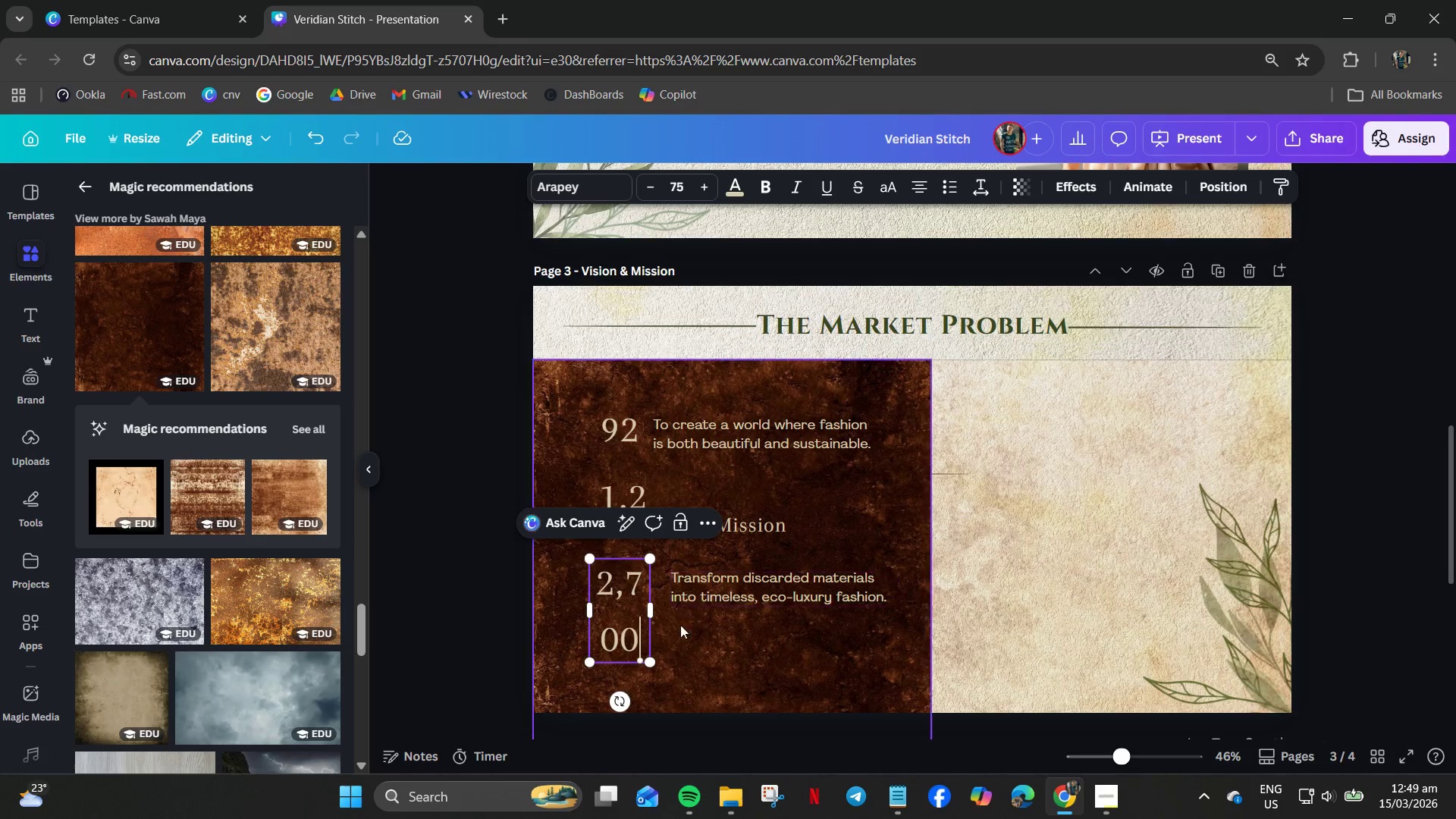 
left_click_drag(start_coordinate=[657, 615], to_coordinate=[704, 611])
 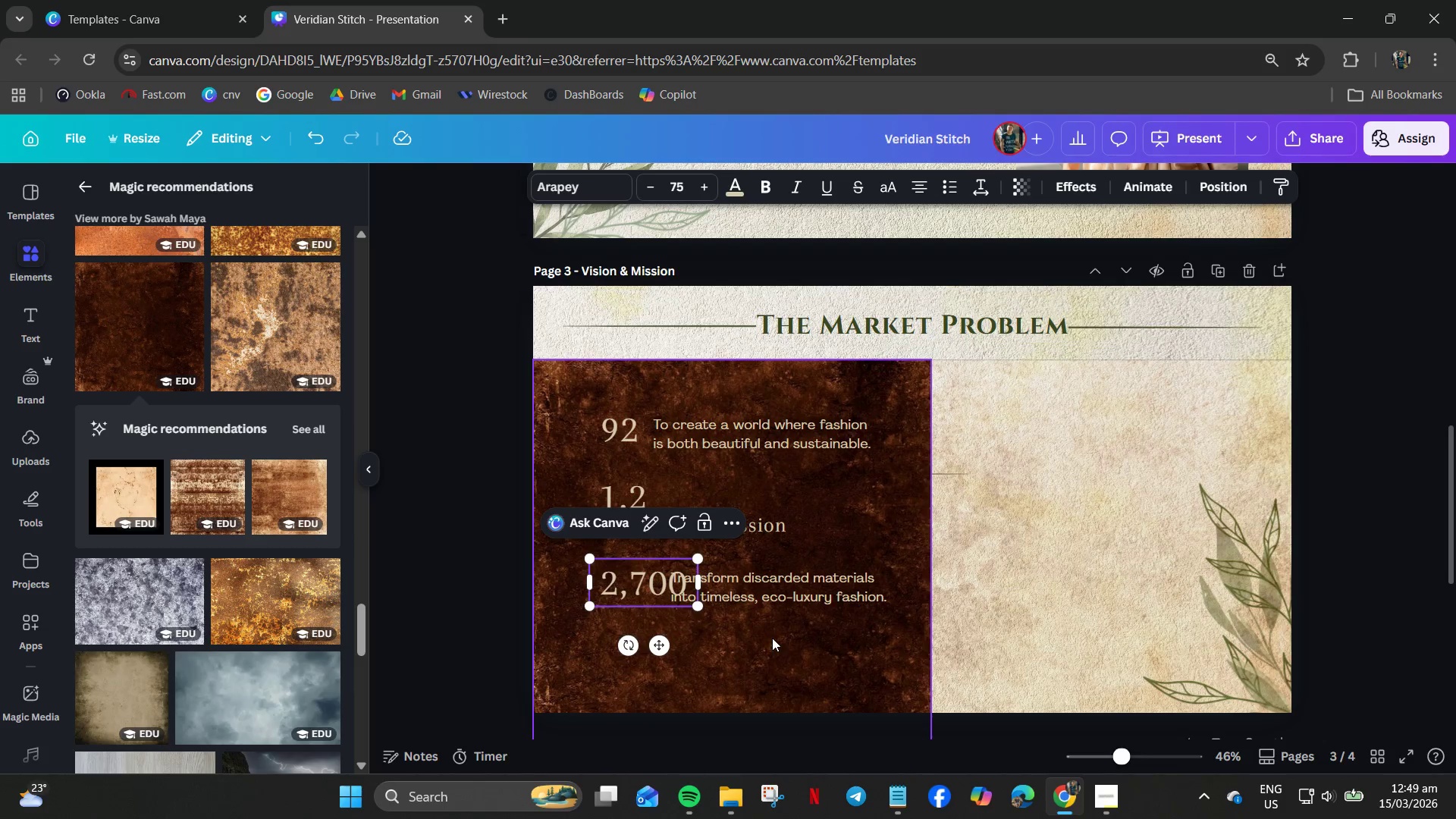 
left_click([773, 634])
 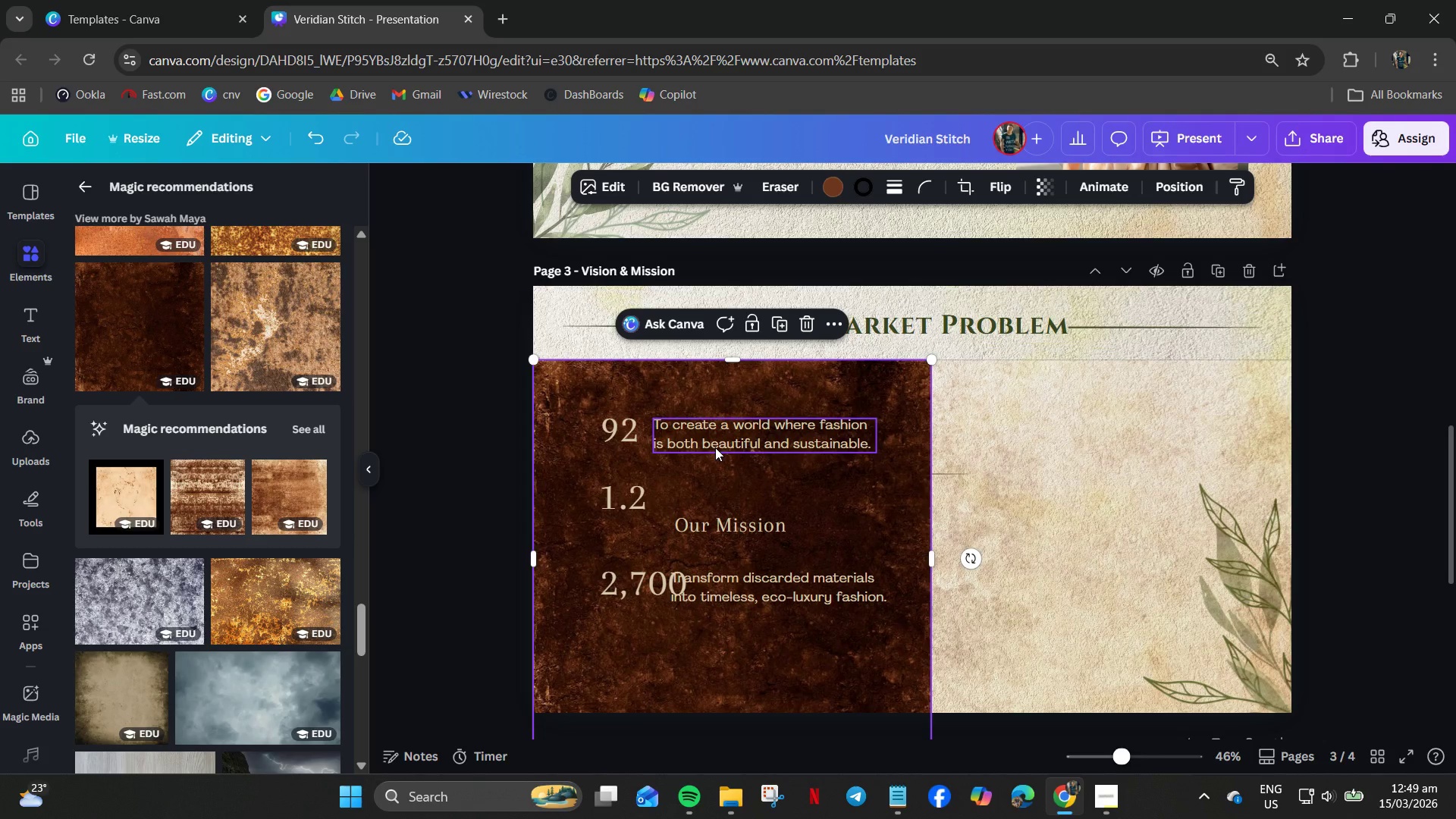 
left_click([715, 447])
 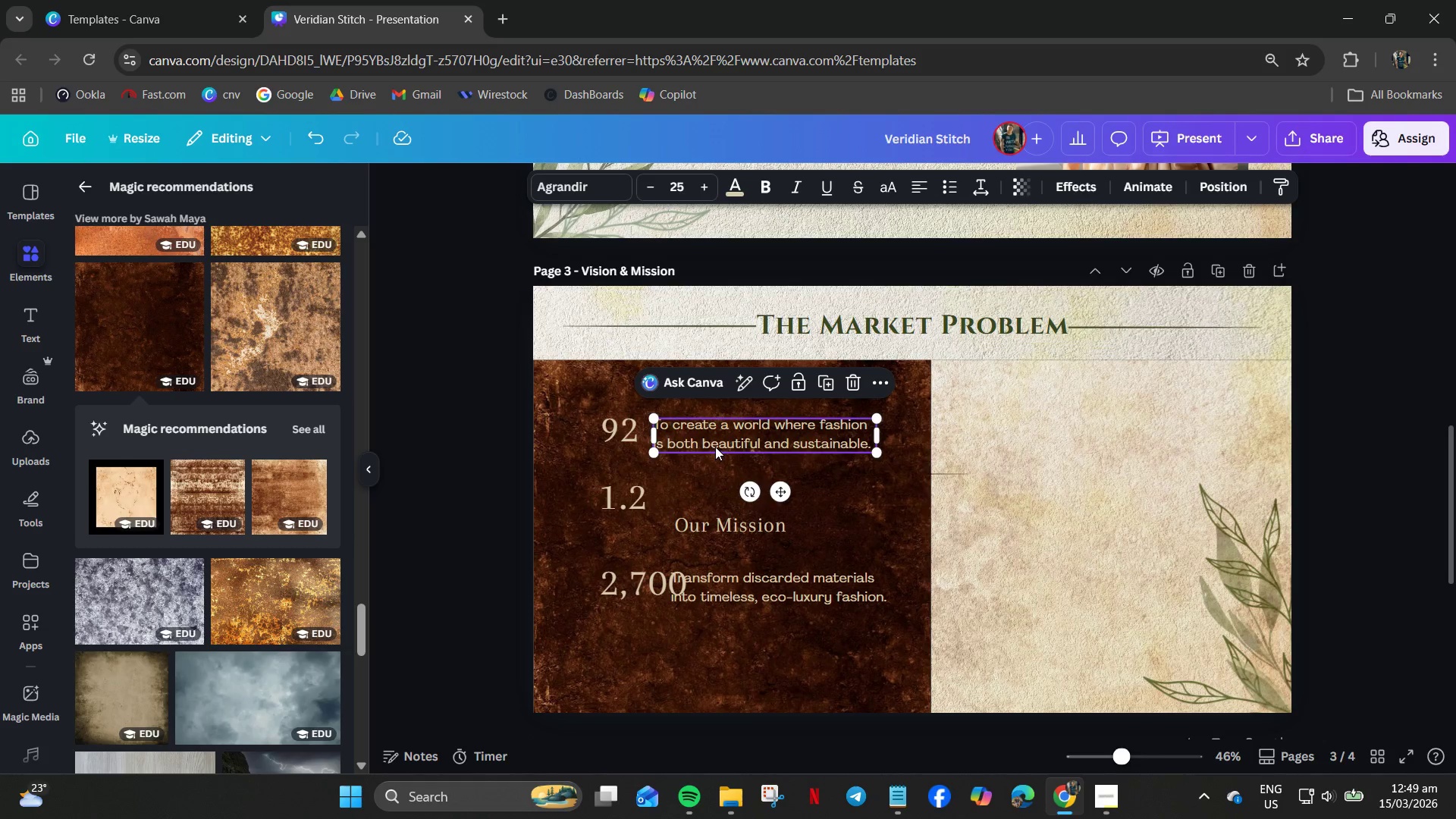 
left_click_drag(start_coordinate=[715, 447], to_coordinate=[700, 447])
 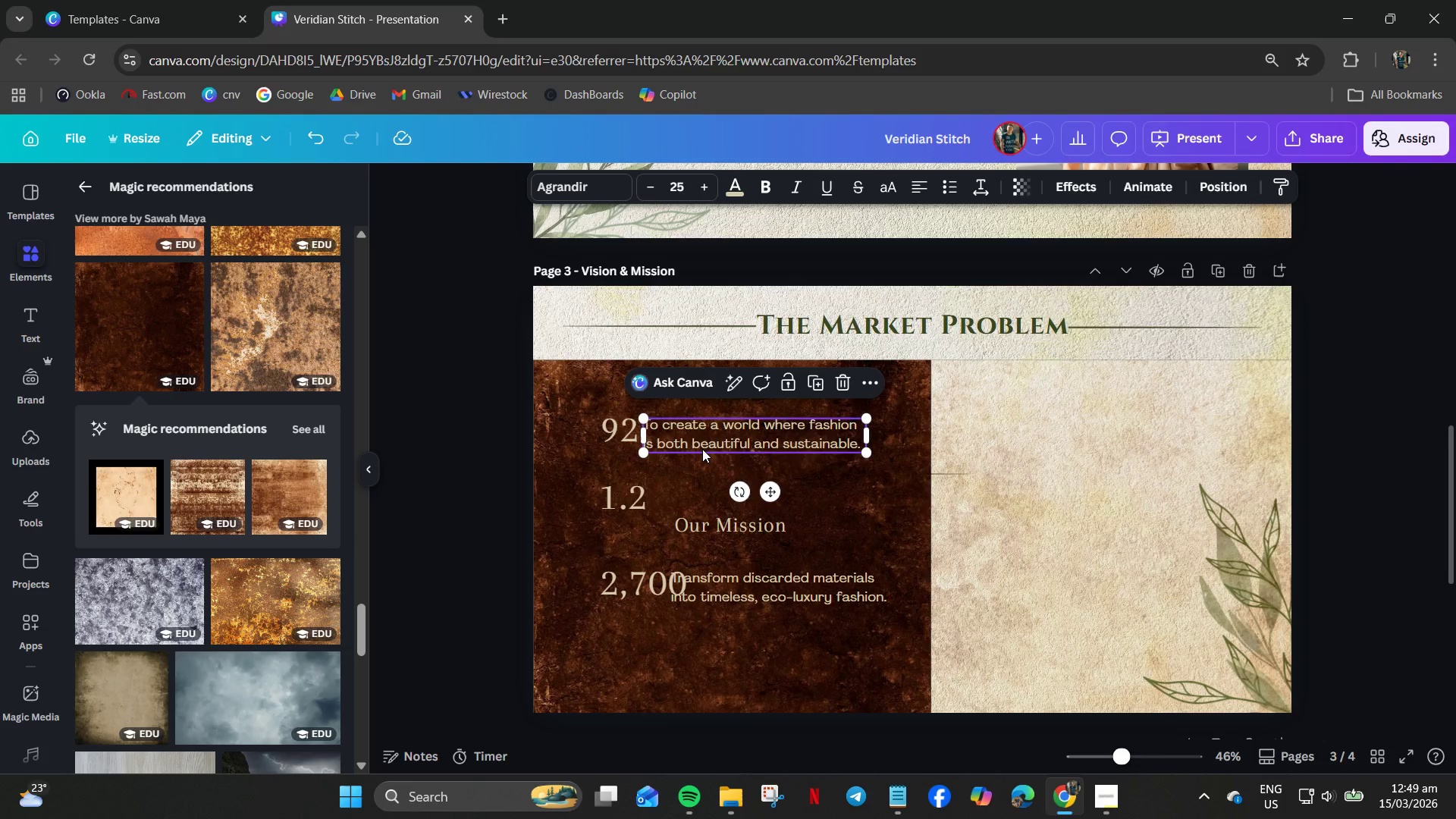 
left_click([702, 449])
 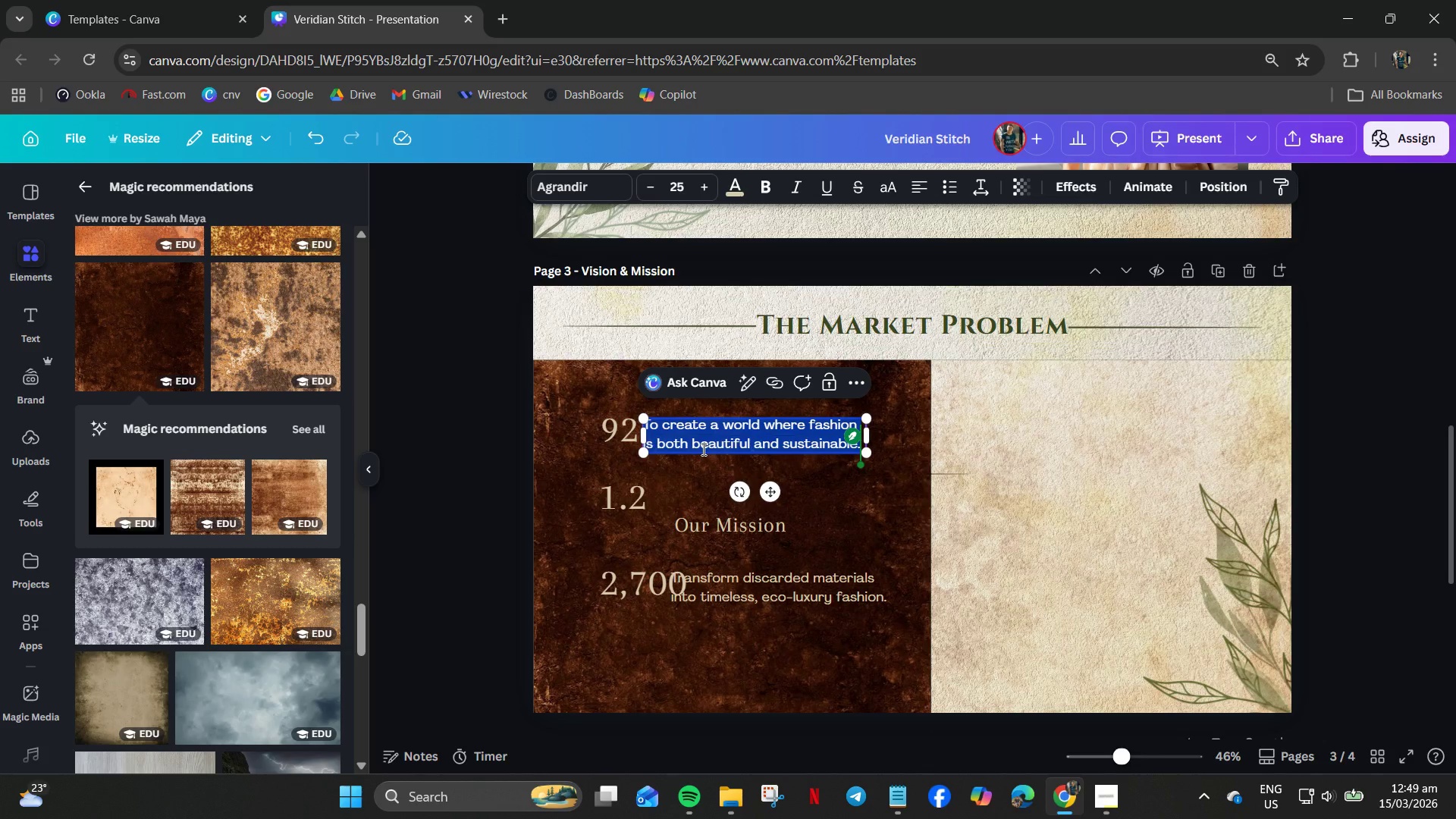 
type(MI)
key(Backspace)
 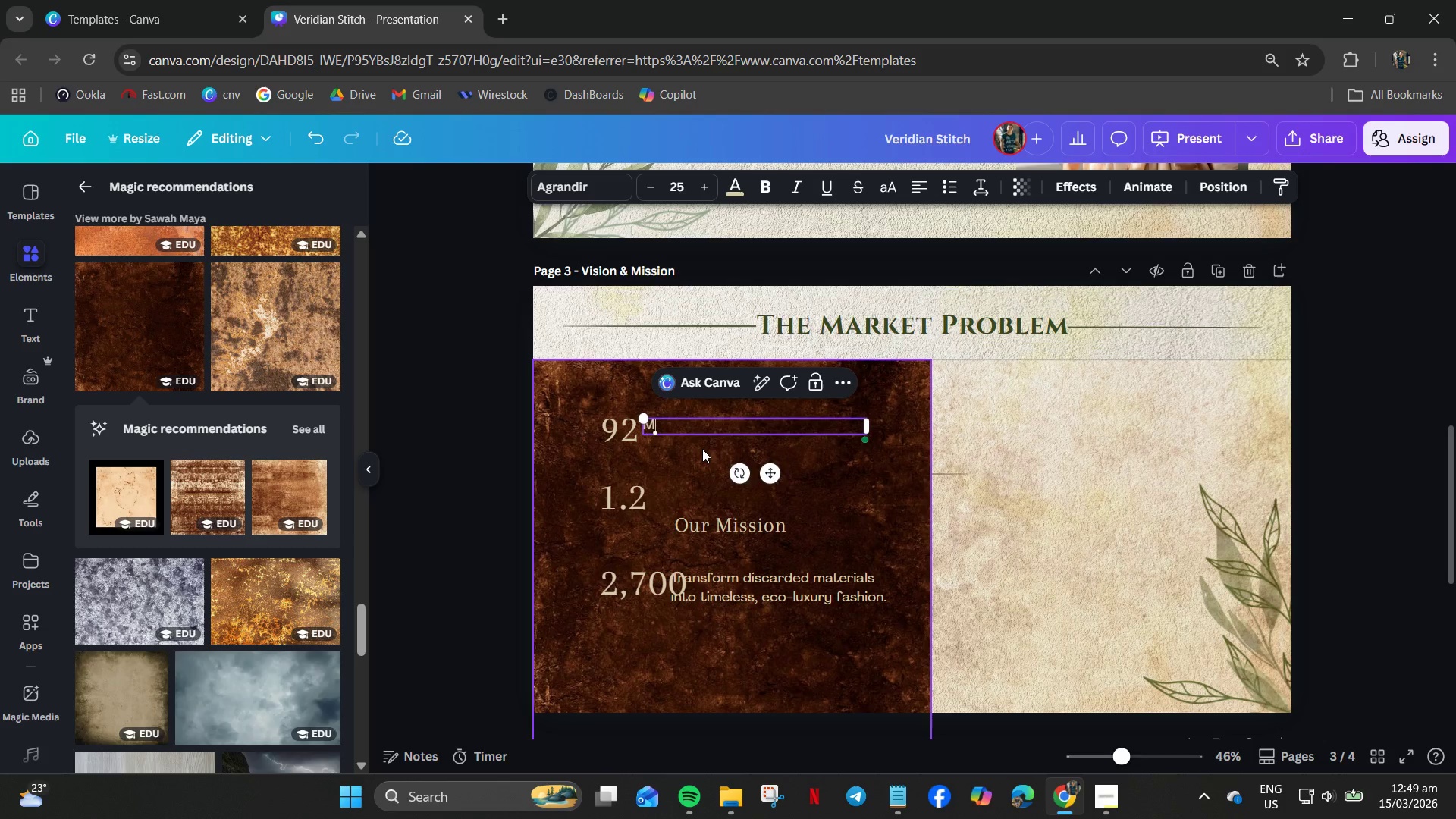 
type(i)
key(Backspace)
type(I)
key(Backspace)
key(Backspace)
type(MILLION OT)
key(Backspace)
key(Backspace)
type(TONS)
 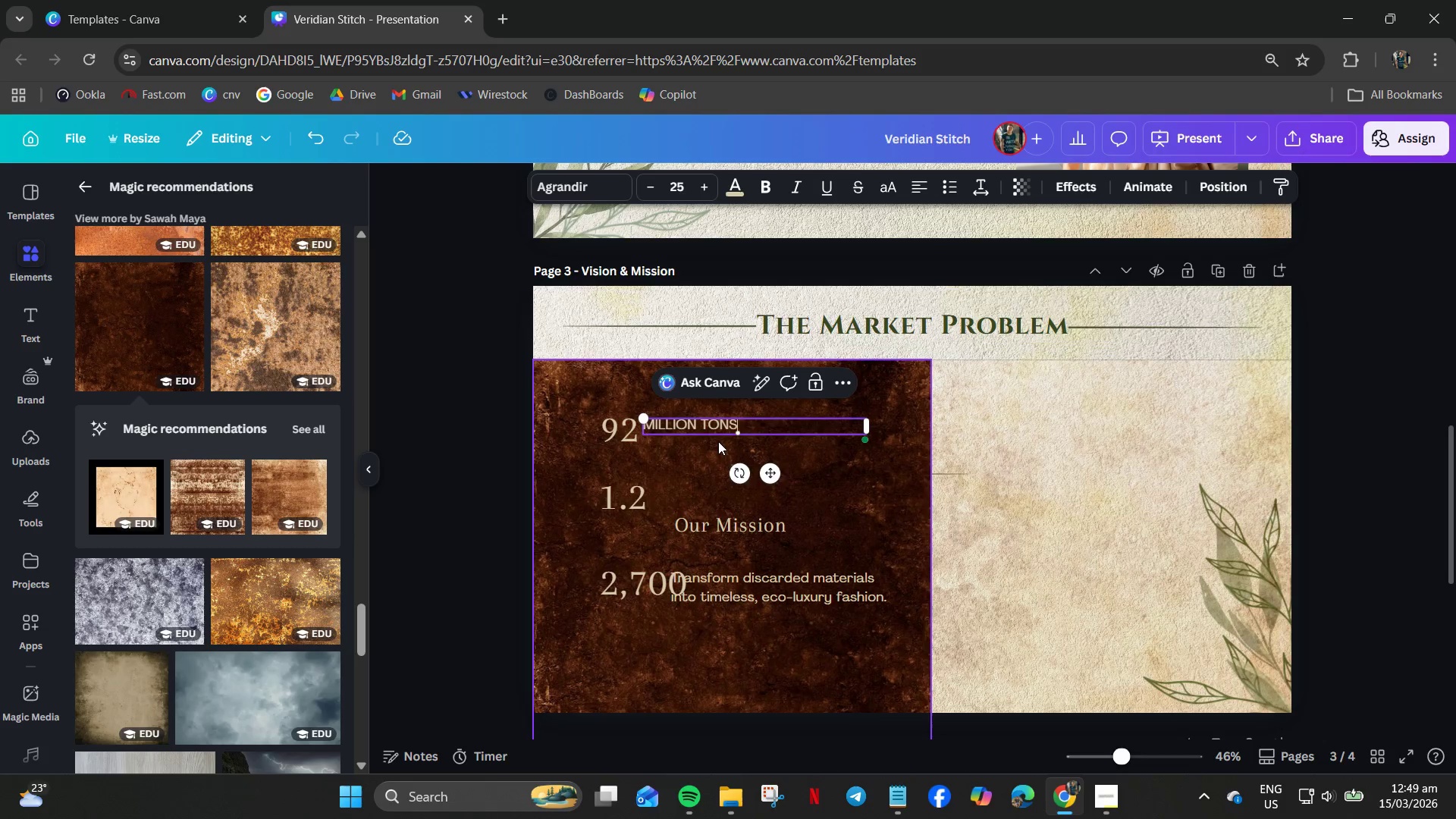 
key(Control+A)
 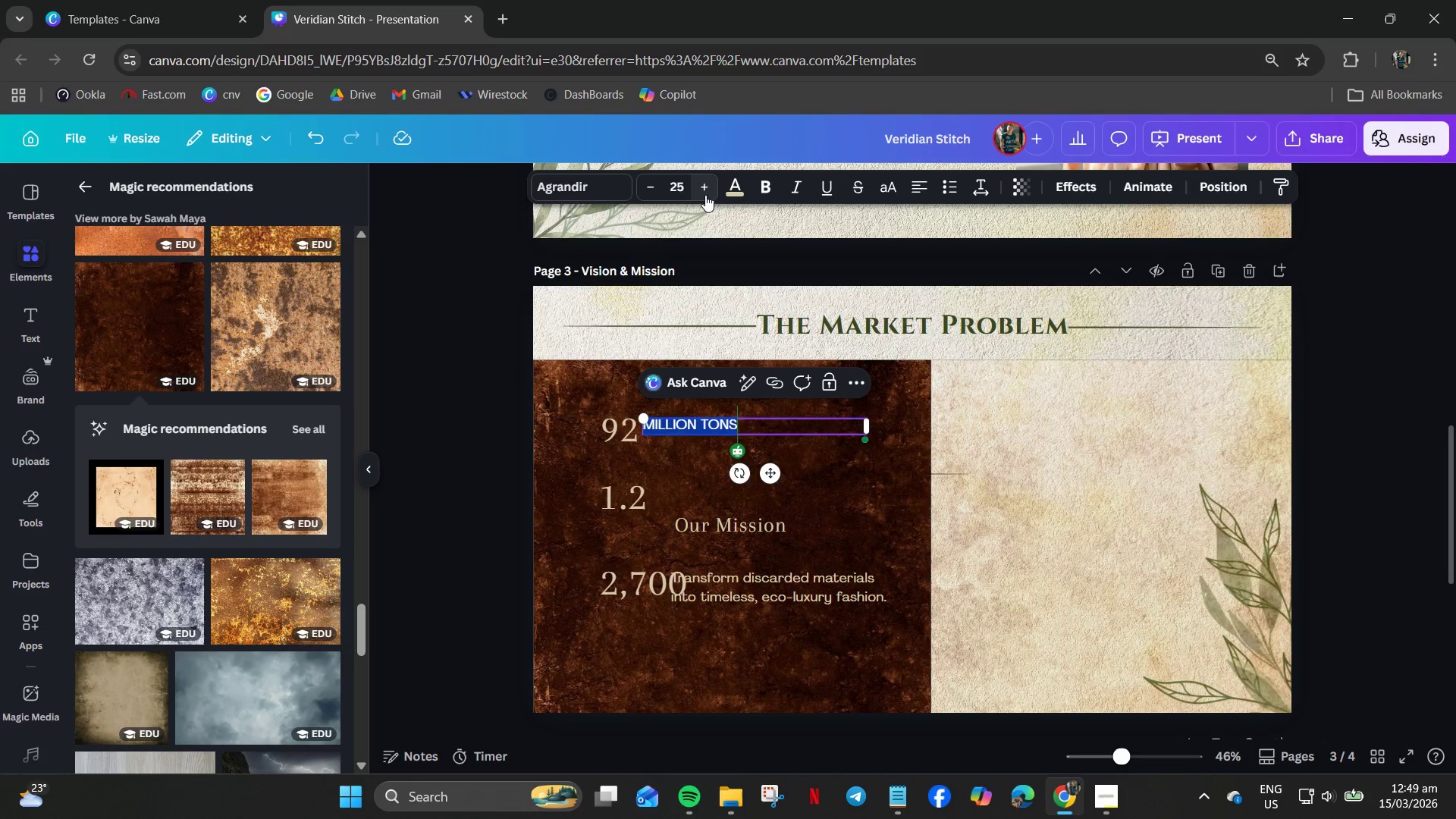 
left_click([702, 179])
 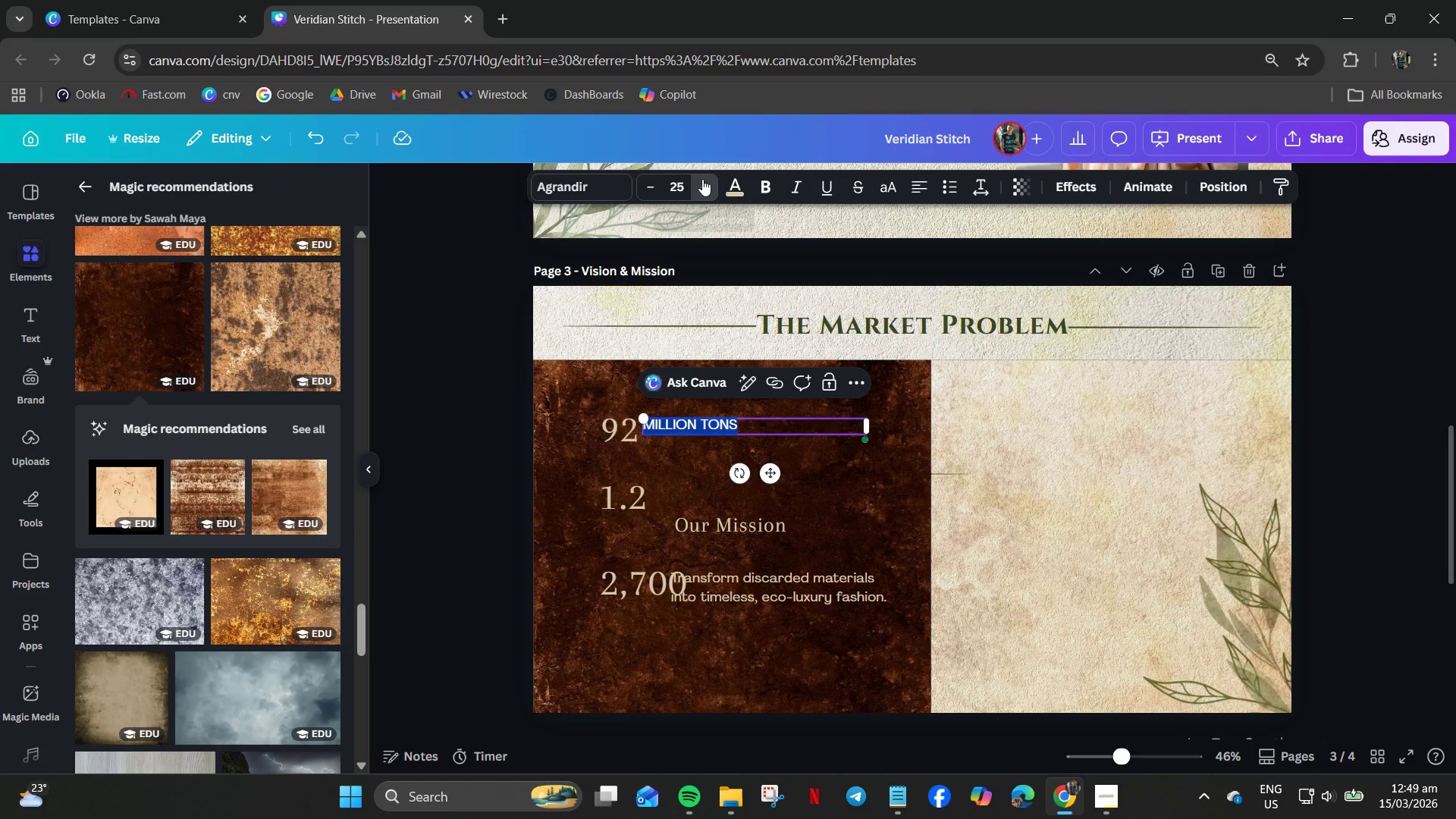 
left_click_drag(start_coordinate=[702, 179], to_coordinate=[706, 179])
 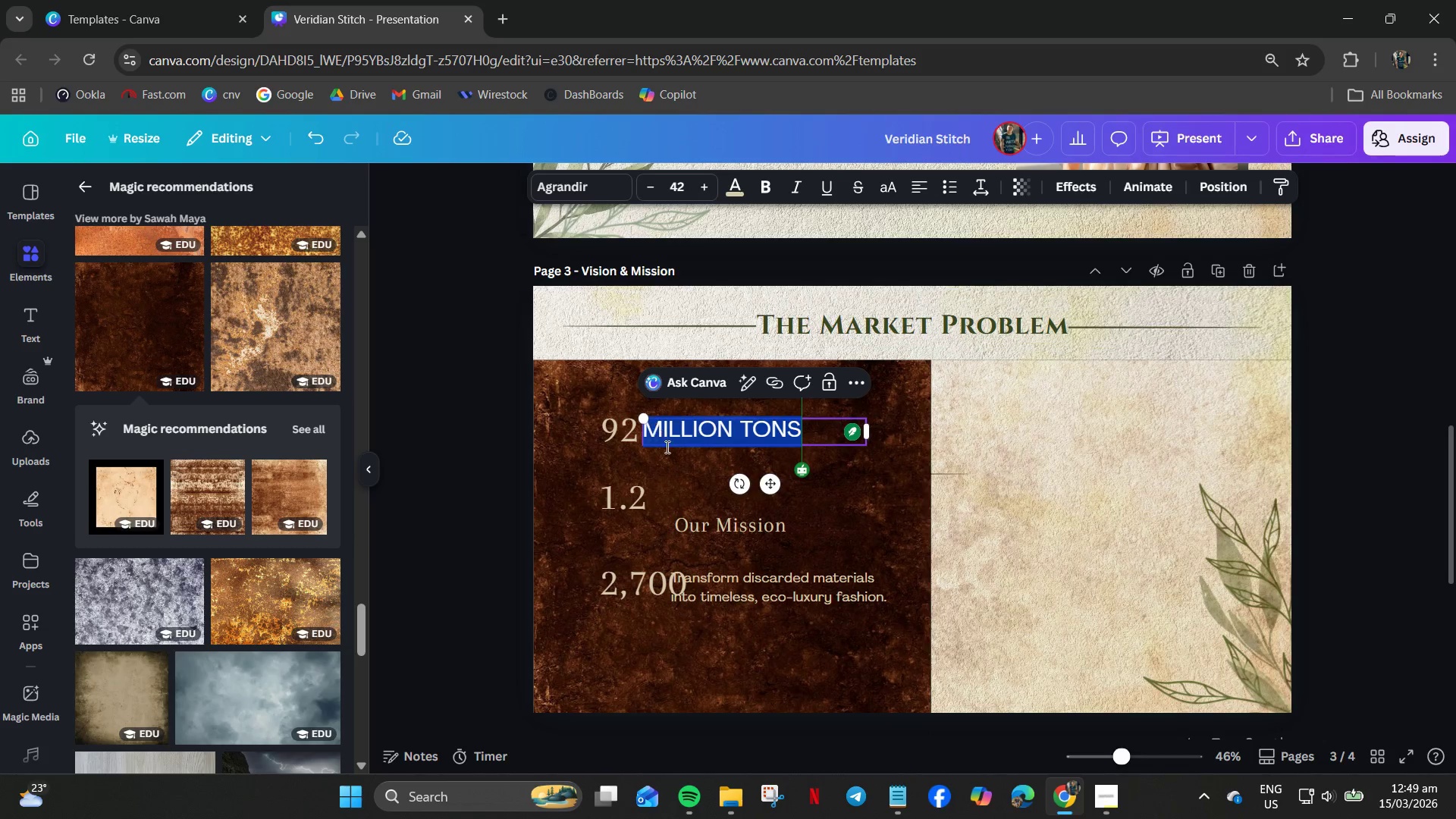 
left_click([674, 465])
 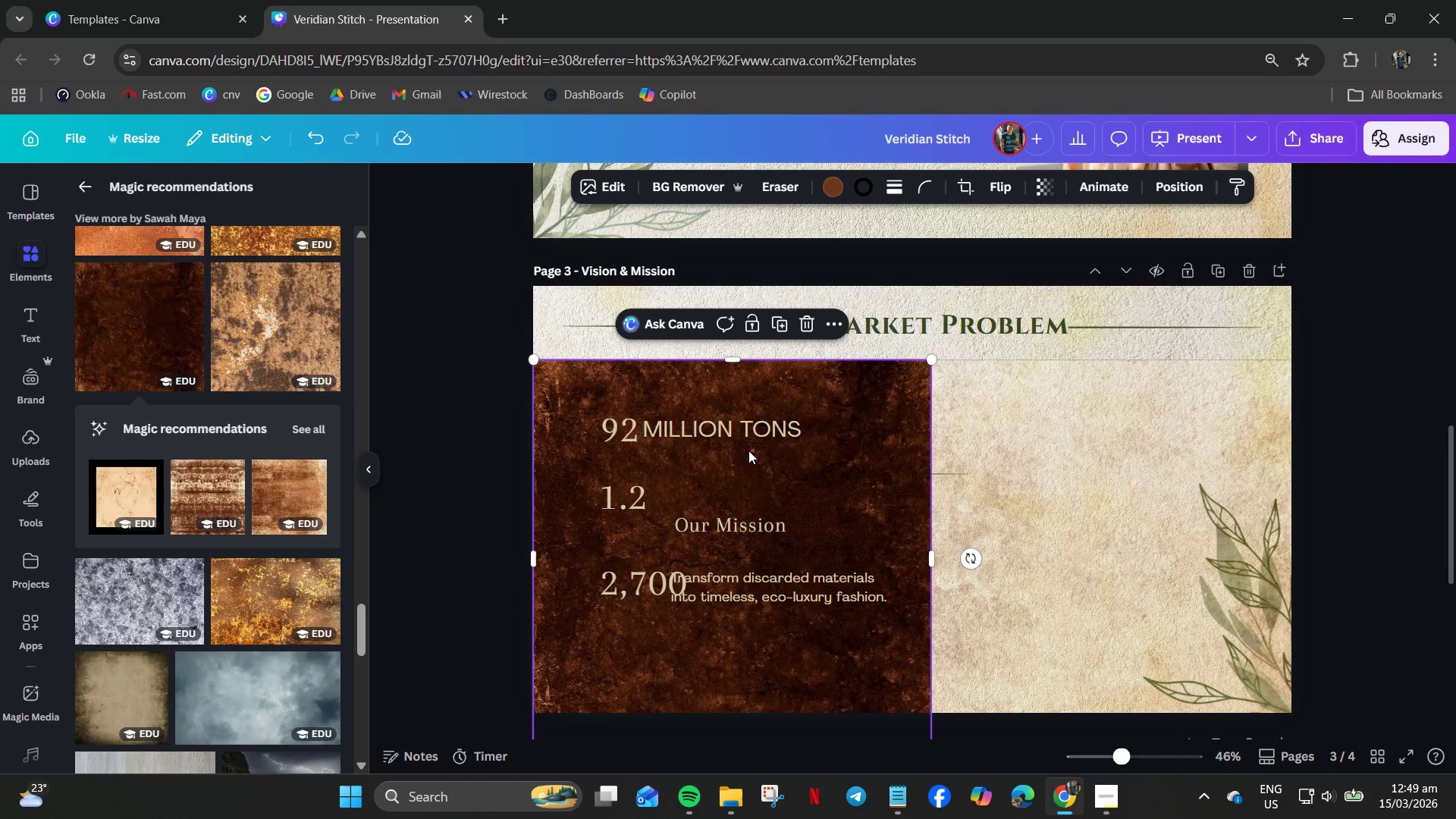 
left_click([733, 435])
 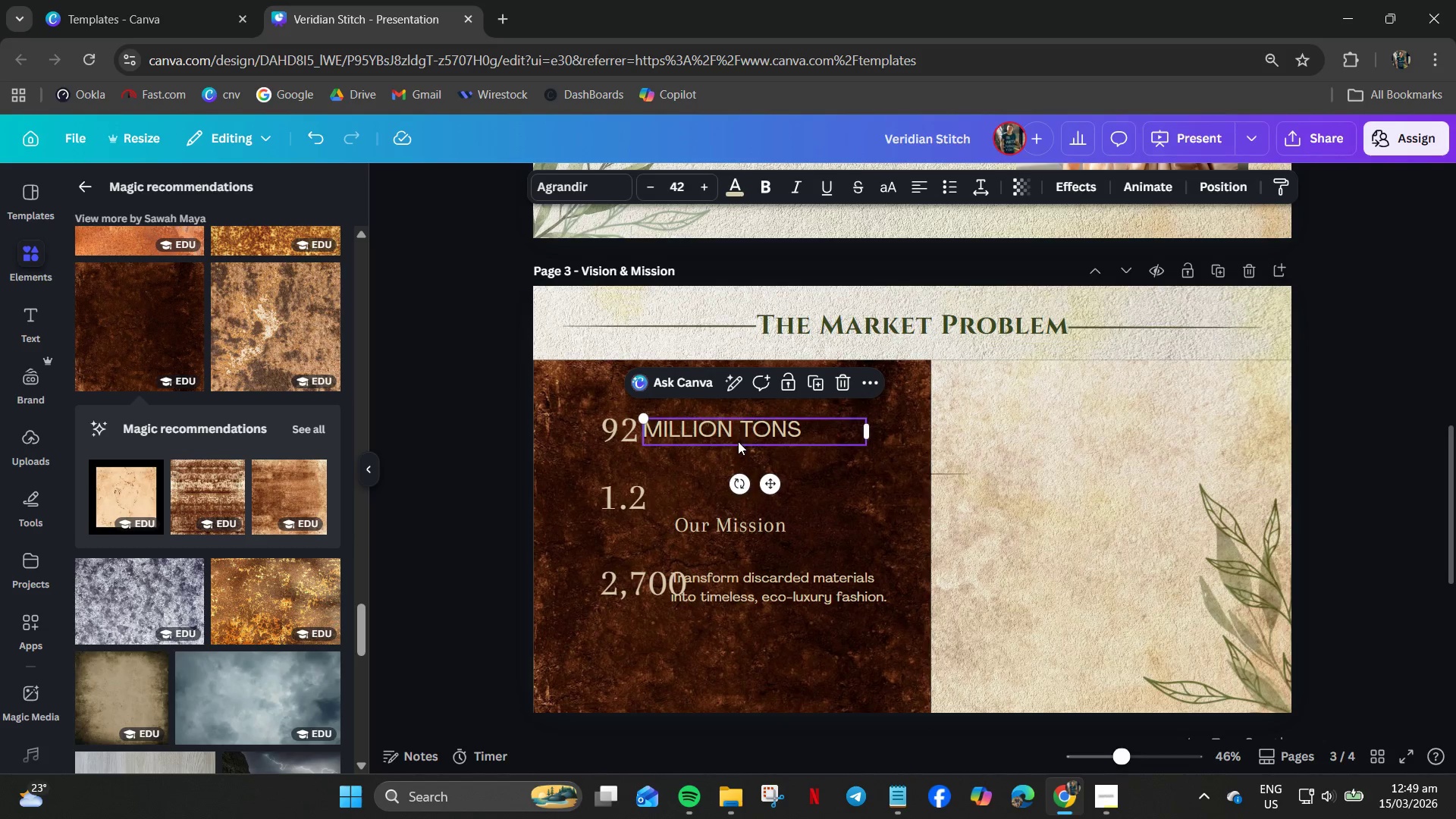 
key(ArrowUp)
 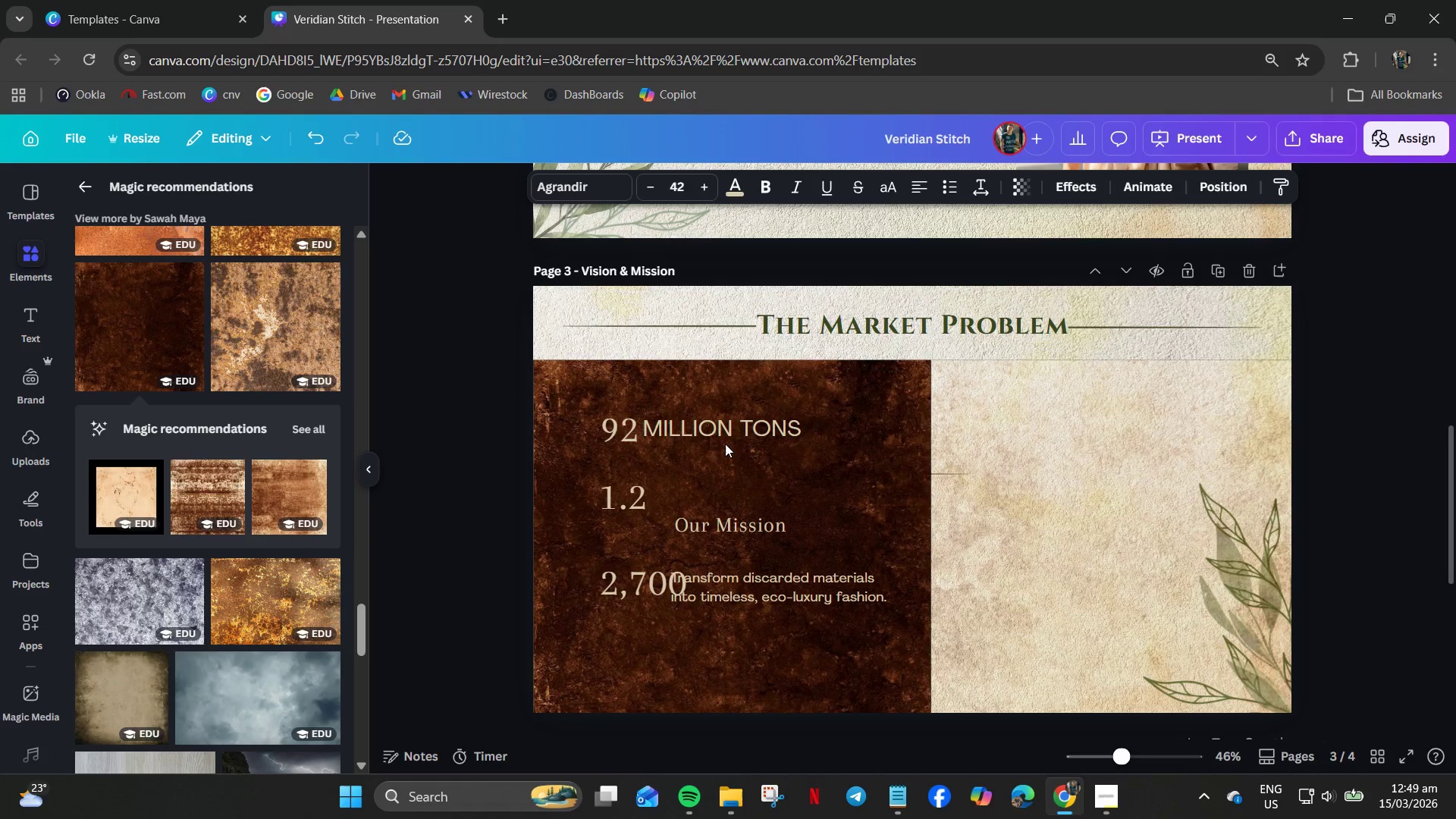 
key(ArrowUp)
 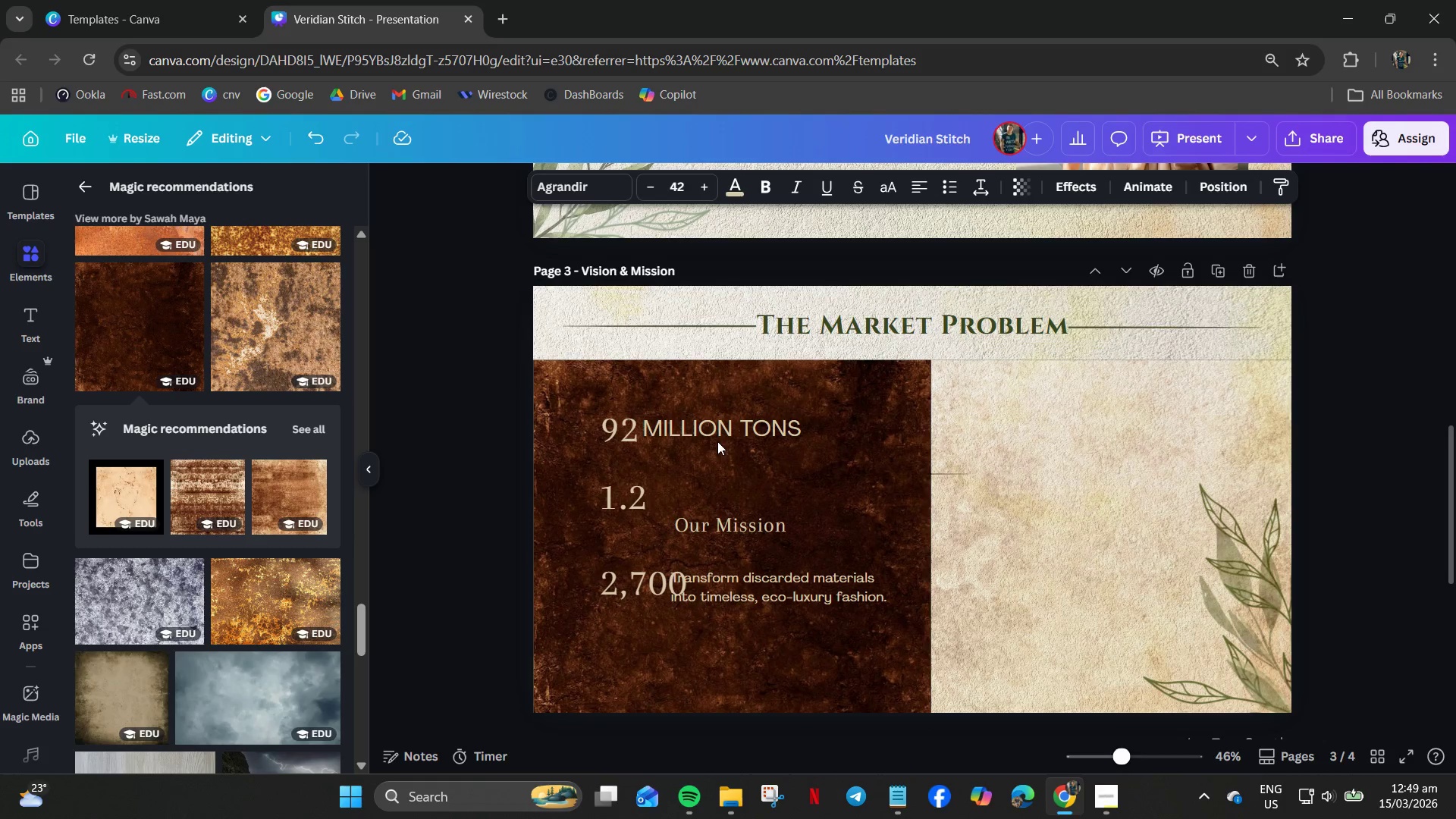 
key(ArrowUp)
 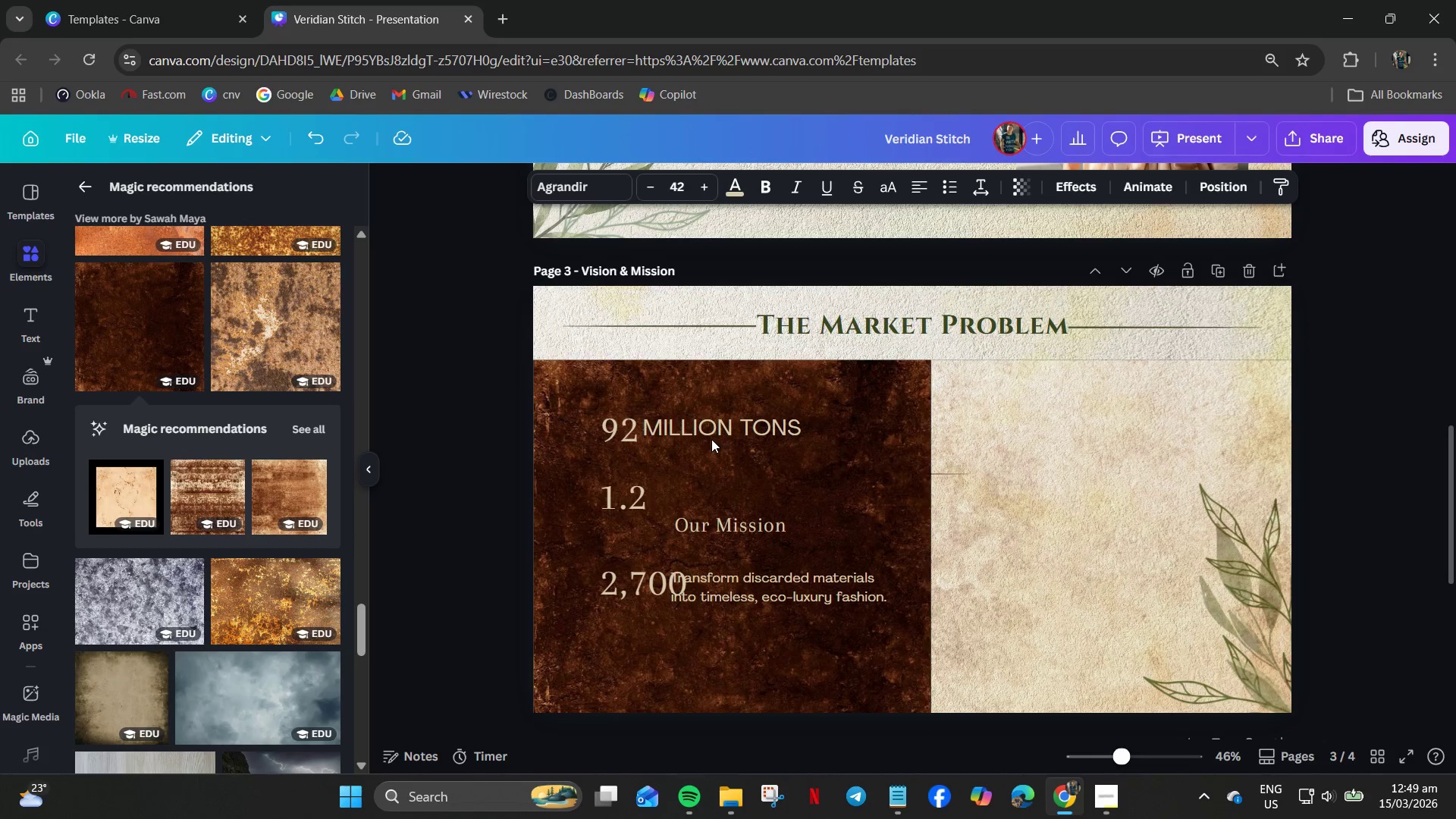 
key(ArrowUp)
 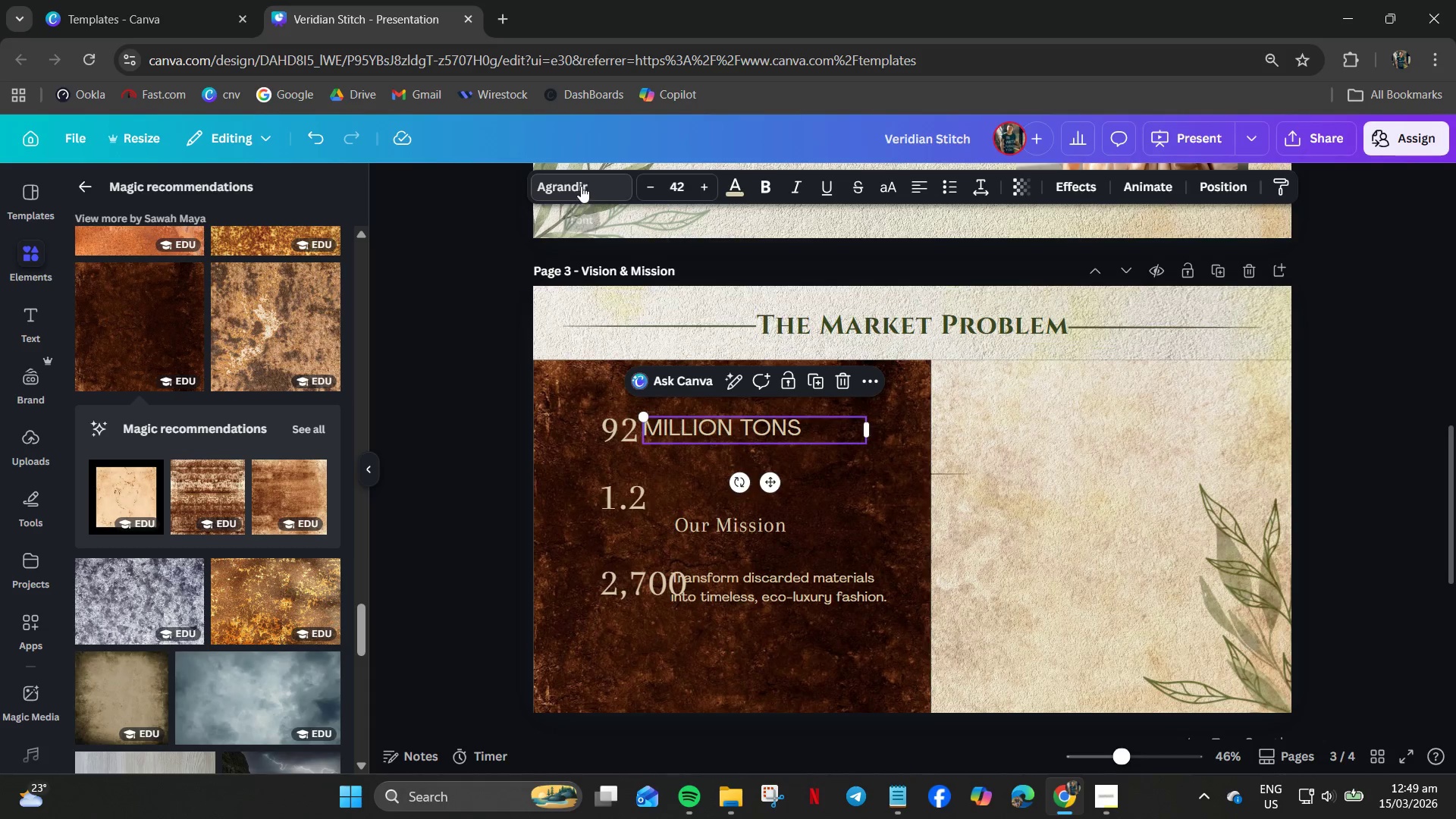 
left_click([686, 190])
 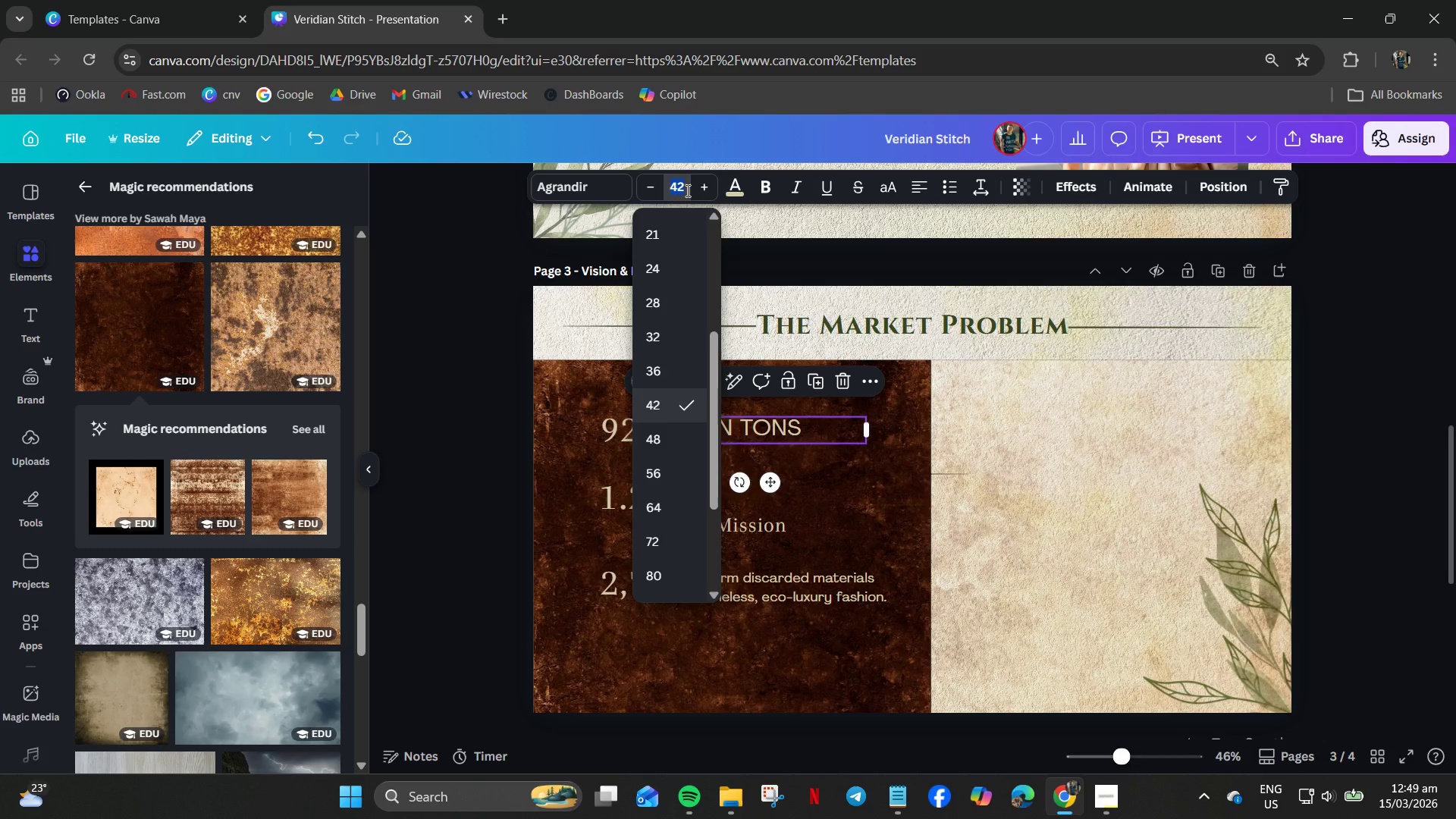 
key(Numpad4)
 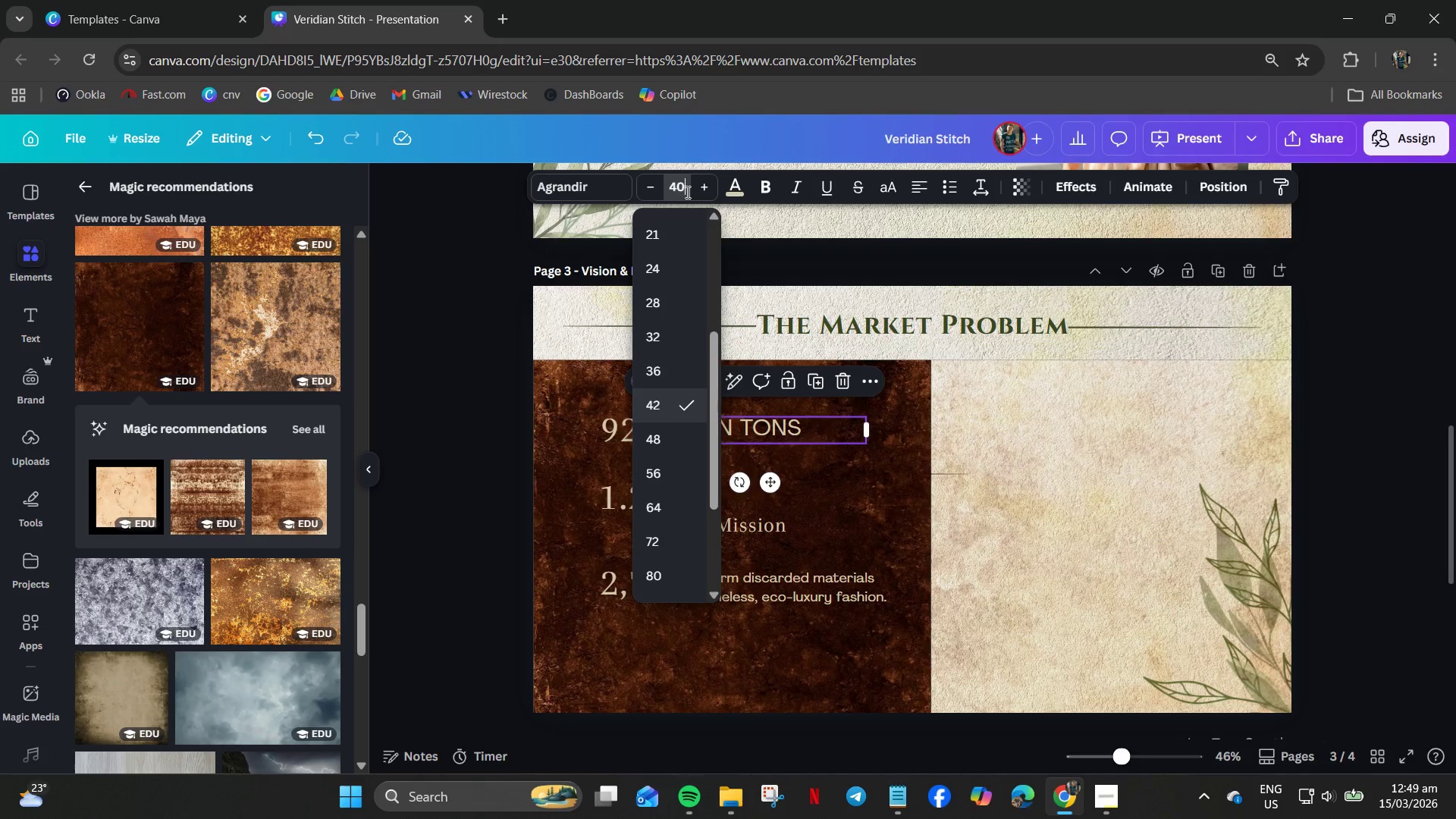 
key(Numpad0)
 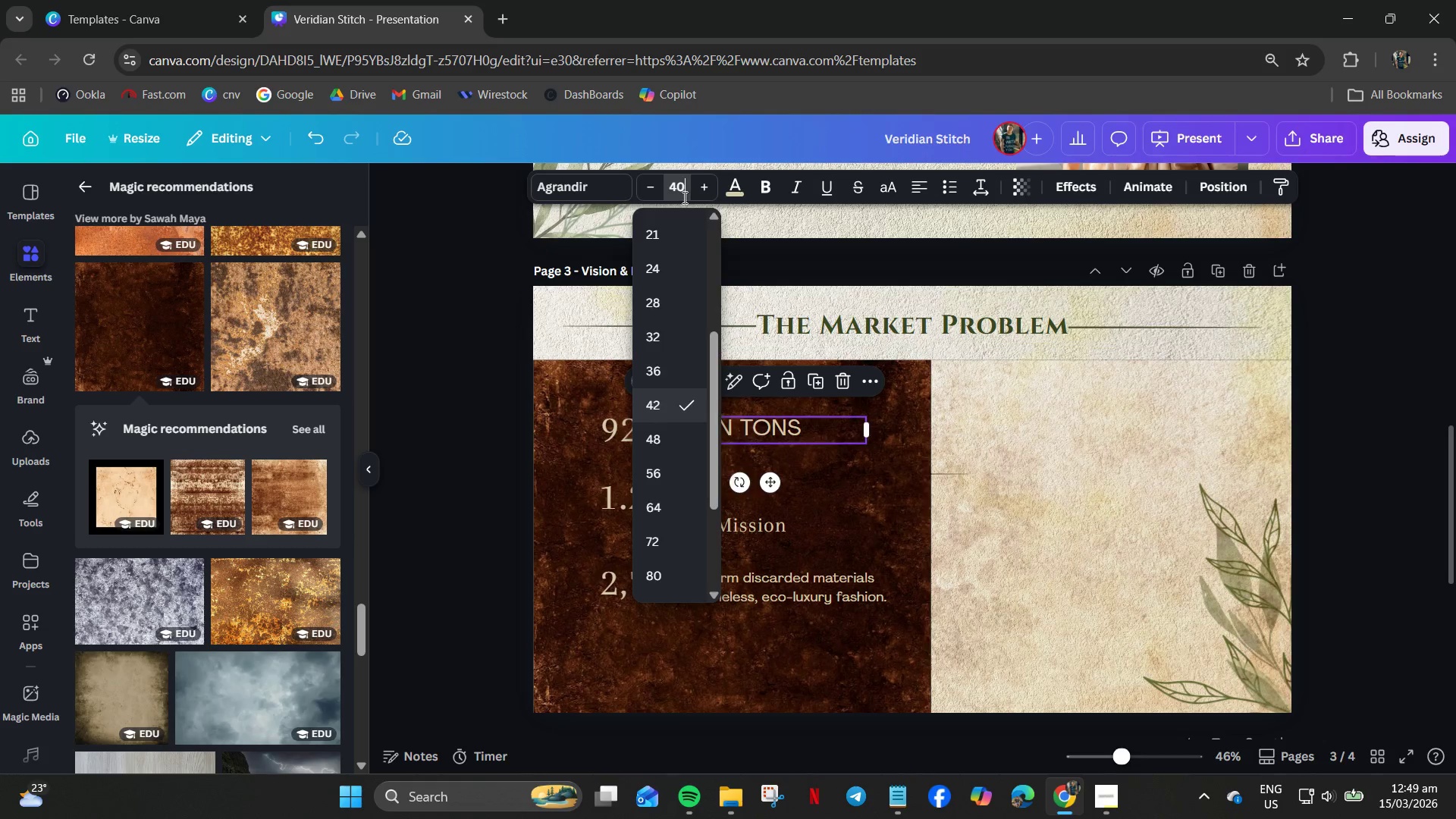 
key(NumpadEnter)
 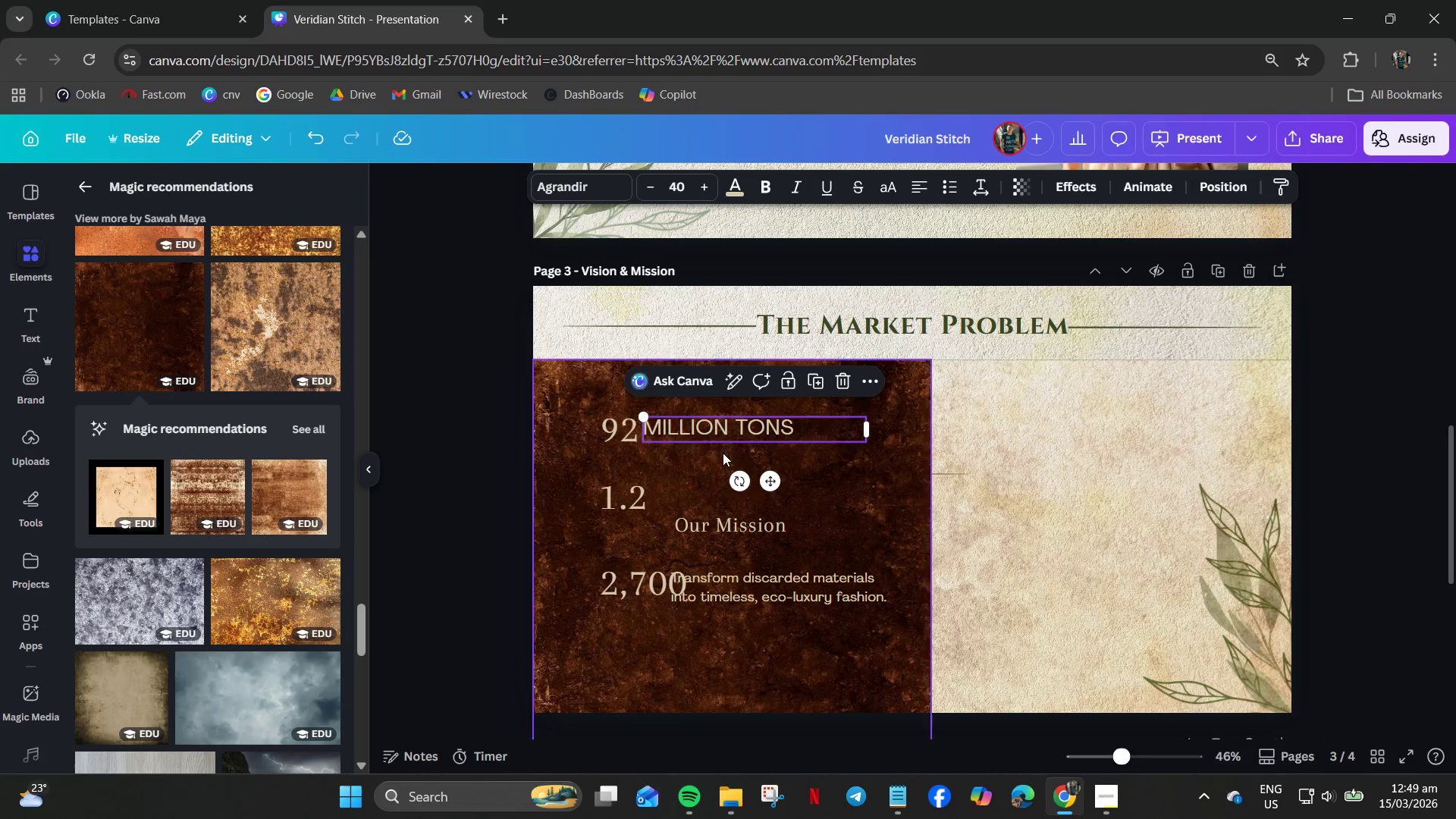 
left_click([697, 453])
 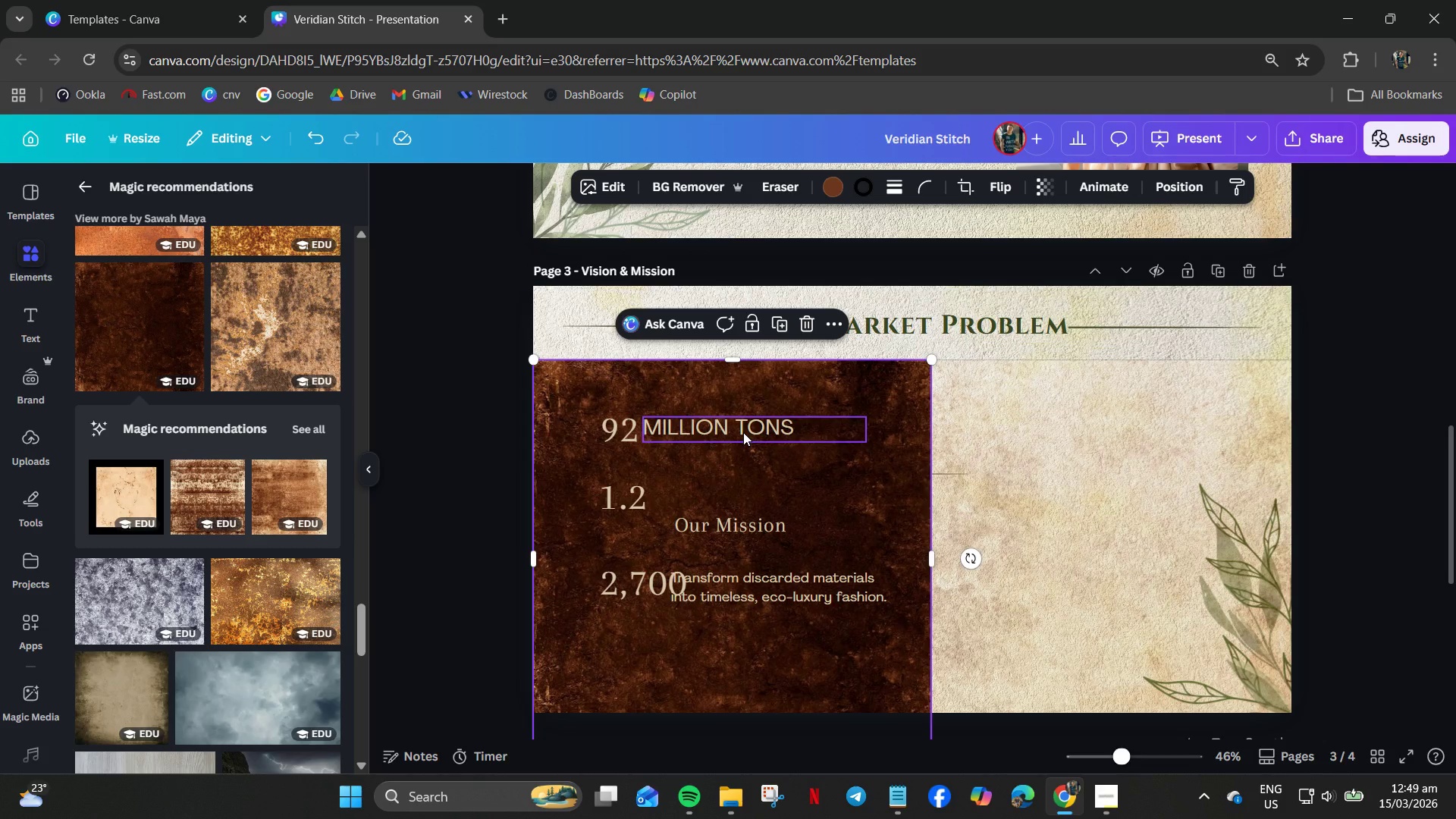 
left_click([743, 432])
 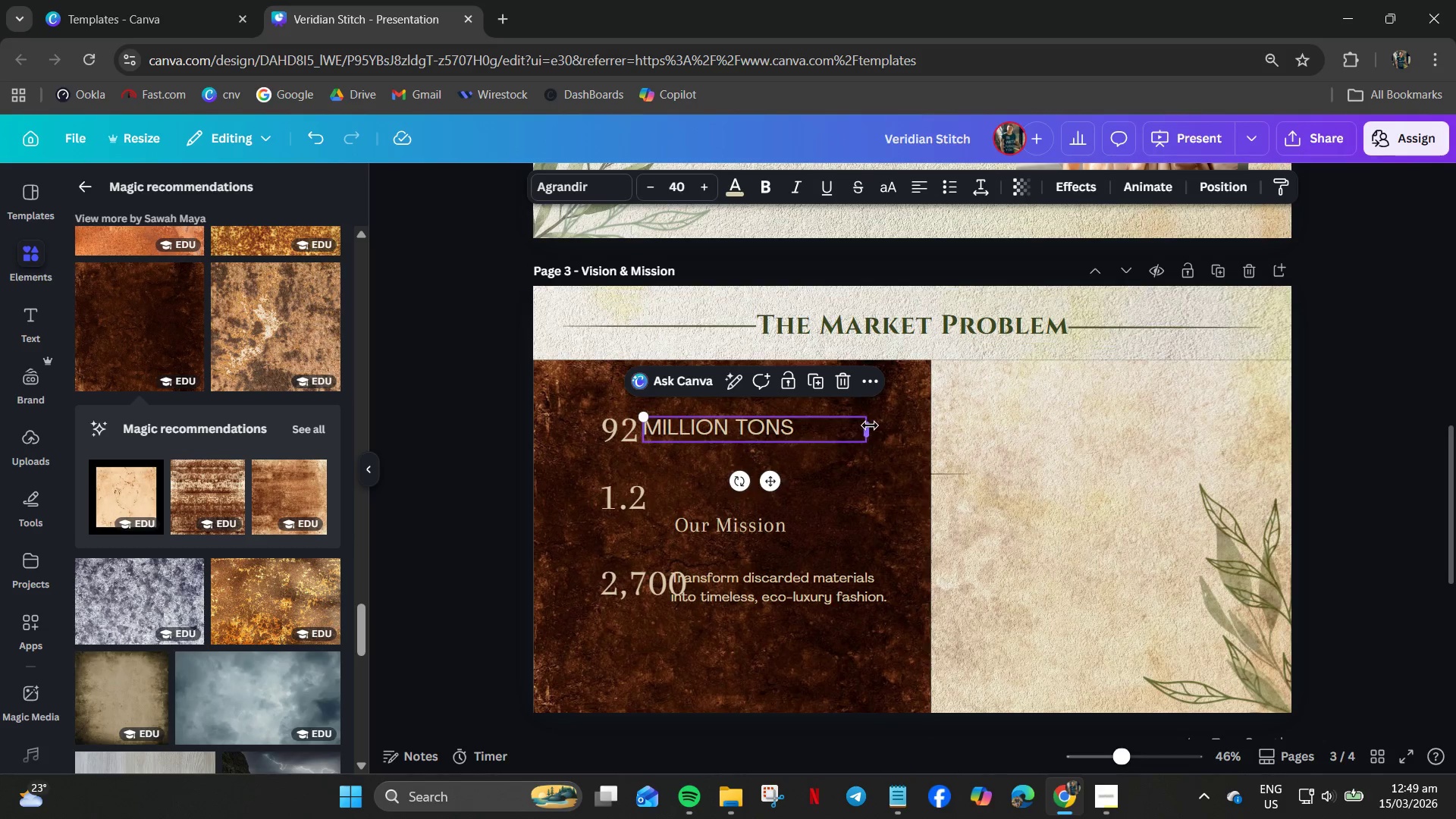 
left_click_drag(start_coordinate=[870, 425], to_coordinate=[805, 430])
 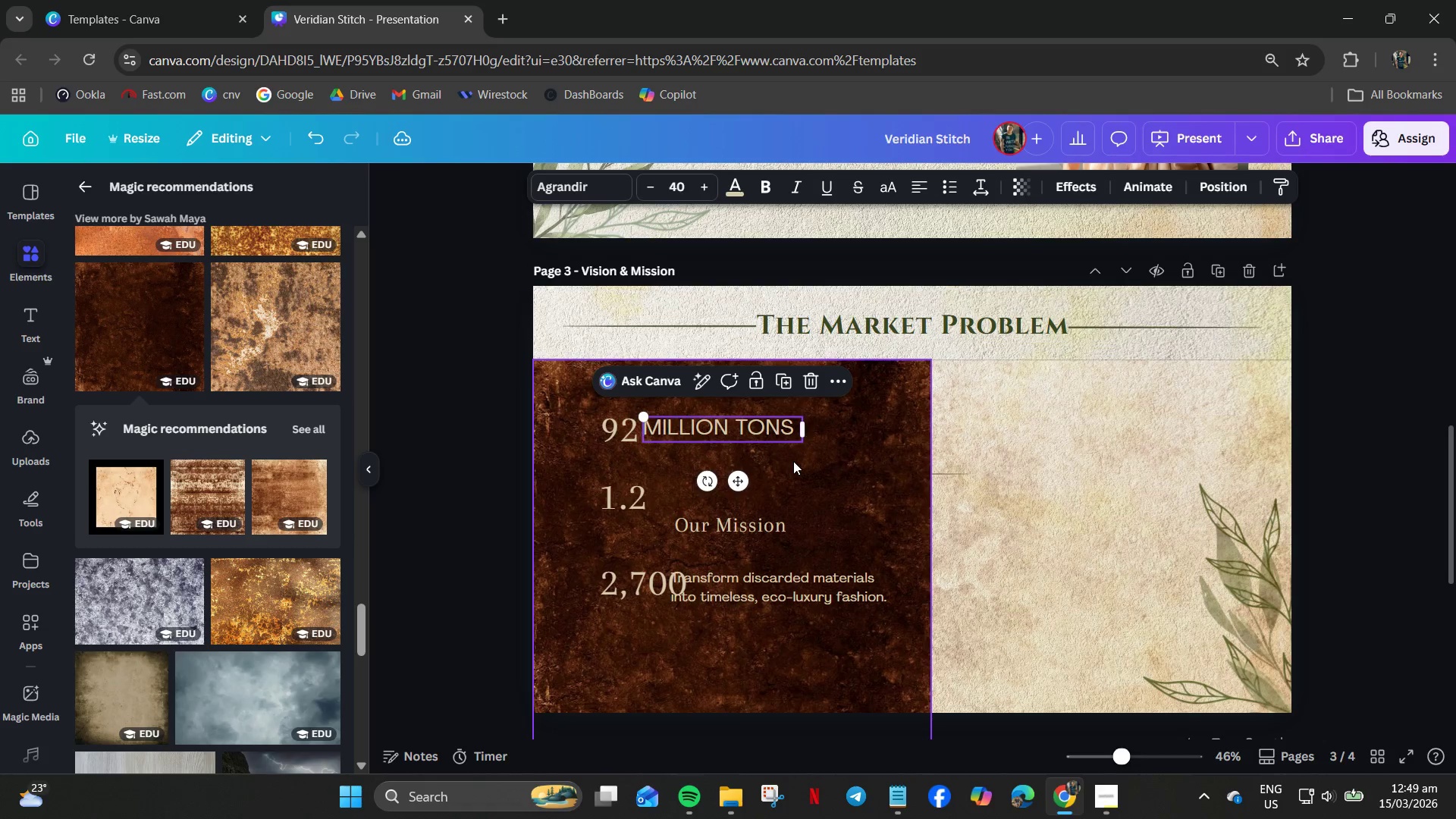 
left_click([793, 461])
 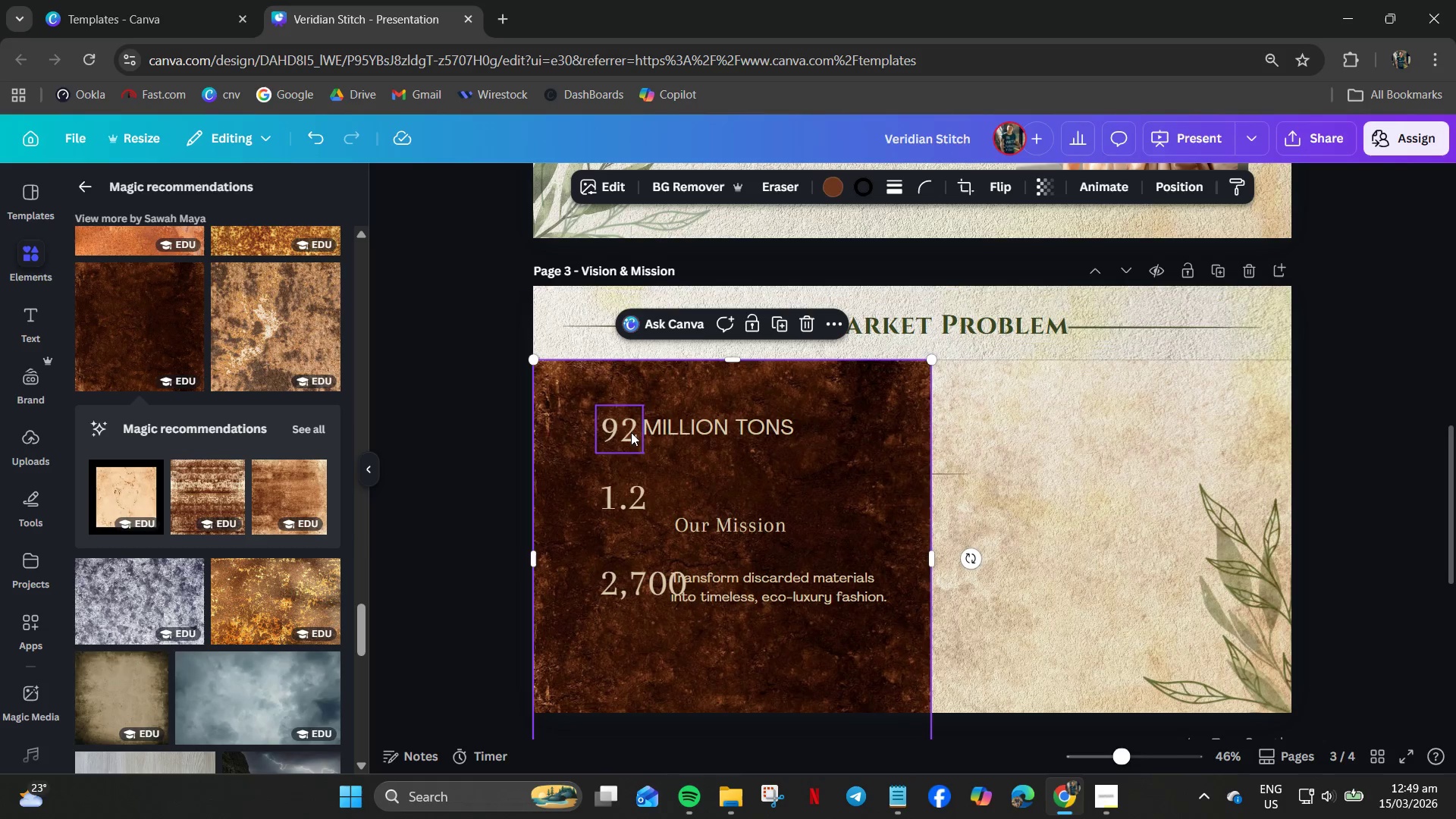 
left_click([692, 431])
 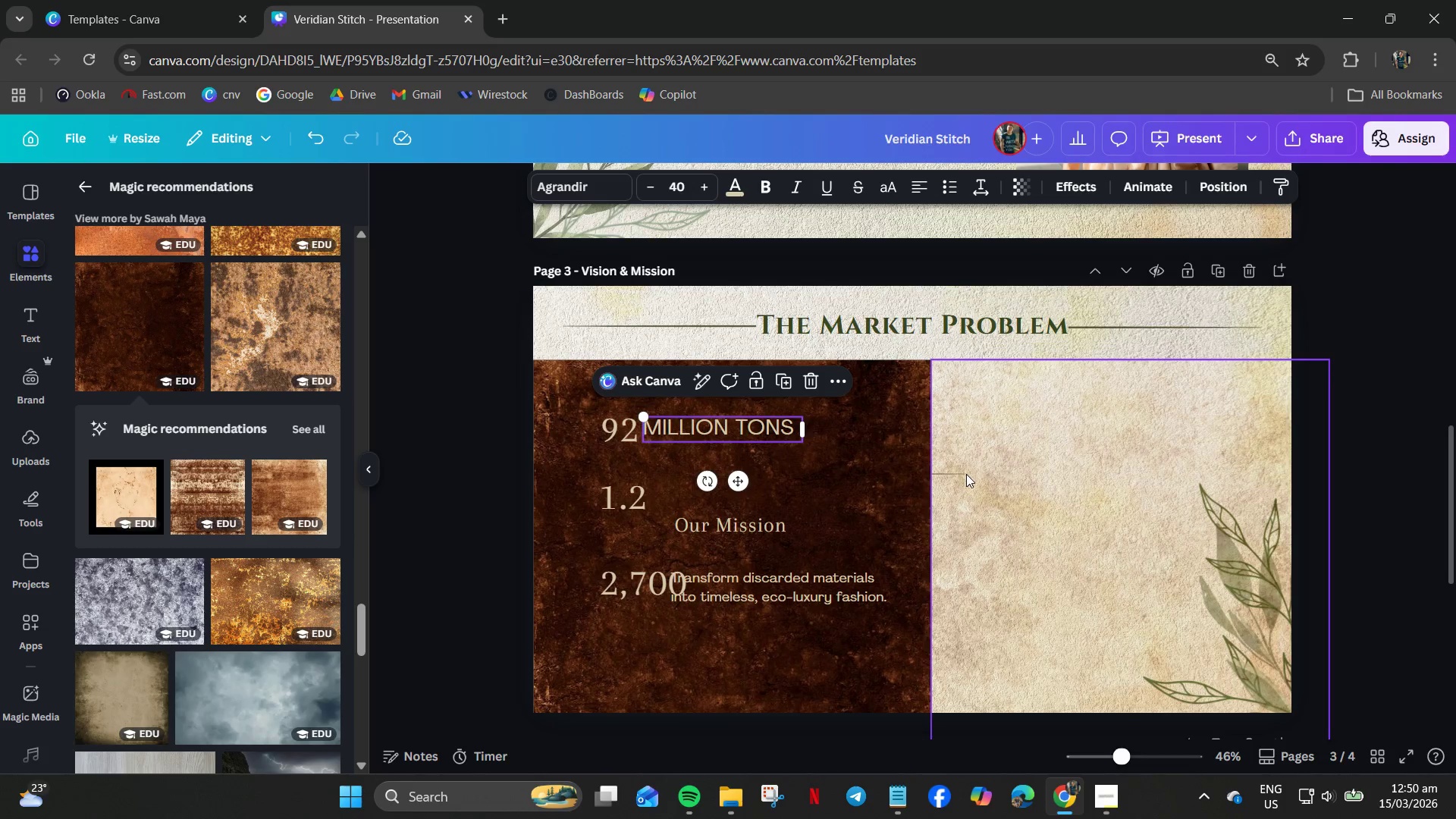 
left_click([944, 474])
 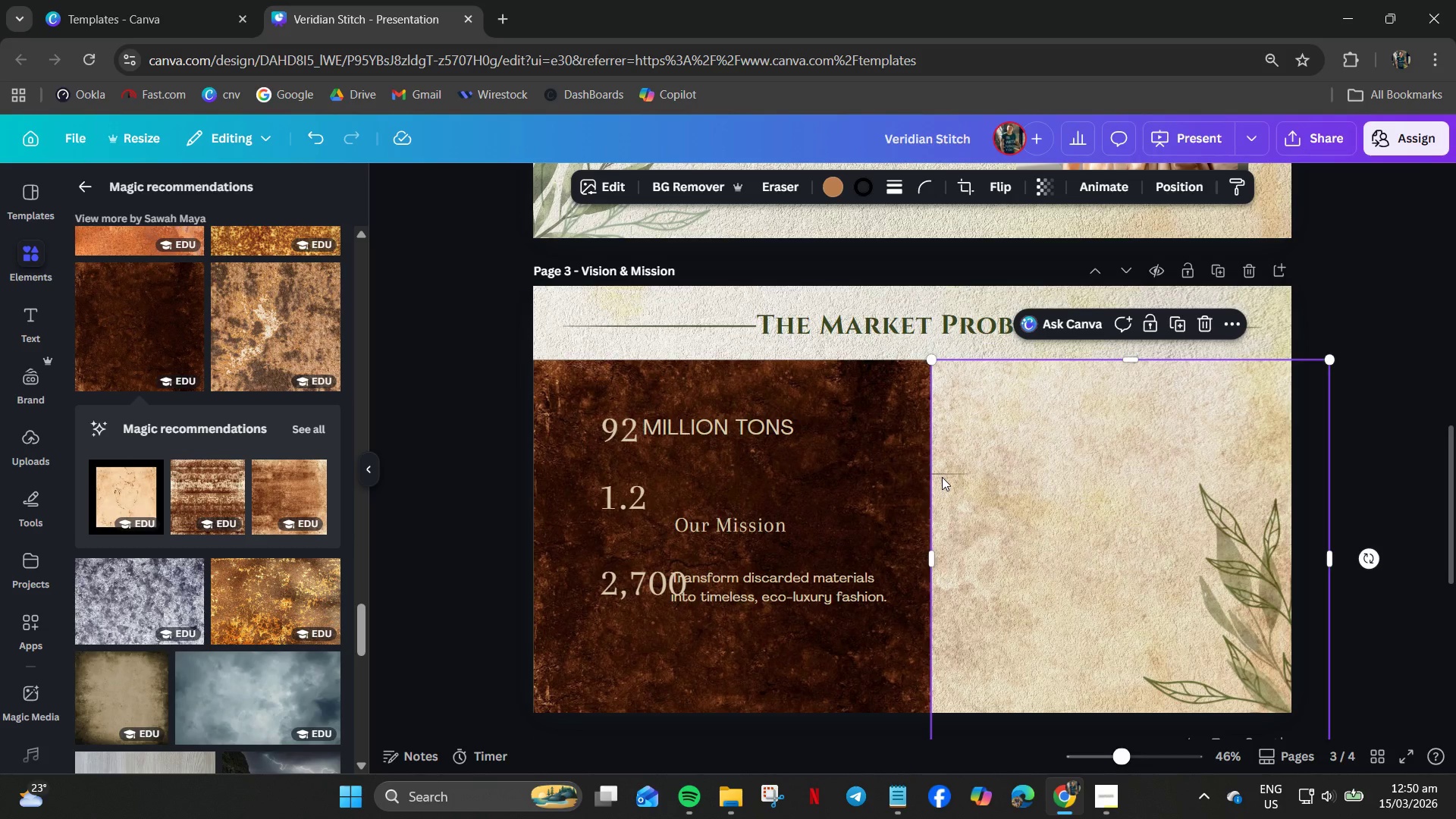 
left_click_drag(start_coordinate=[943, 477], to_coordinate=[1007, 486])
 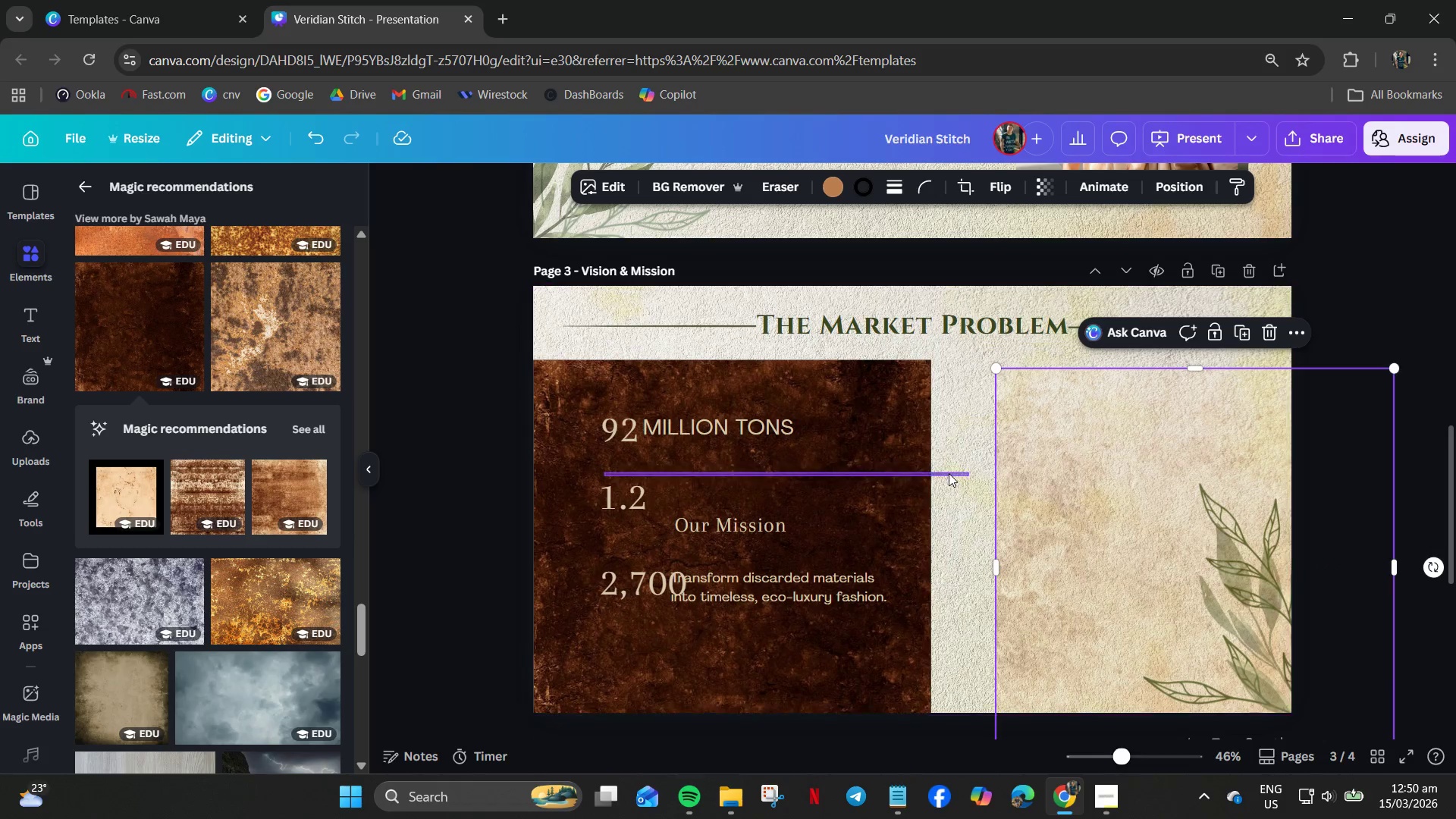 
left_click([949, 473])
 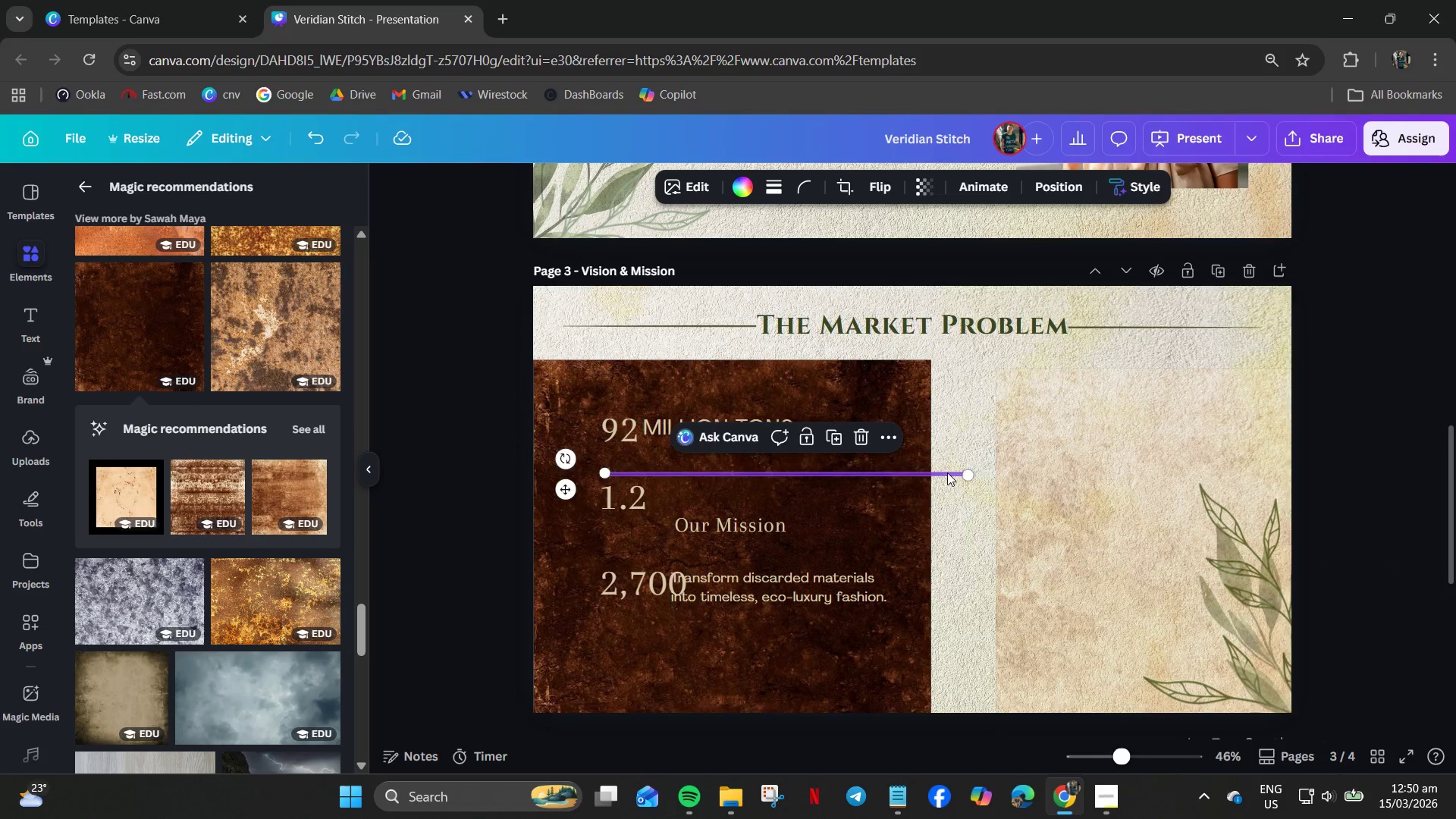 
left_click_drag(start_coordinate=[947, 472], to_coordinate=[881, 347])
 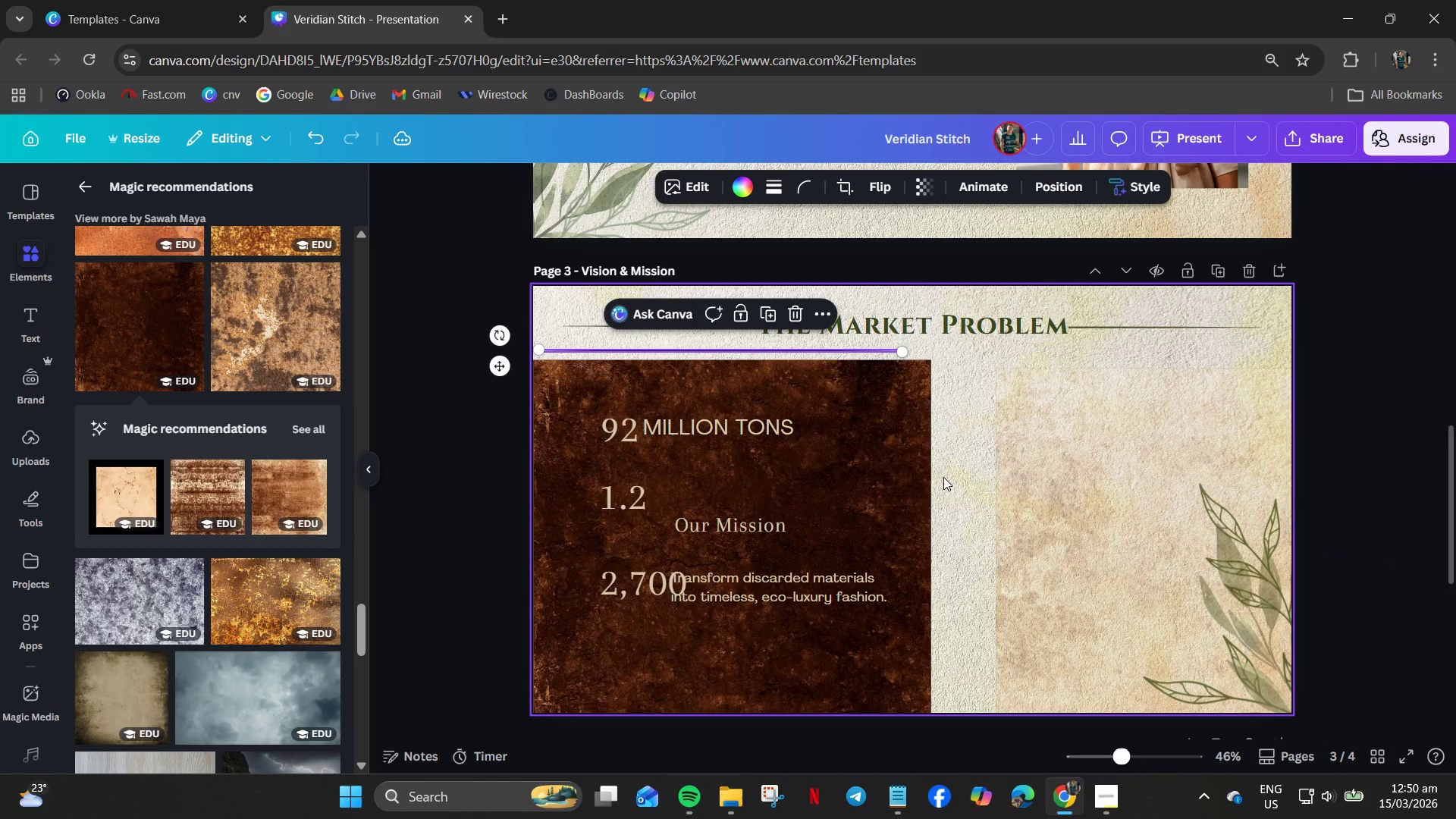 
left_click([944, 477])
 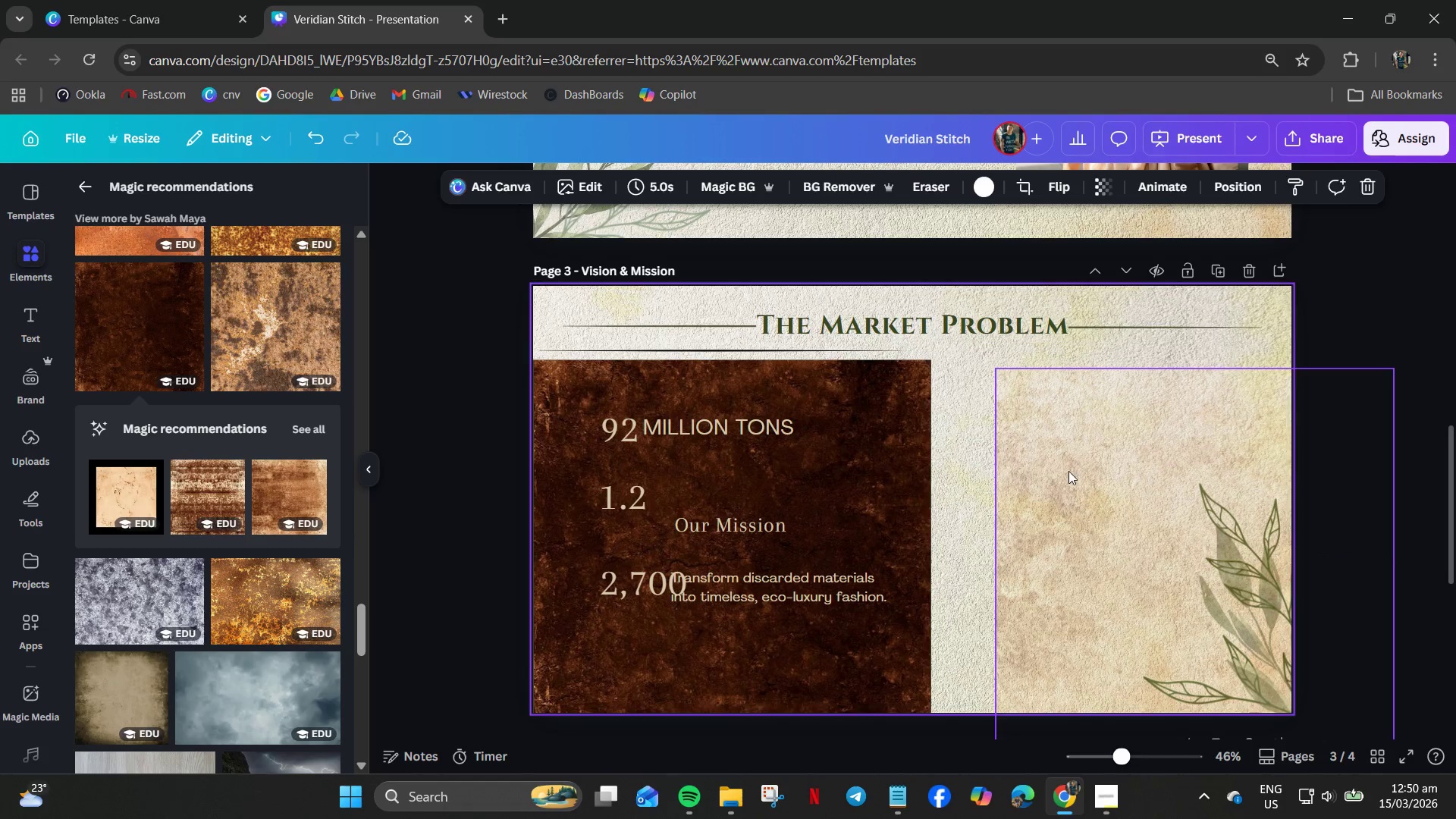 
left_click_drag(start_coordinate=[1070, 471], to_coordinate=[1006, 463])
 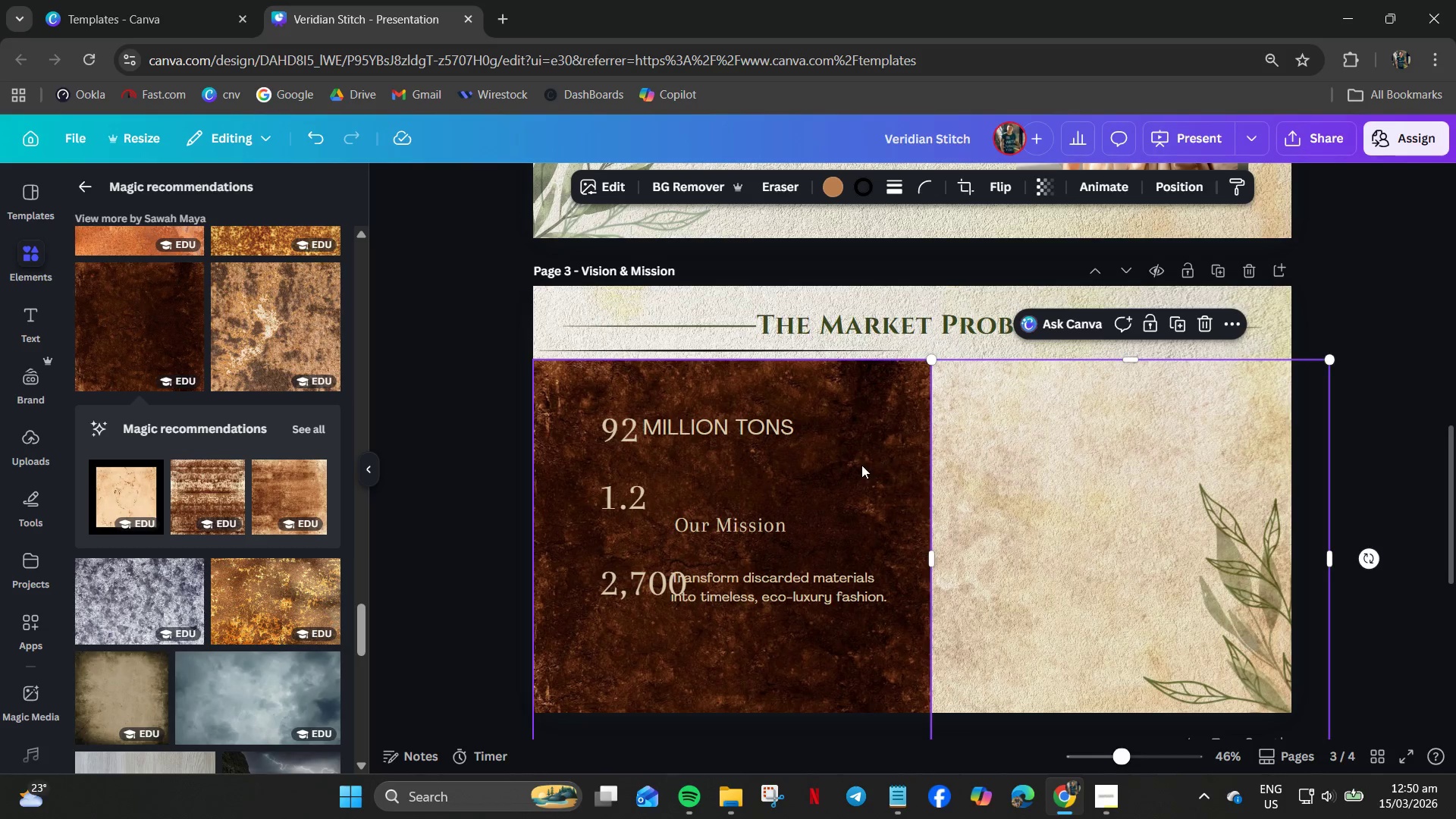 
left_click([861, 465])
 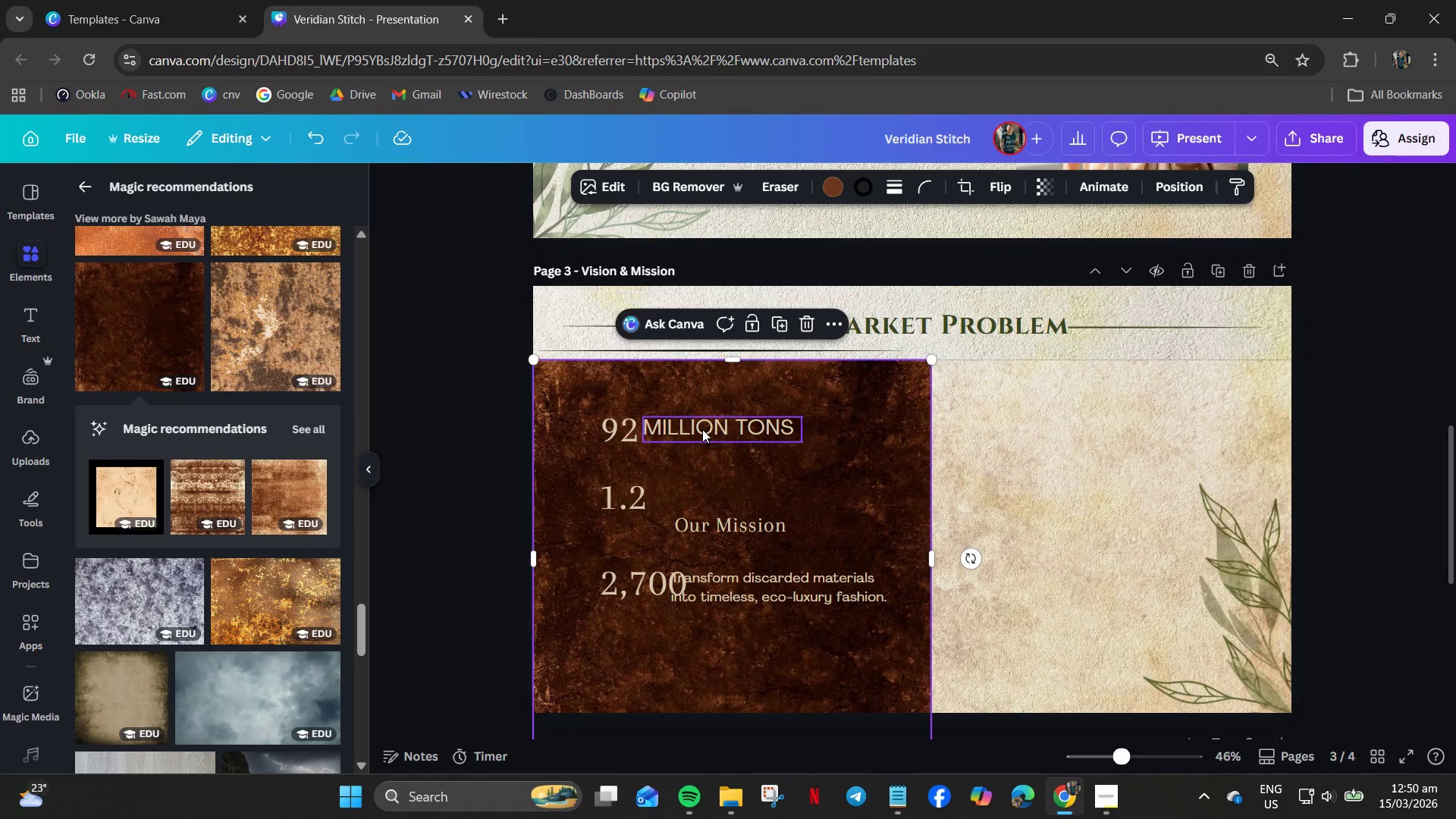 
left_click([702, 428])
 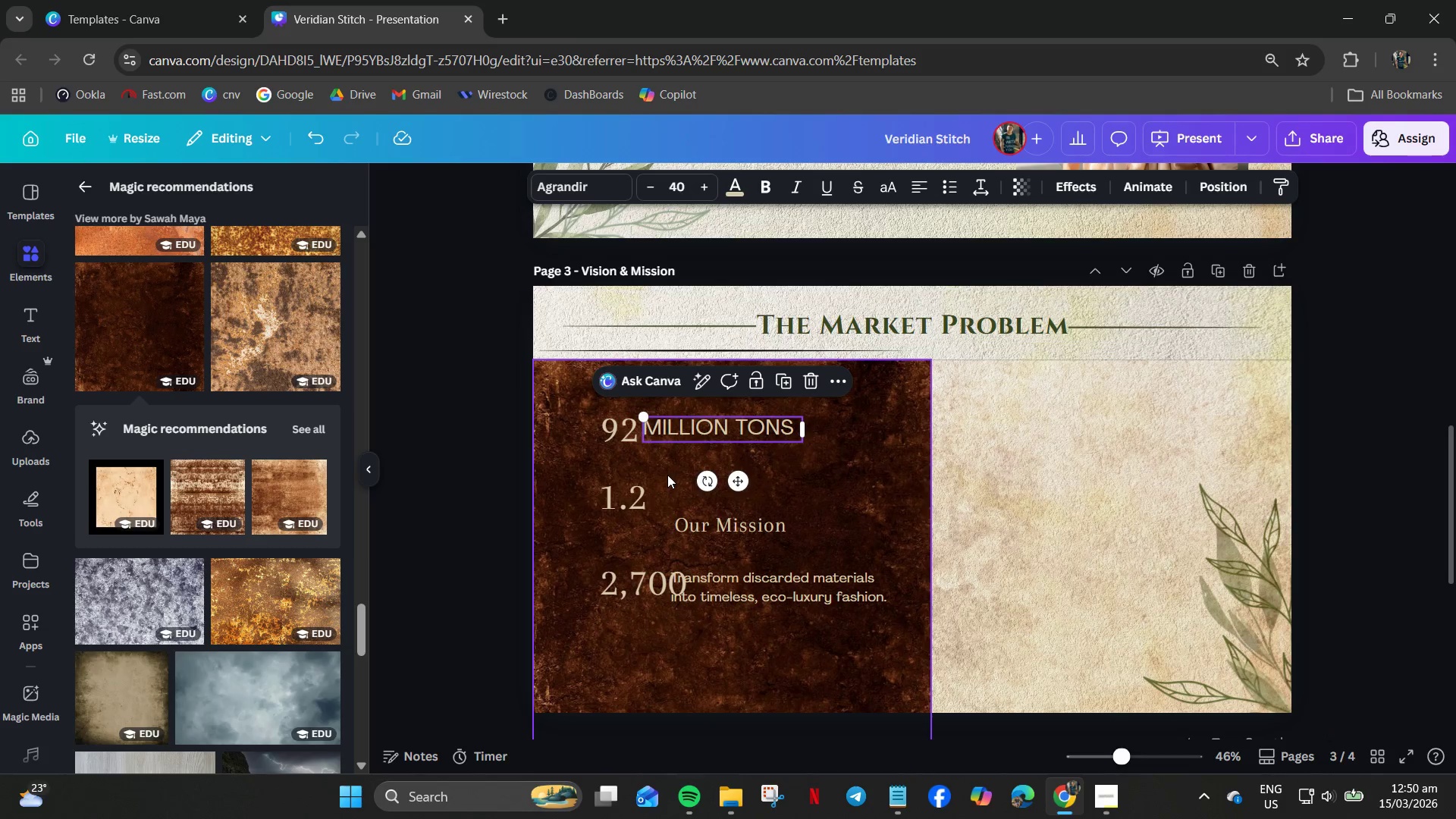 
left_click([664, 472])
 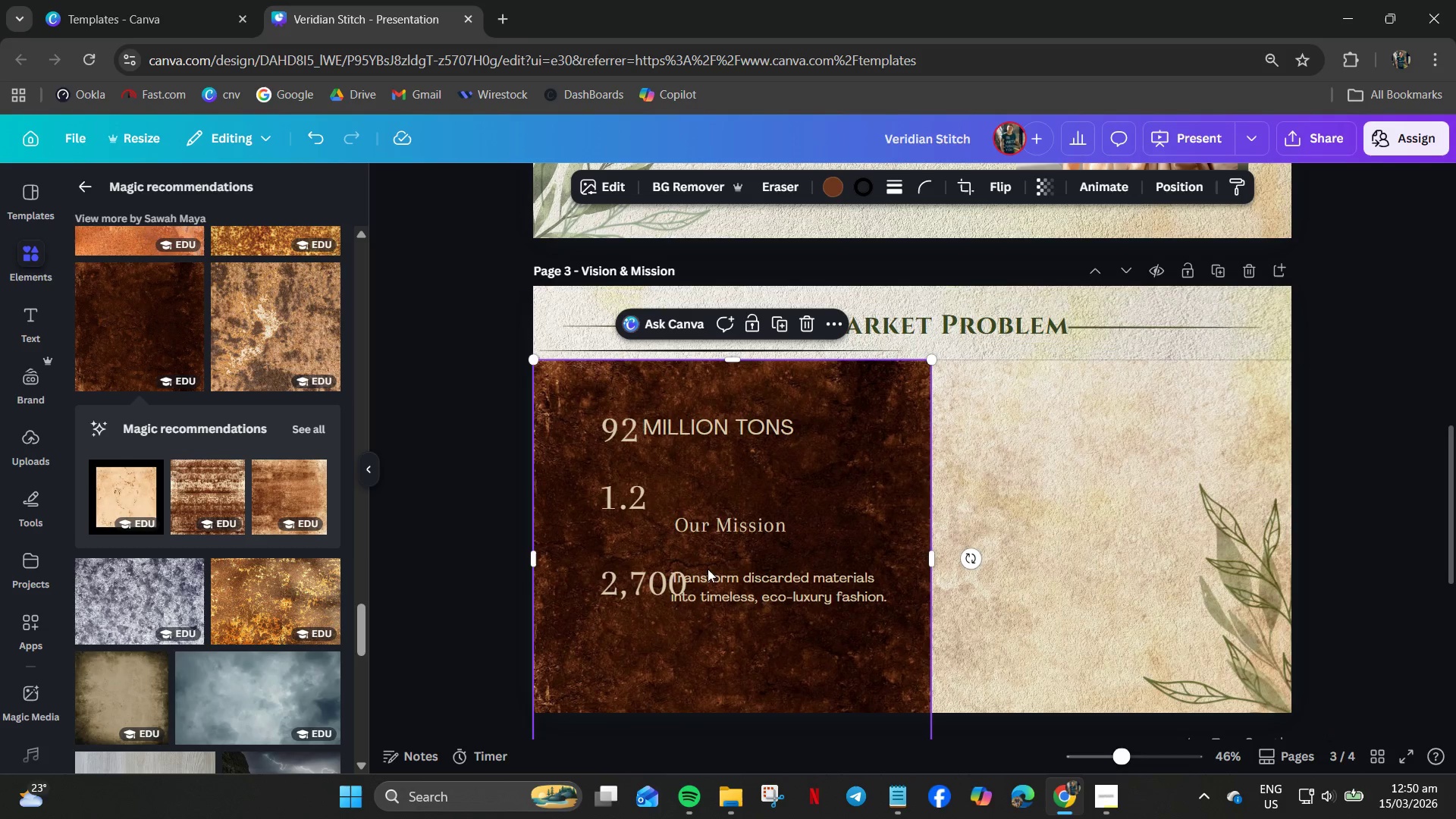 
left_click([717, 579])
 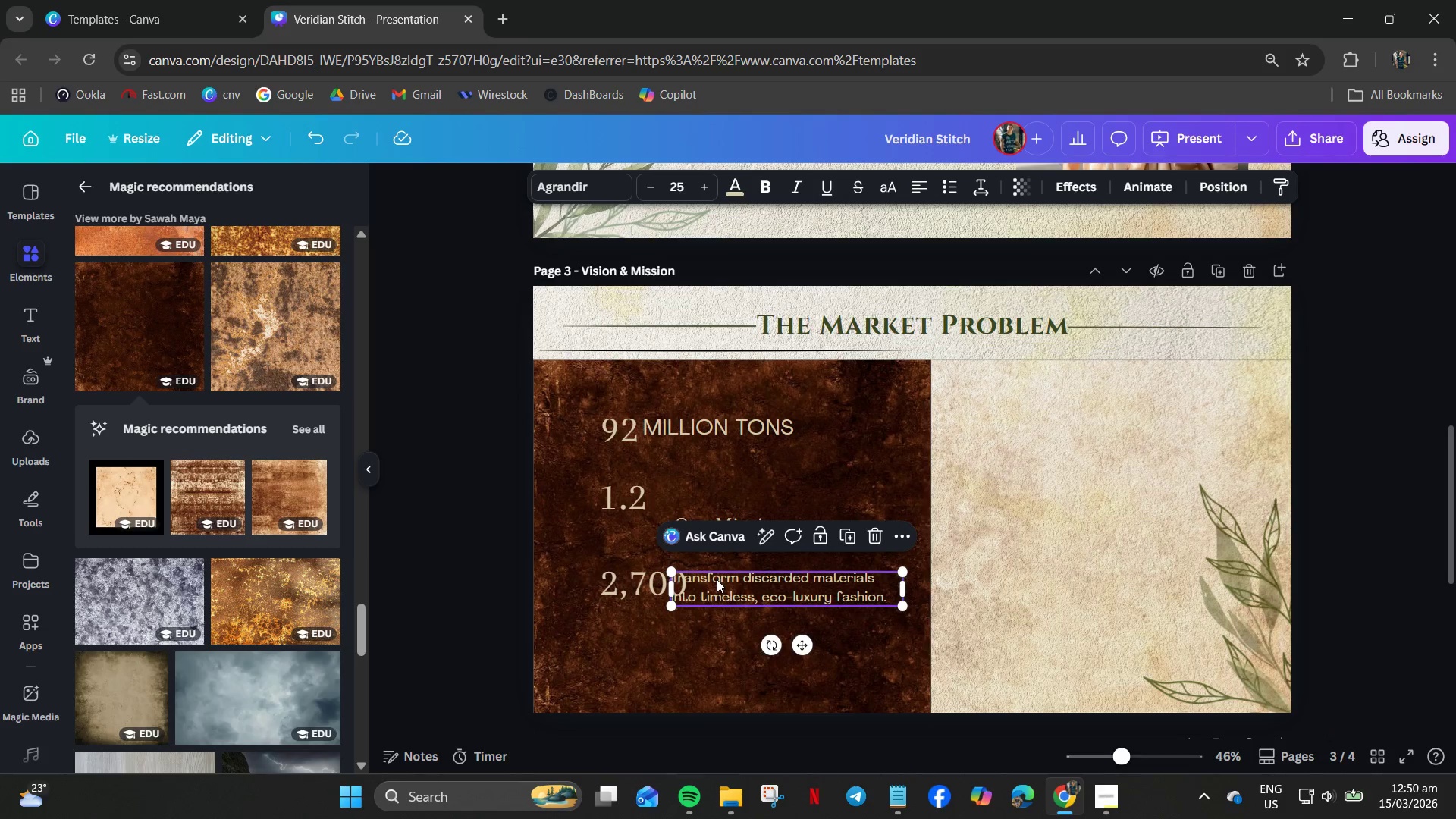 
key(Control+C)
 